 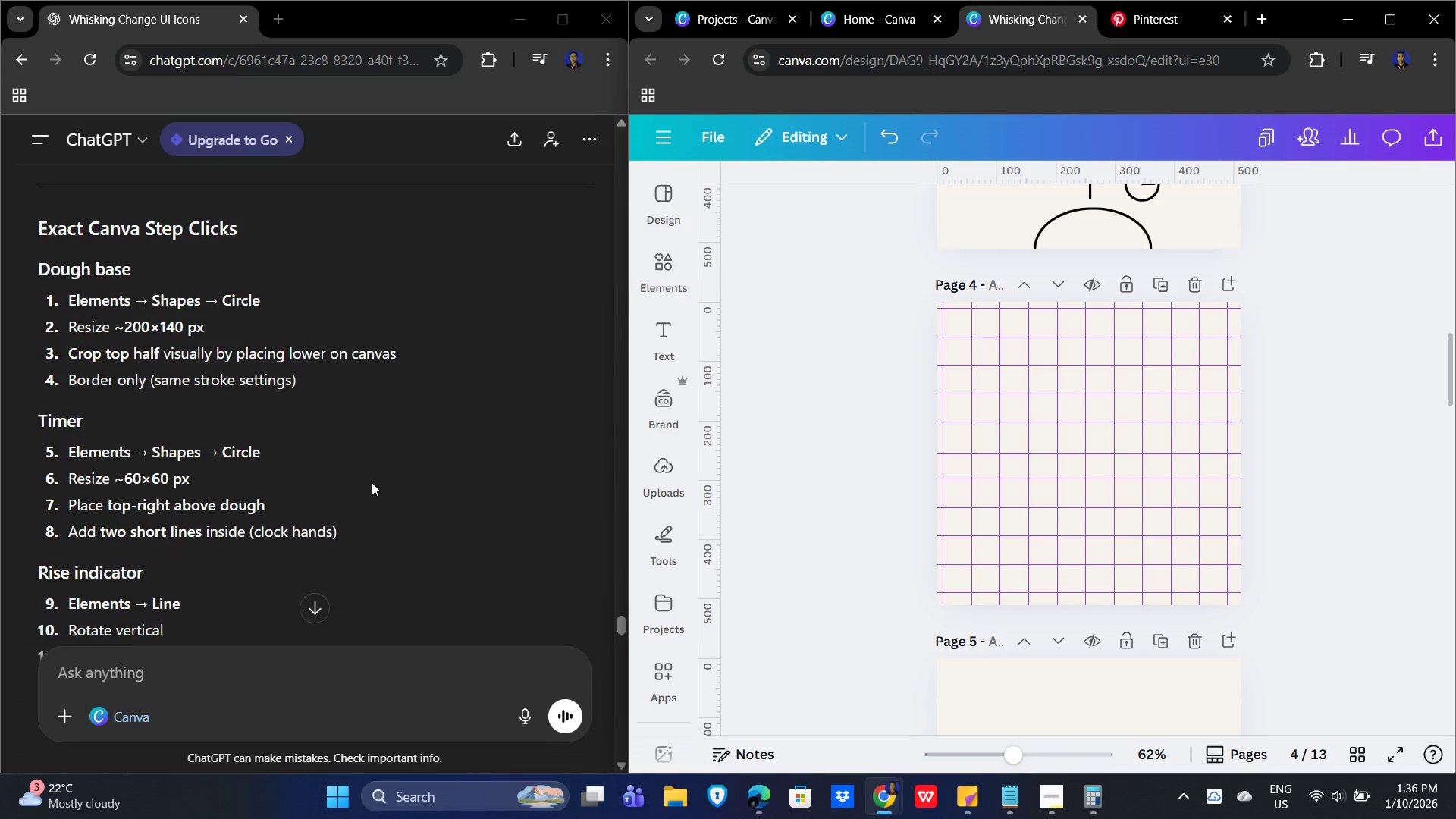 
scroll: coordinate [372, 482], scroll_direction: up, amount: 3.0
 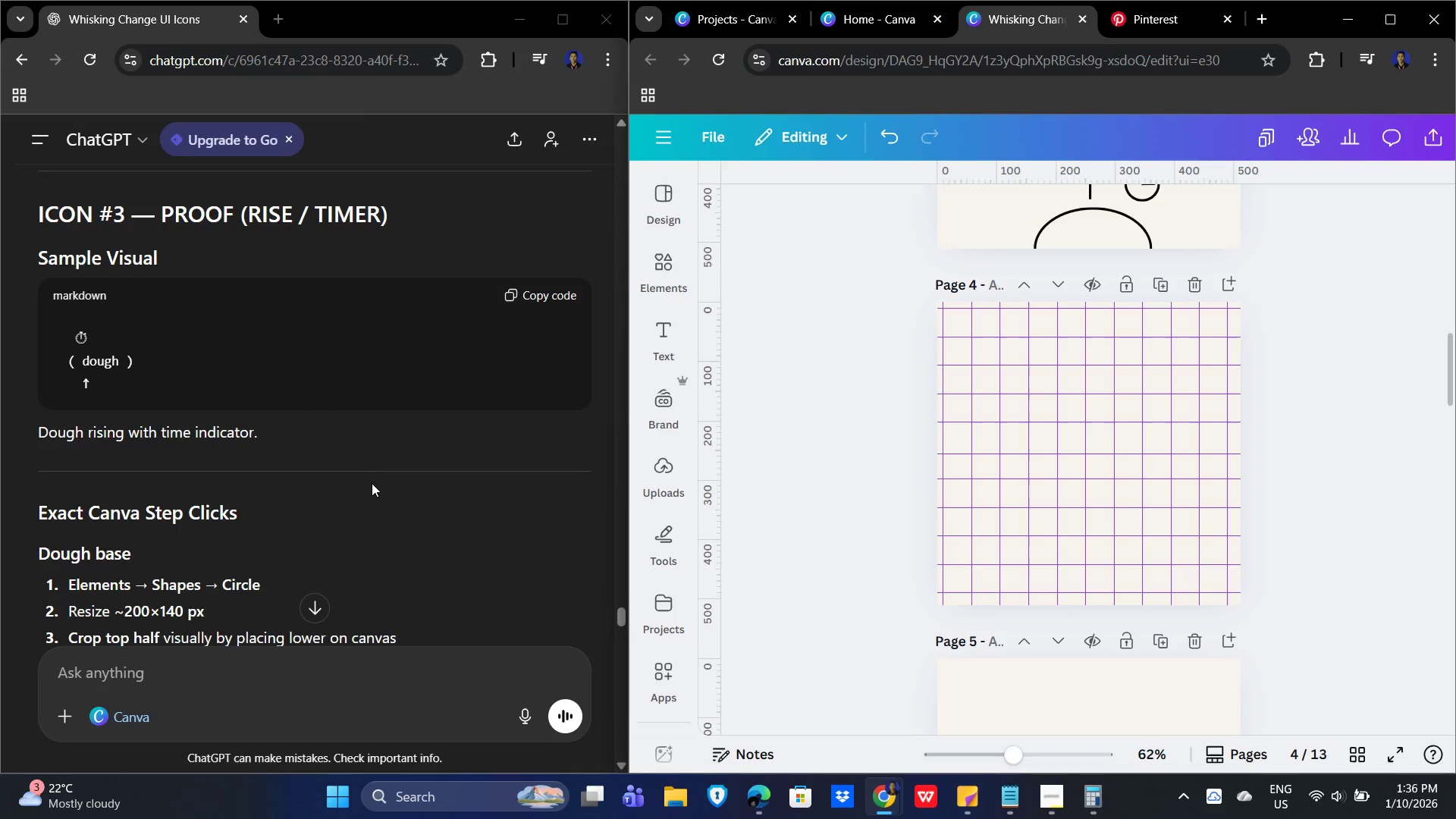 
scroll: coordinate [378, 474], scroll_direction: down, amount: 9.0
 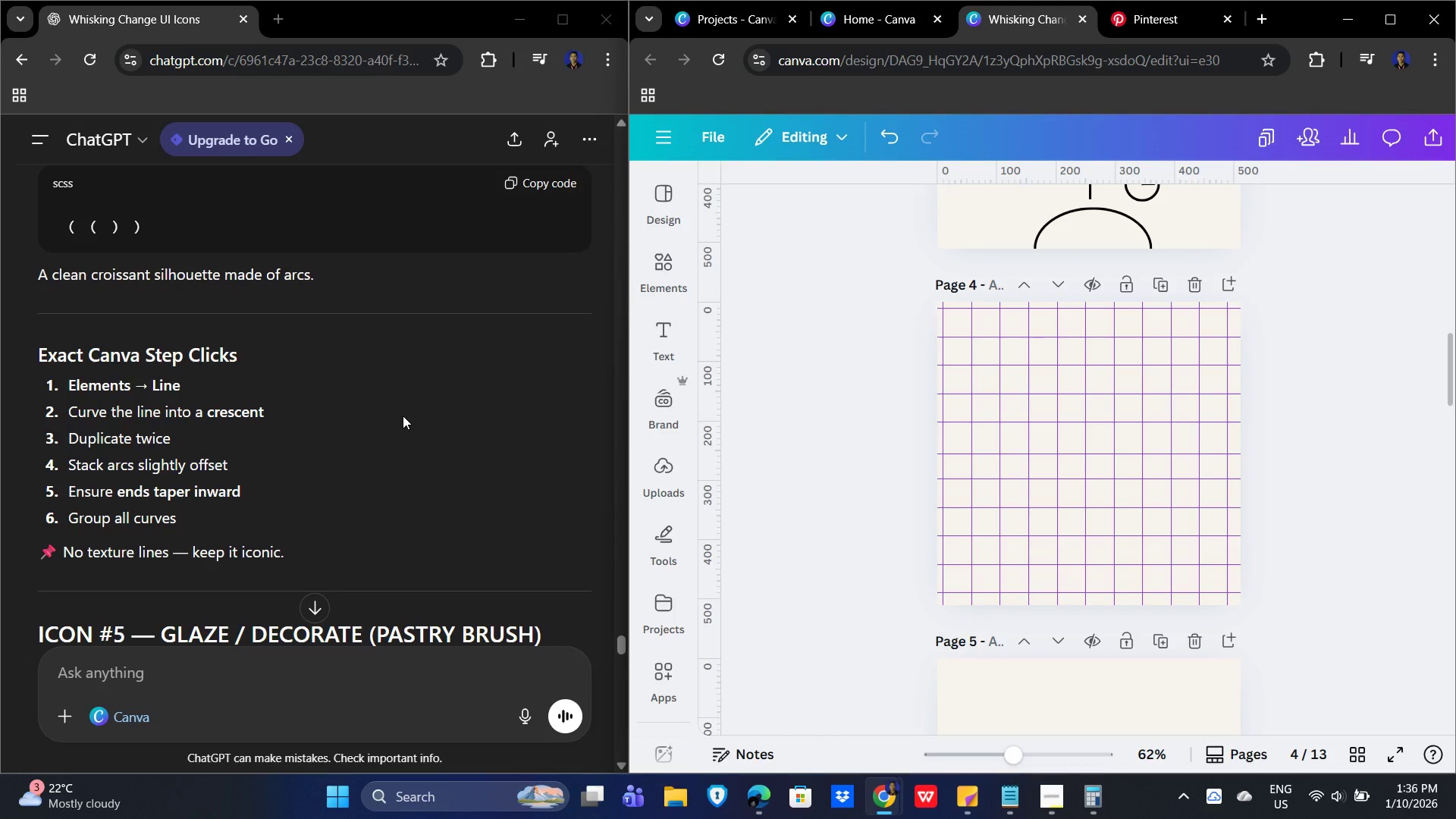 
wait(24.72)
 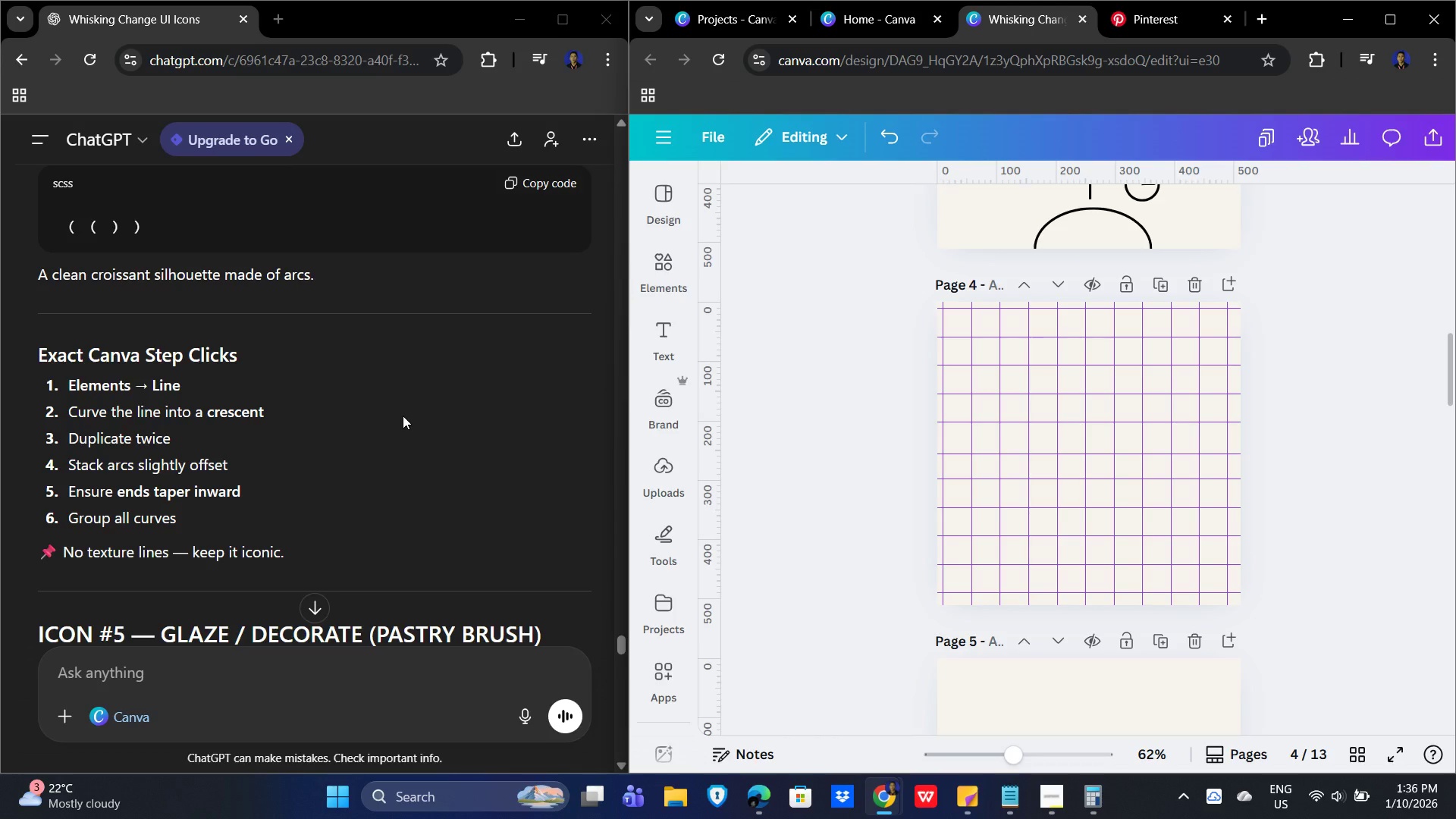 
scroll: coordinate [403, 417], scroll_direction: down, amount: 3.0
 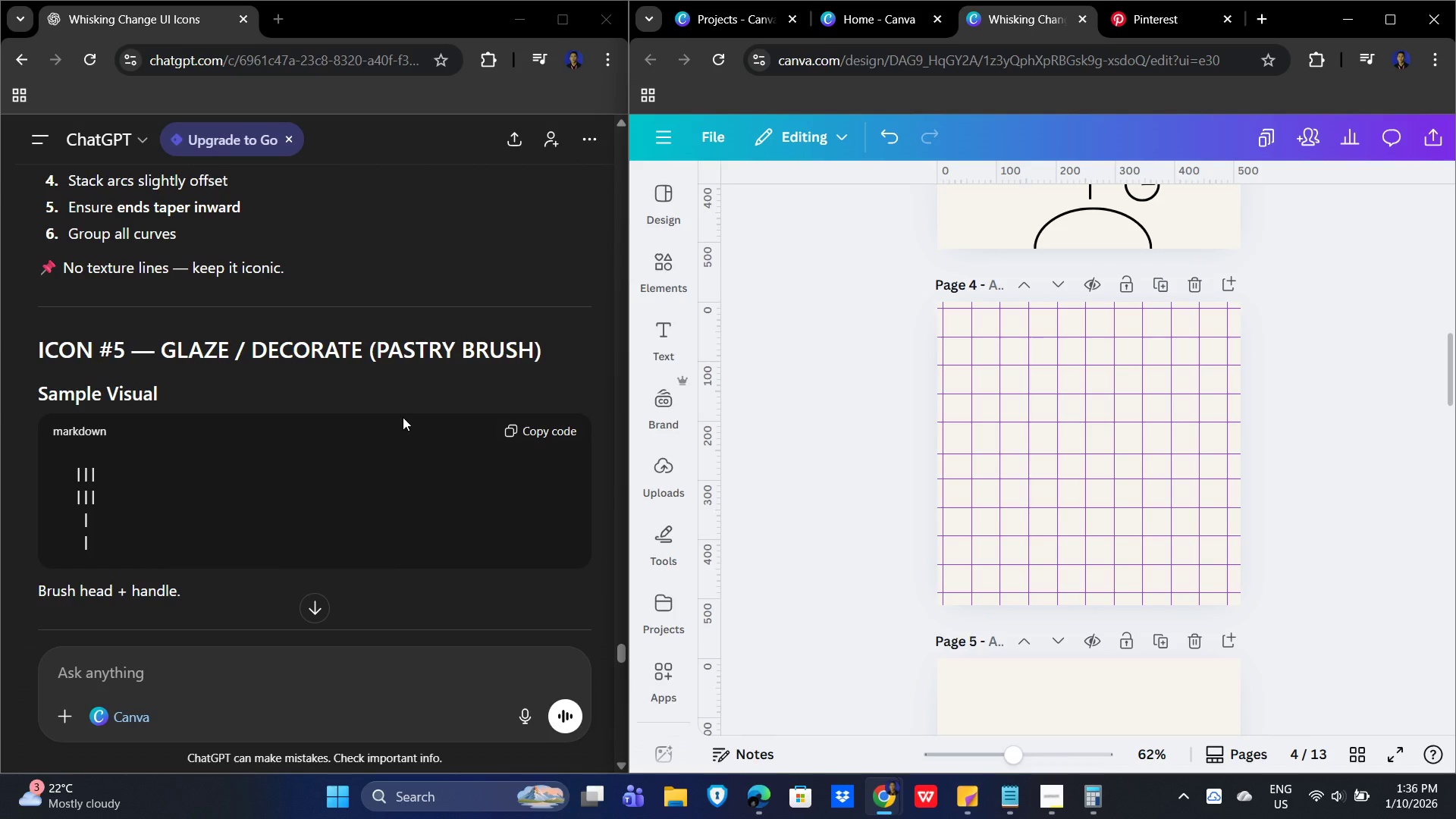 
scroll: coordinate [403, 417], scroll_direction: up, amount: 3.0
 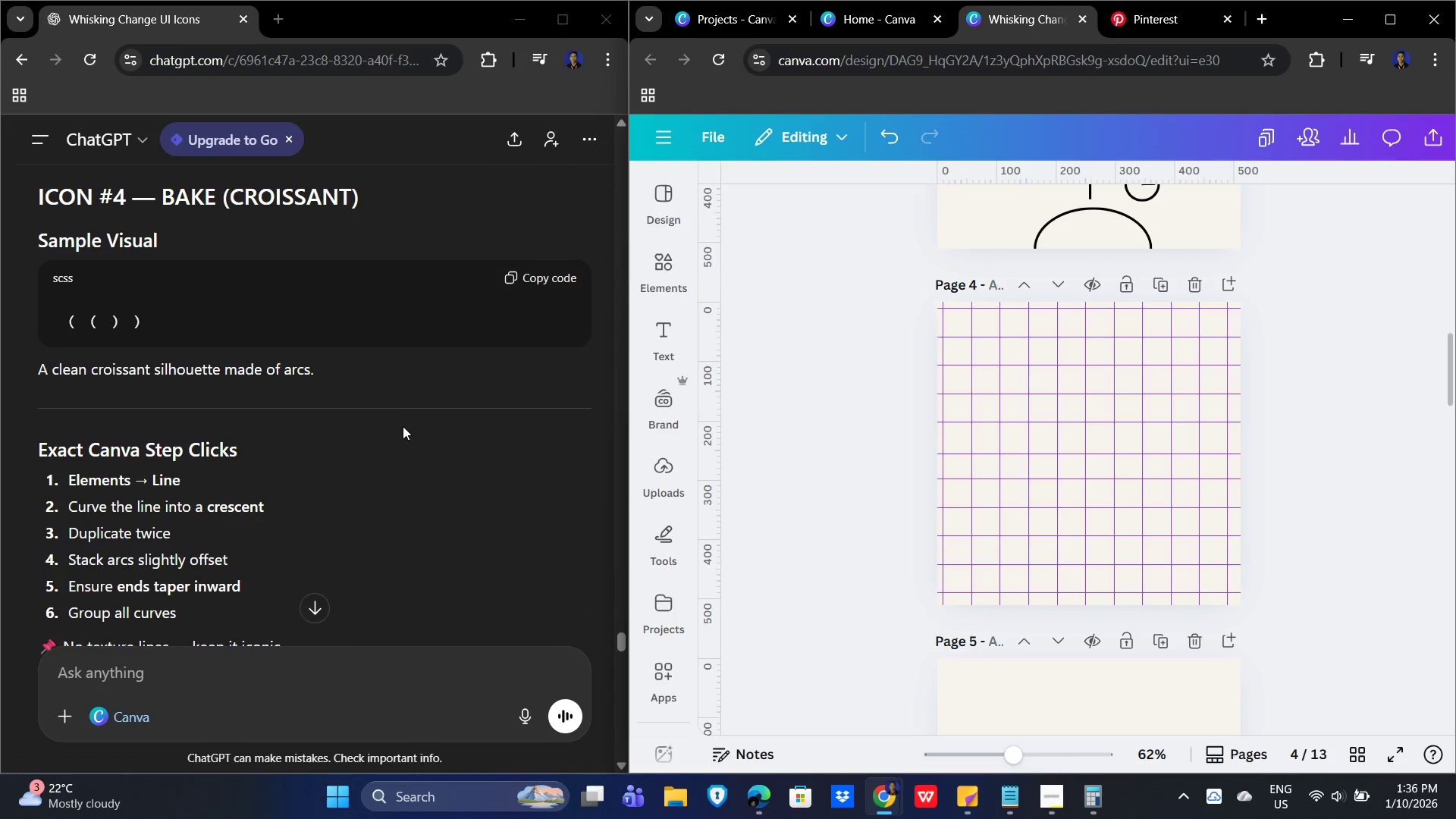 
scroll: coordinate [403, 428], scroll_direction: none, amount: 0.0
 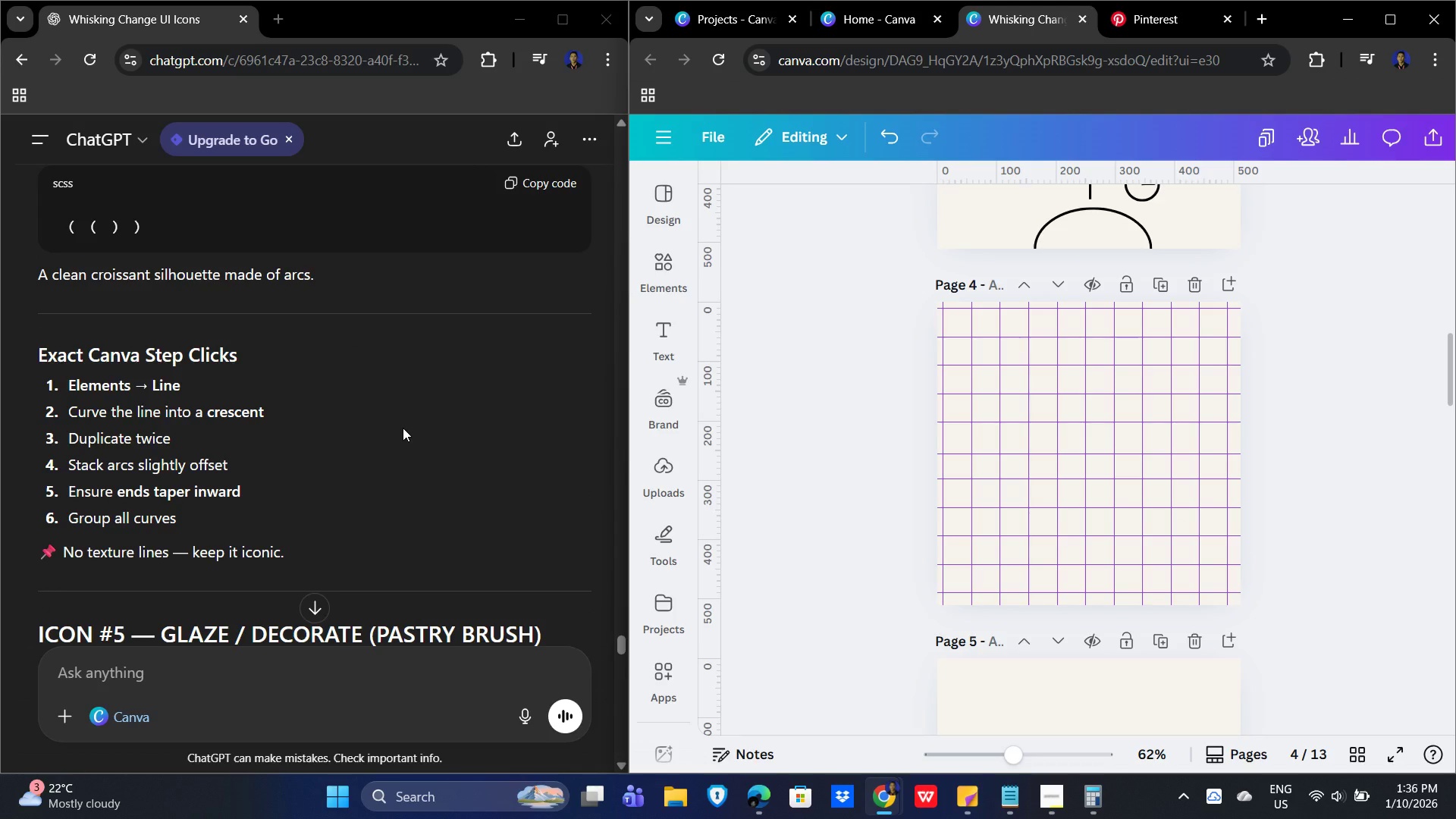 
wait(8.2)
 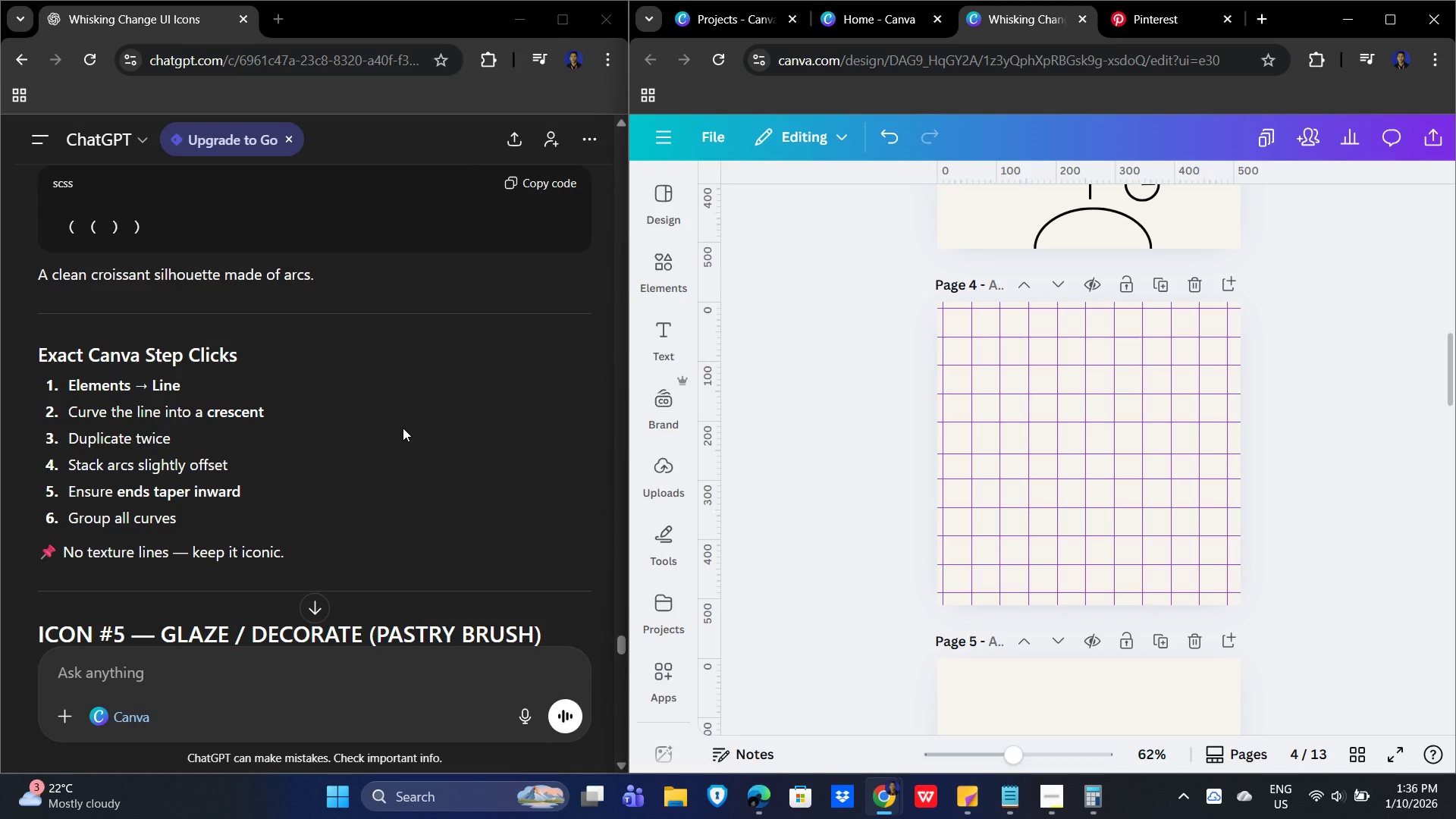 
scroll: coordinate [1275, 509], scroll_direction: up, amount: 7.0
 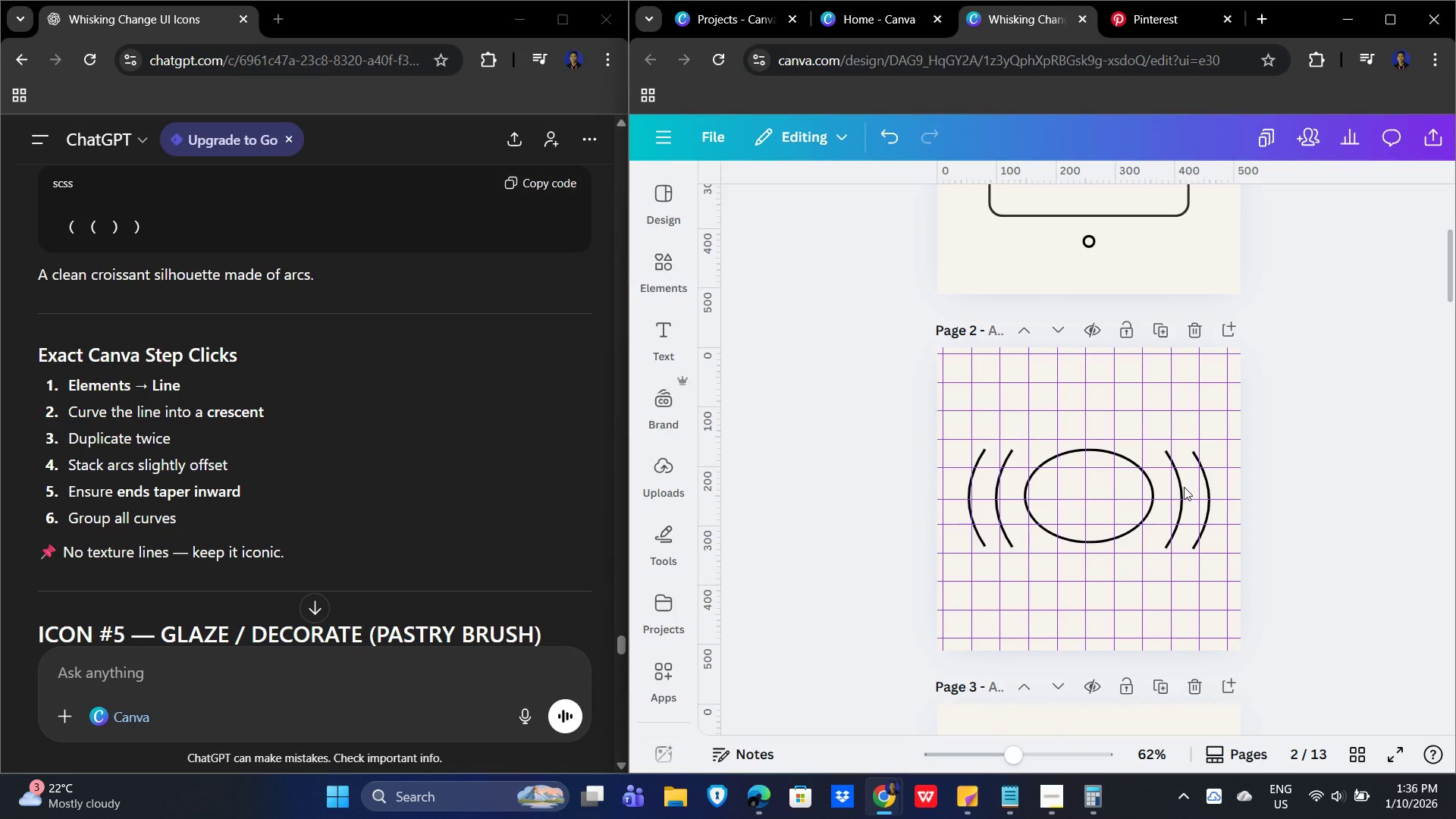 
left_click([1190, 481])
 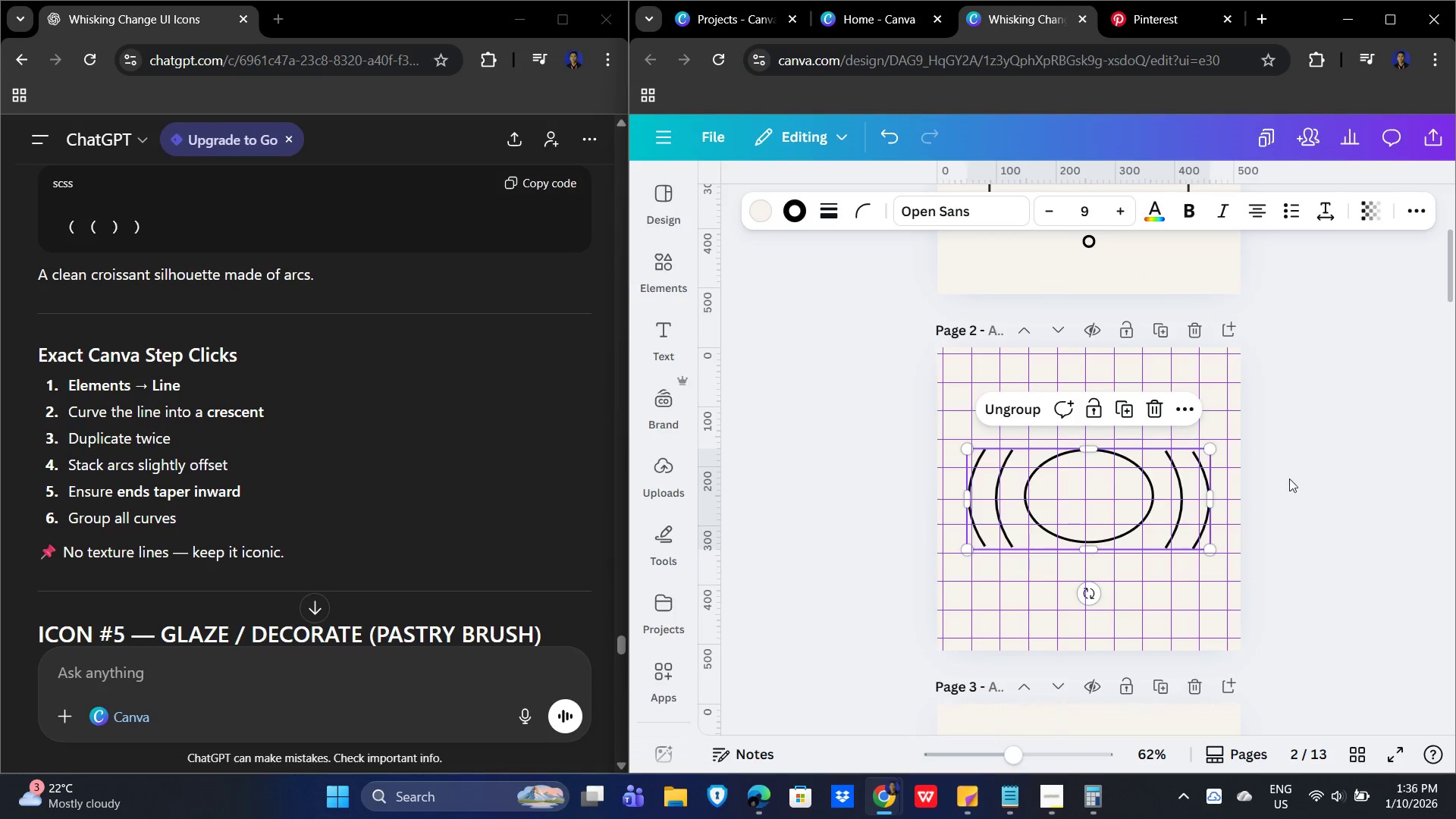 
scroll: coordinate [1322, 580], scroll_direction: down, amount: 7.0
 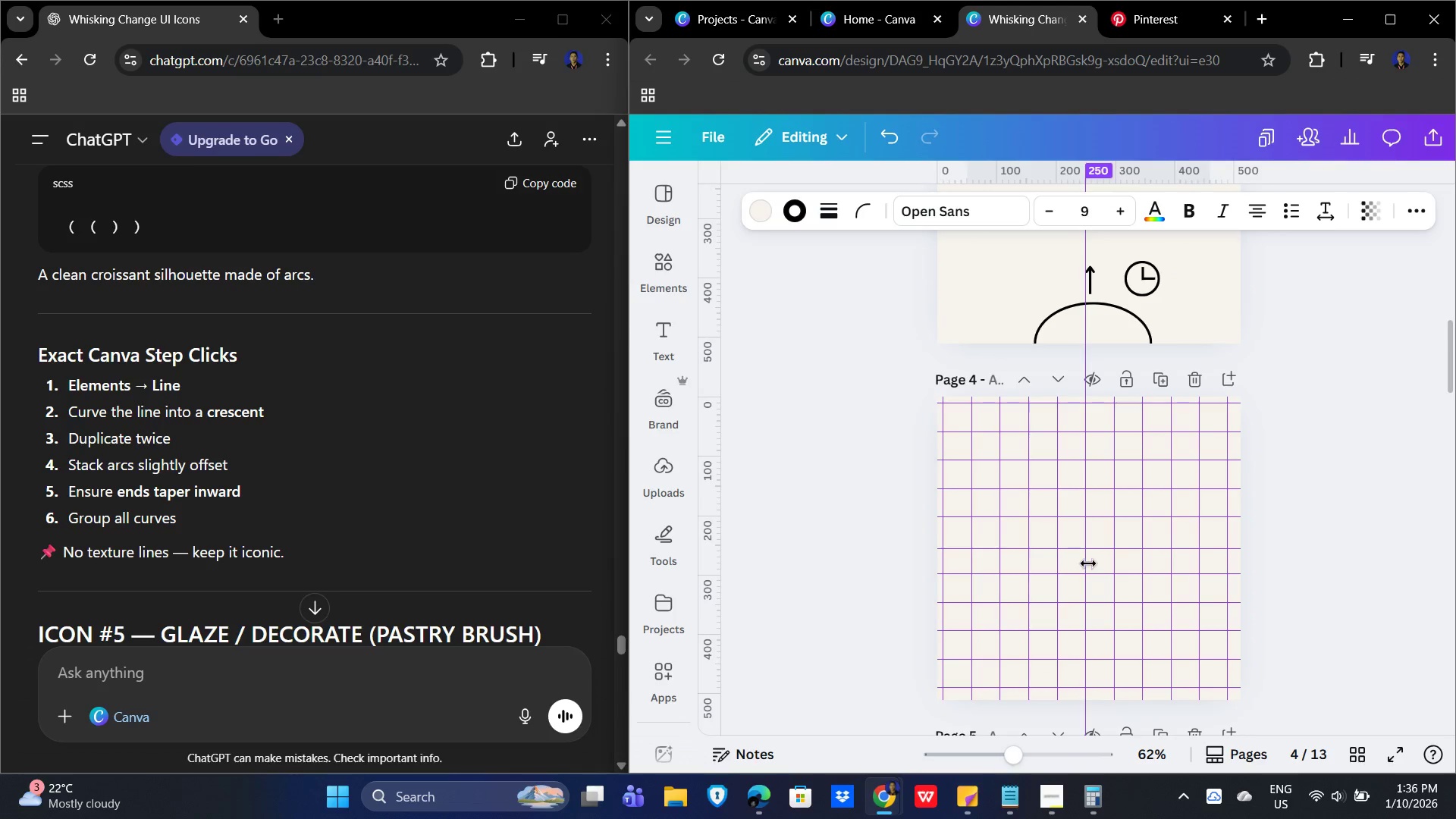 
left_click([1097, 563])
 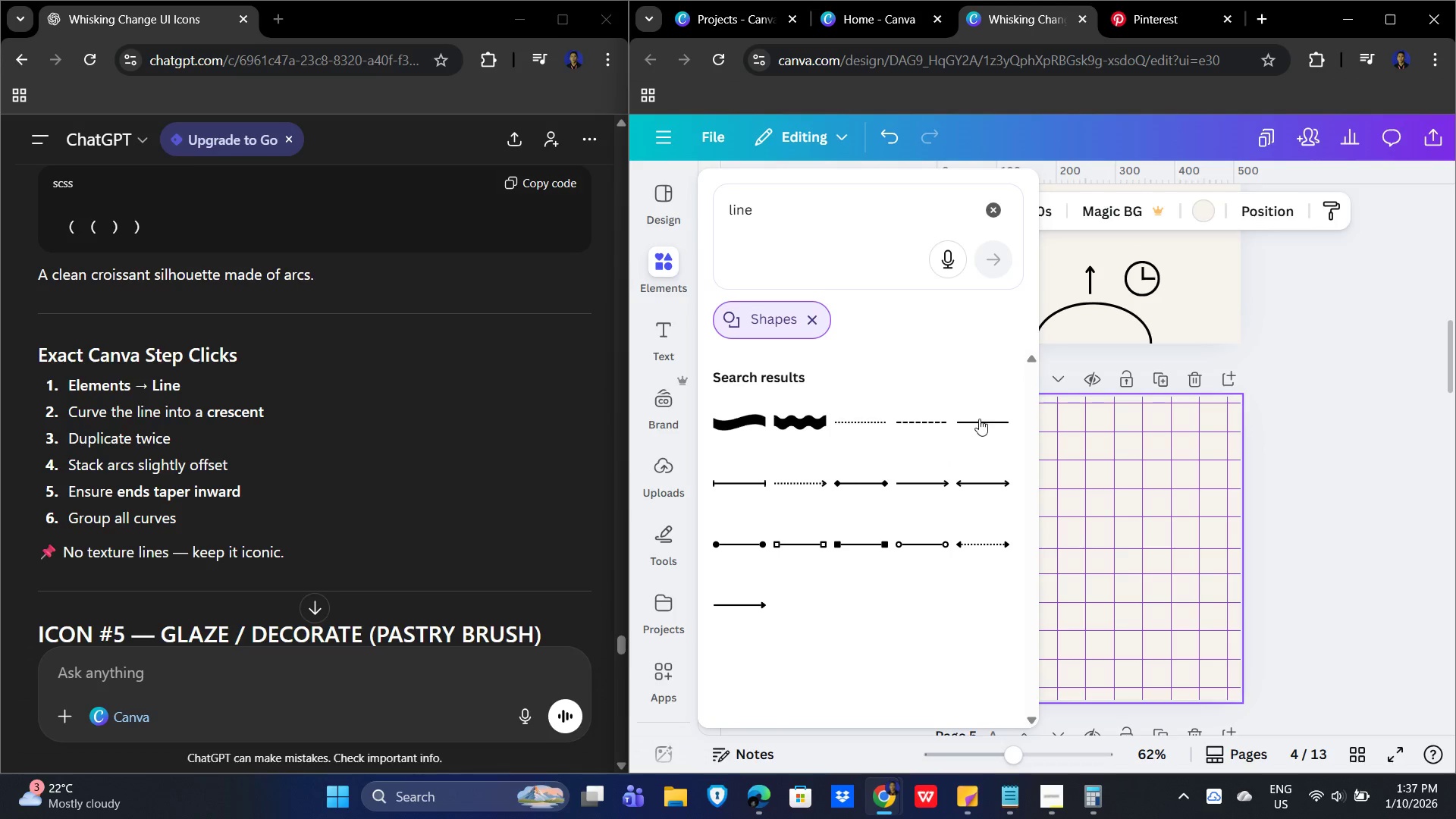 
wait(6.88)
 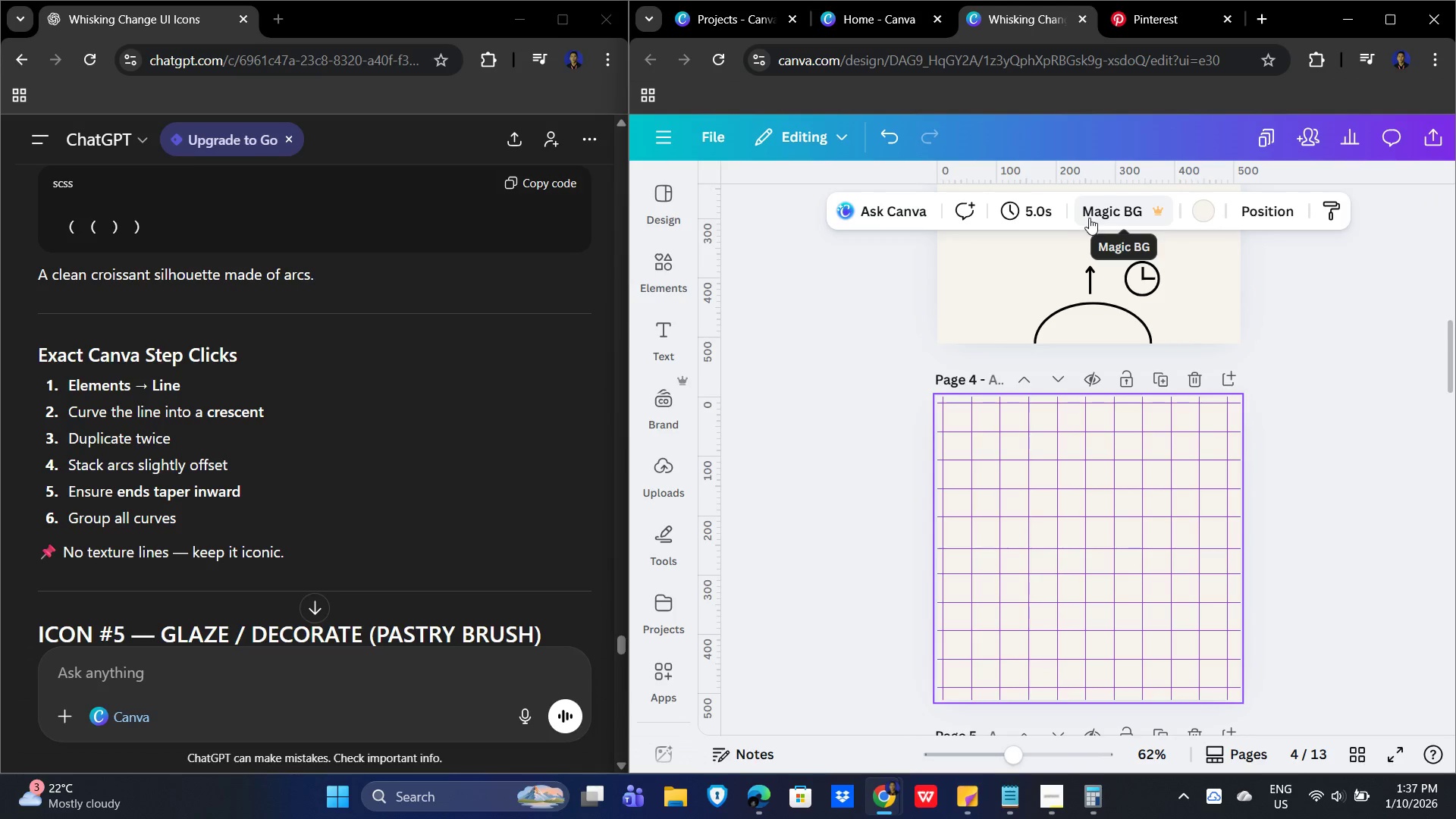 
left_click([1046, 208])
 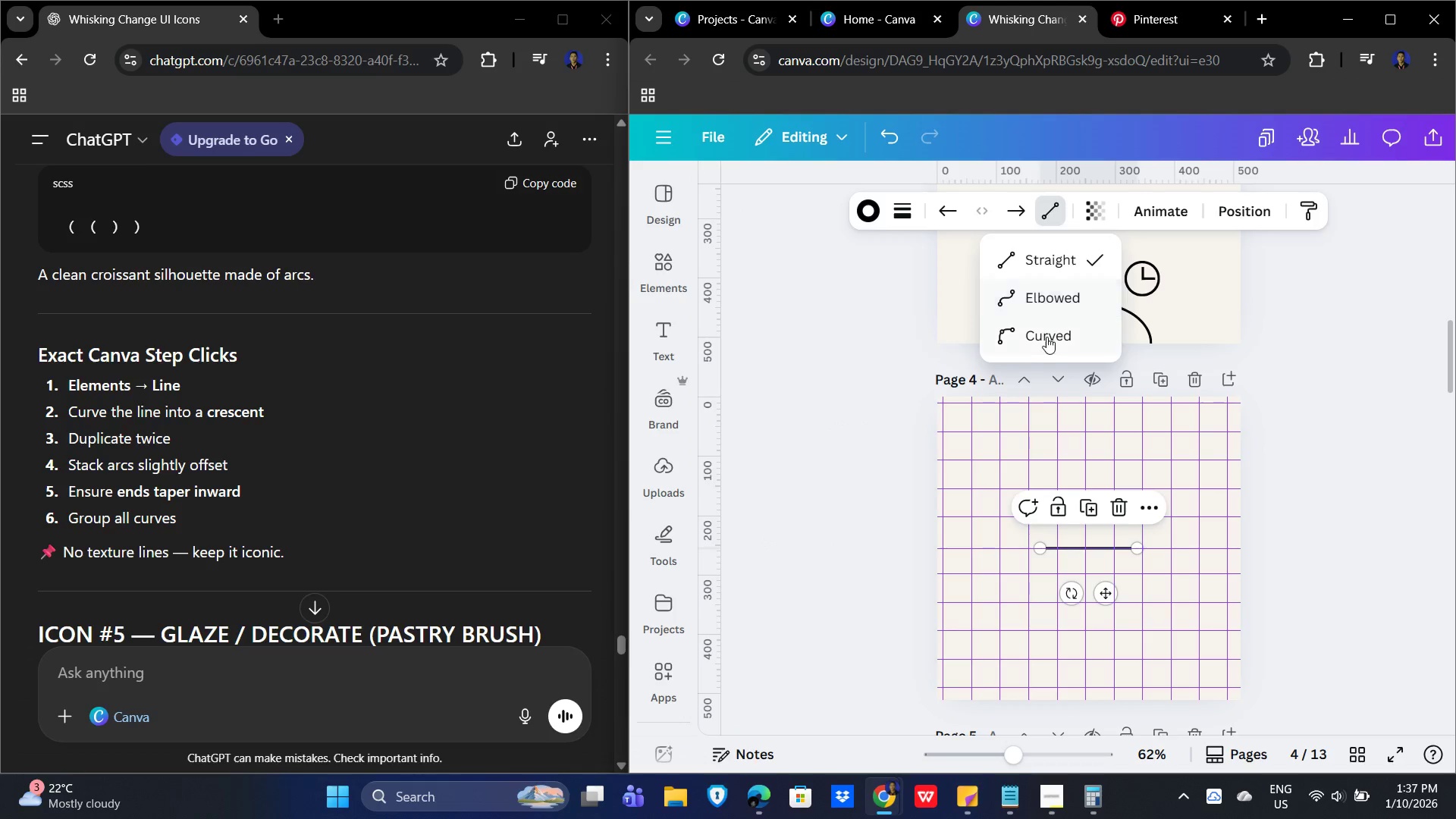 
left_click([1046, 341])
 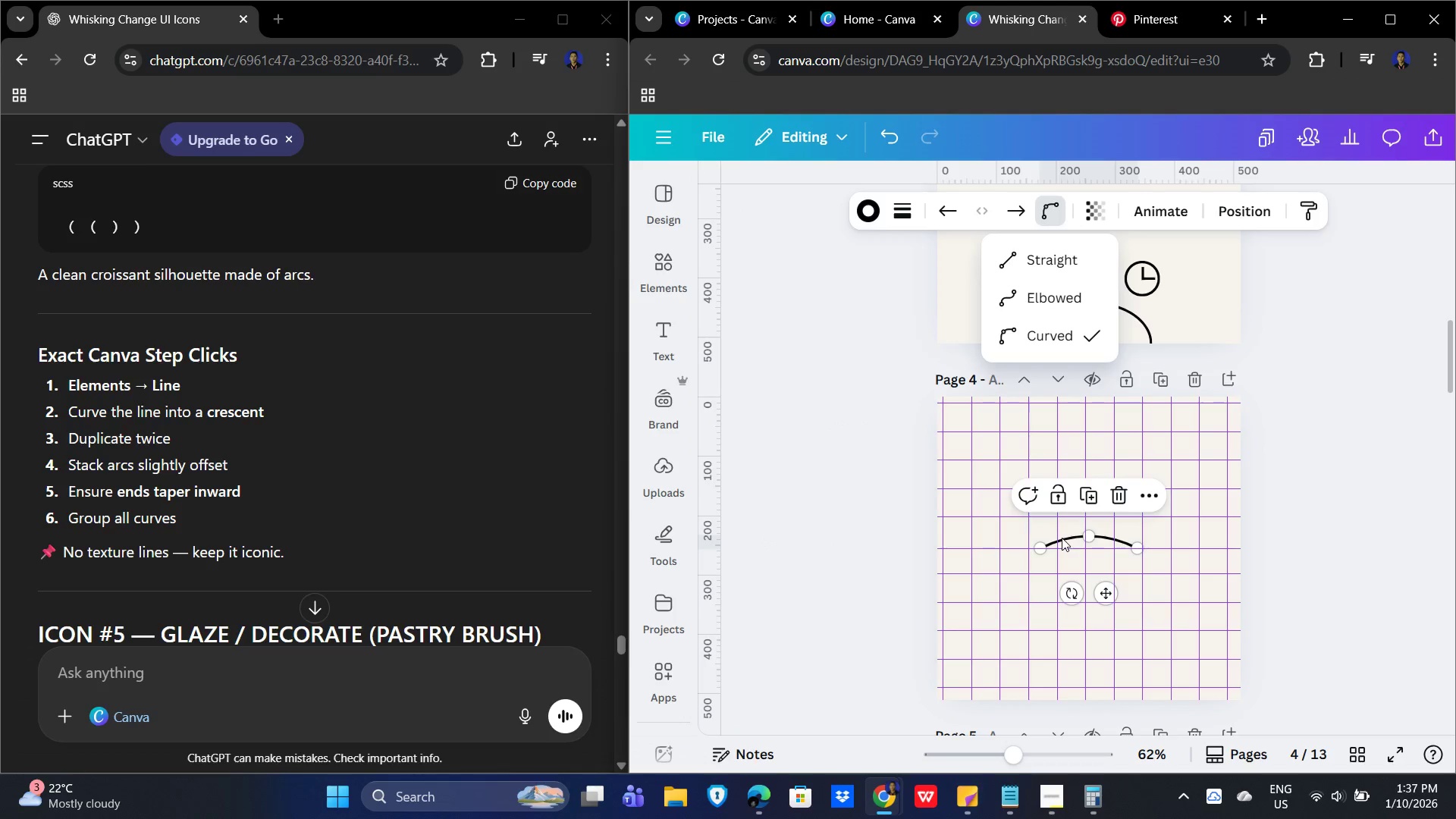 
wait(9.33)
 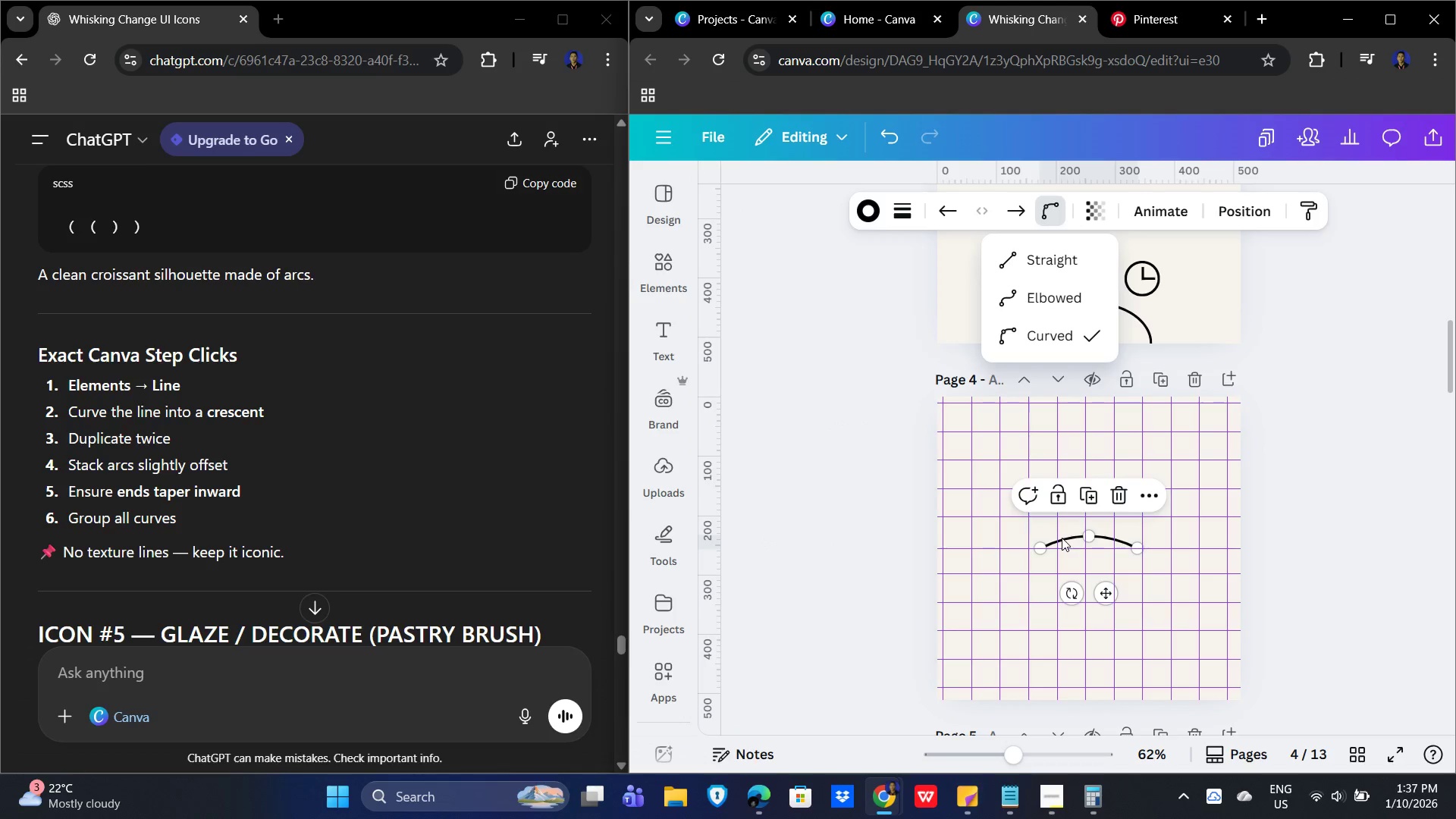 
left_click_drag(start_coordinate=[1069, 590], to_coordinate=[1219, 559])
 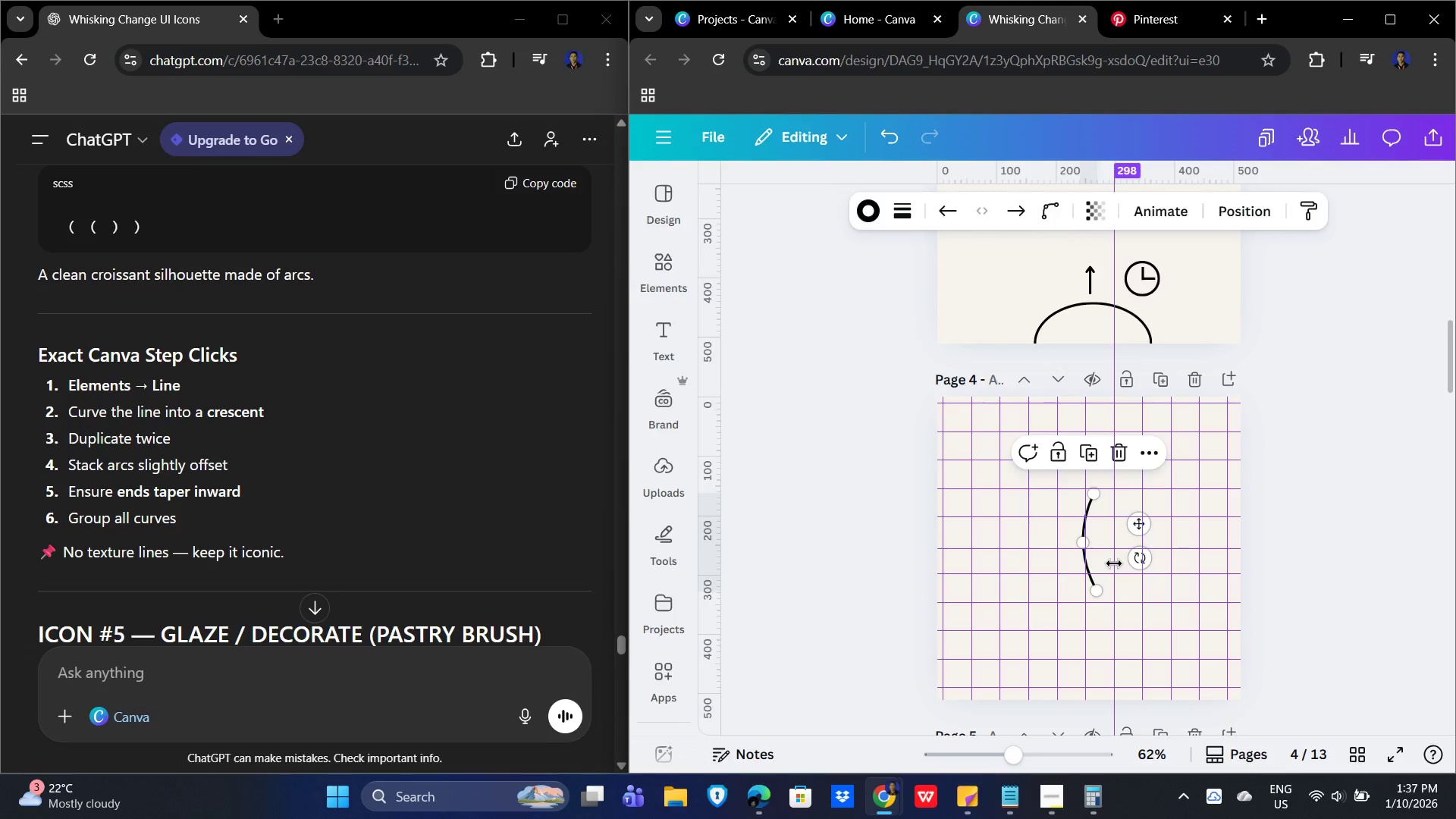 
hold_key(key=ArrowLeft, duration=0.98)
 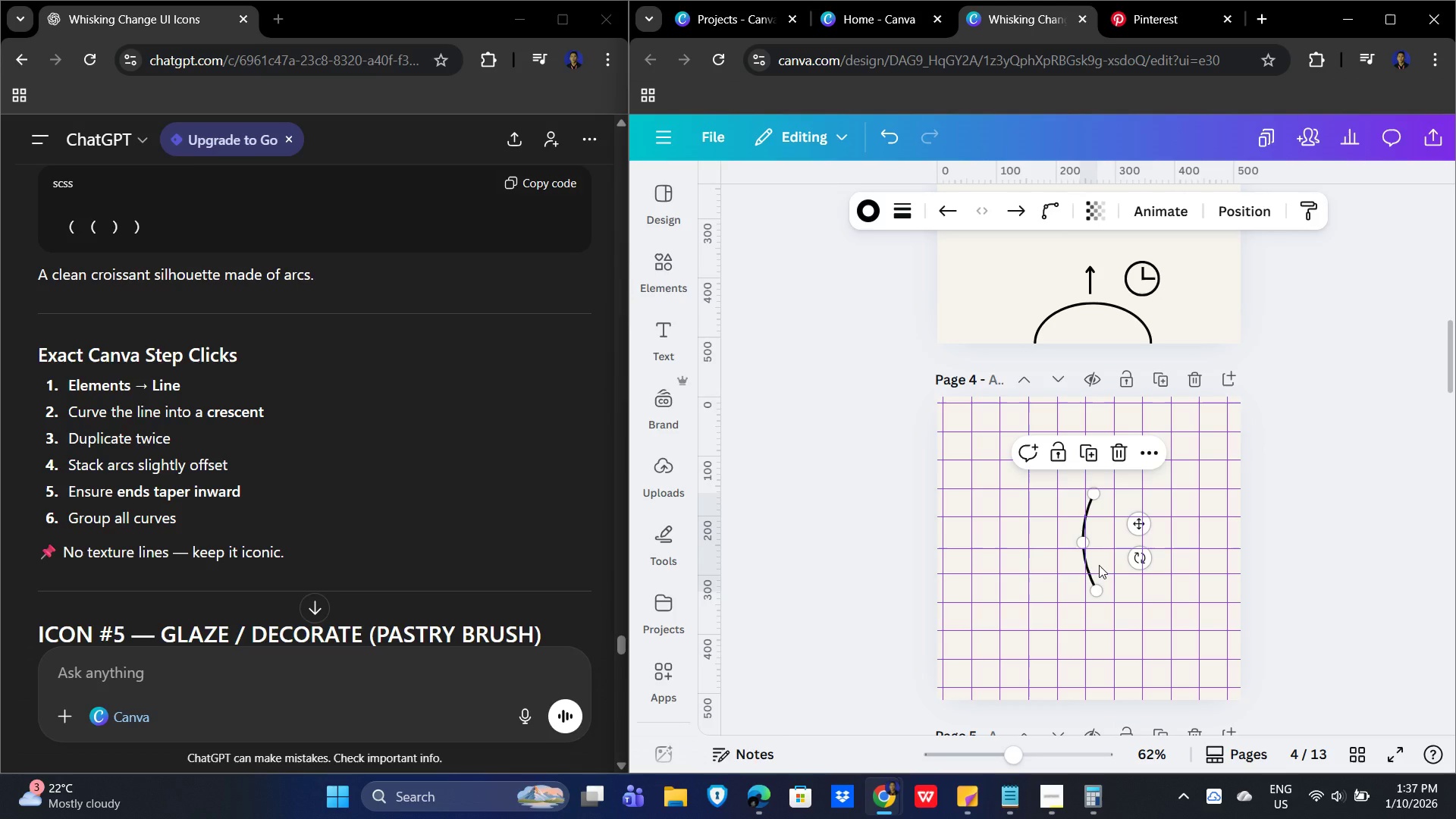 
key(ArrowLeft)
 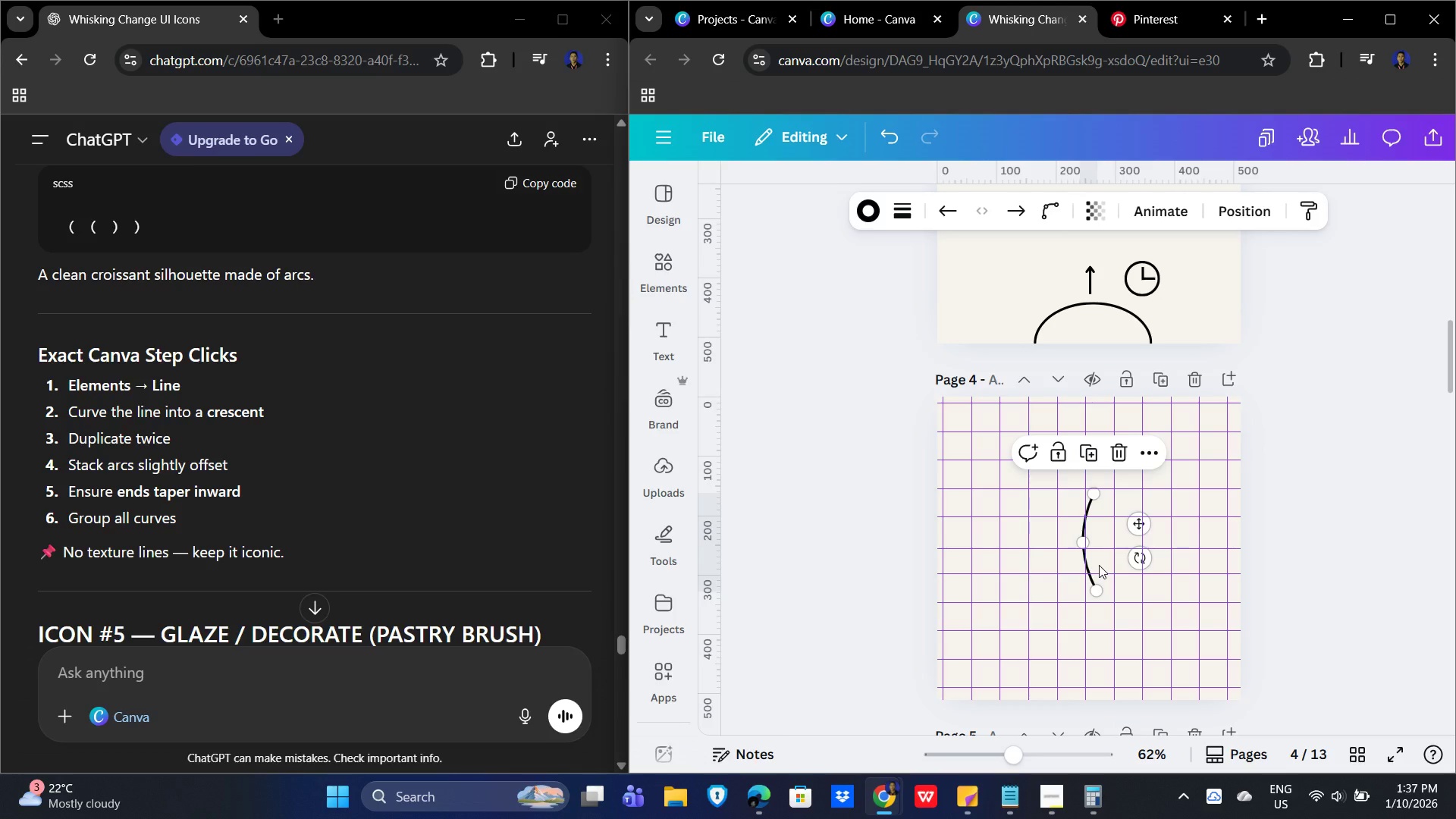 
key(ArrowLeft)
 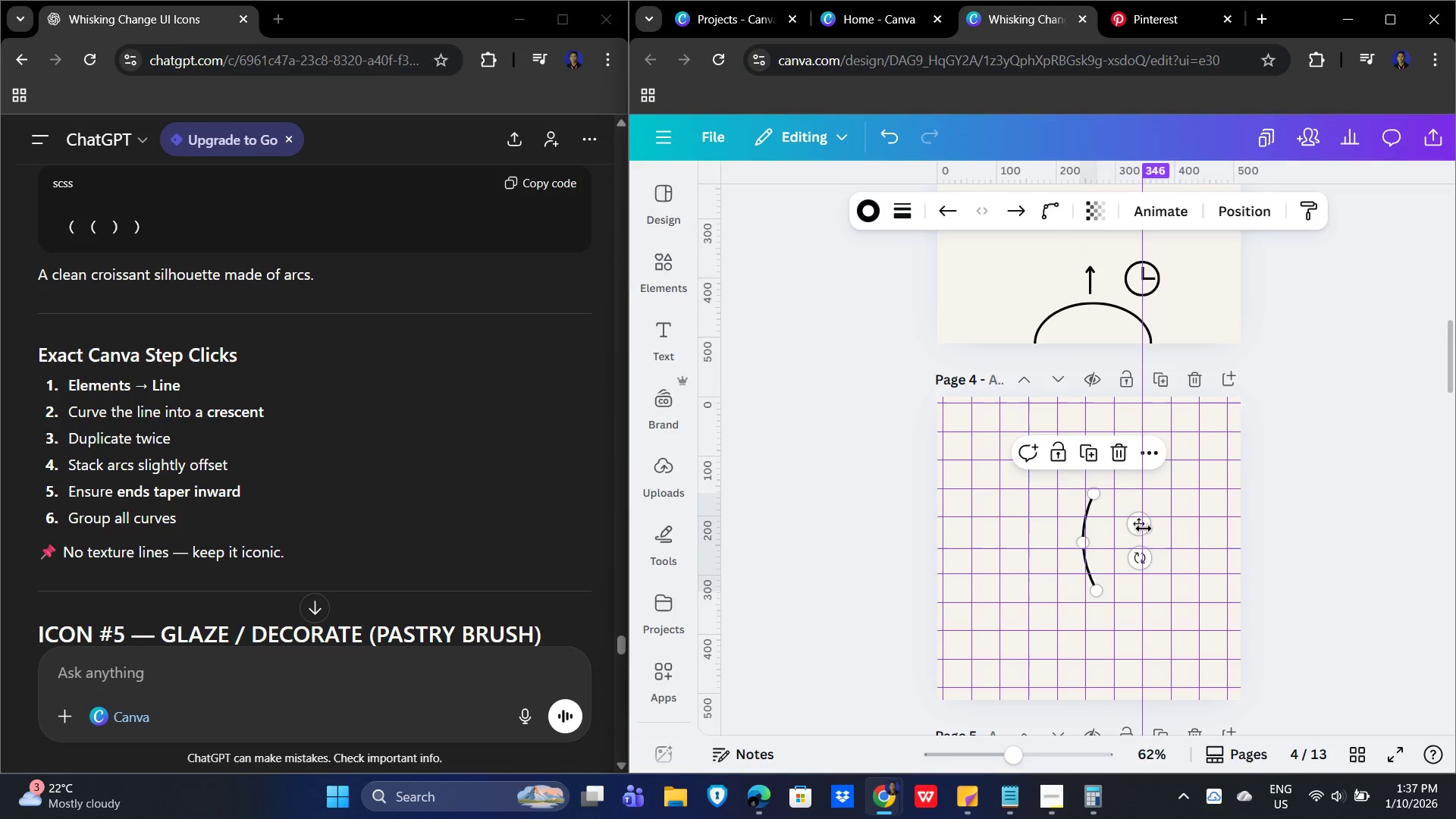 
left_click_drag(start_coordinate=[1138, 522], to_coordinate=[1143, 524])
 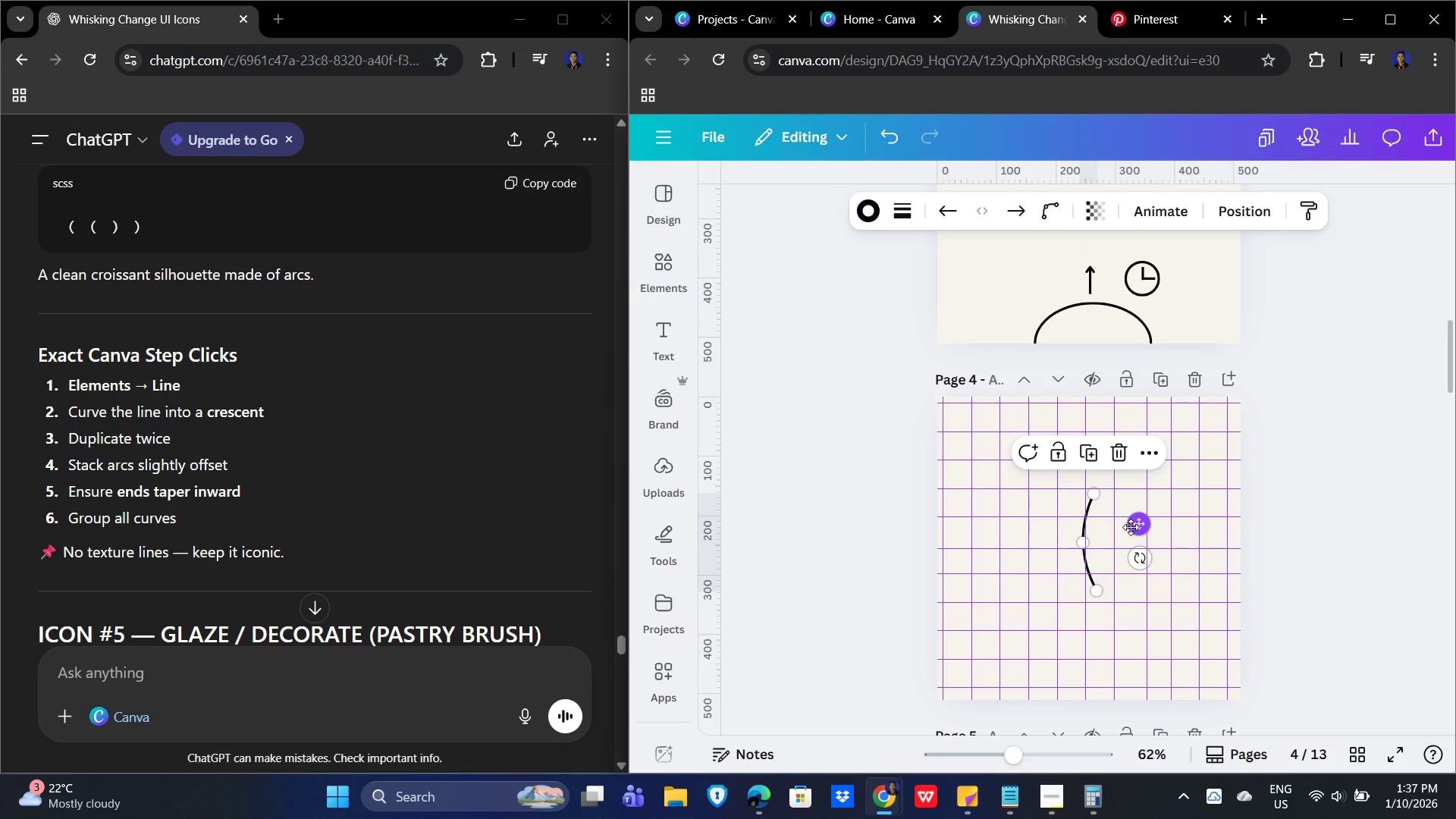 
left_click_drag(start_coordinate=[1131, 527], to_coordinate=[1116, 523])
 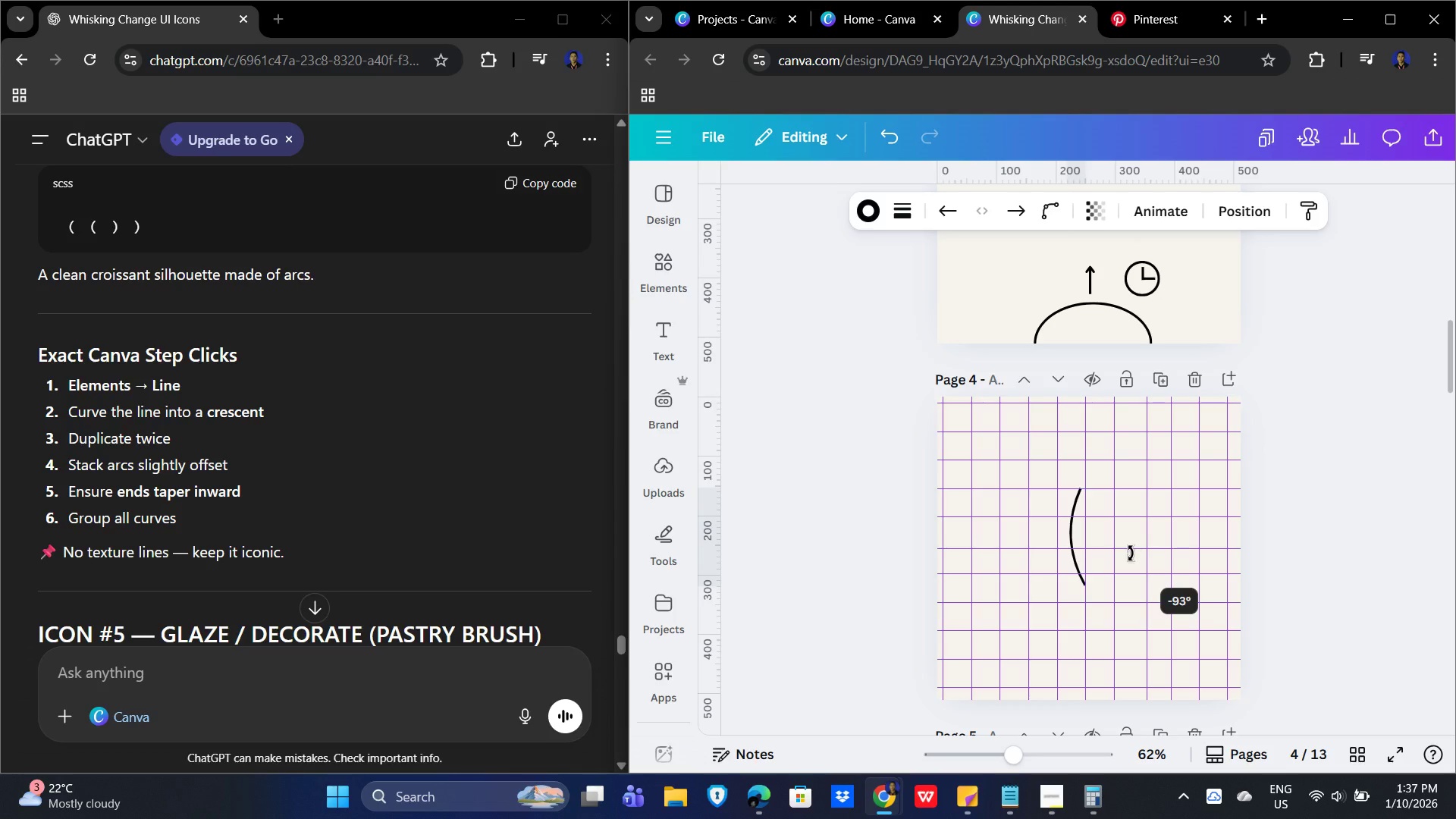 
wait(9.56)
 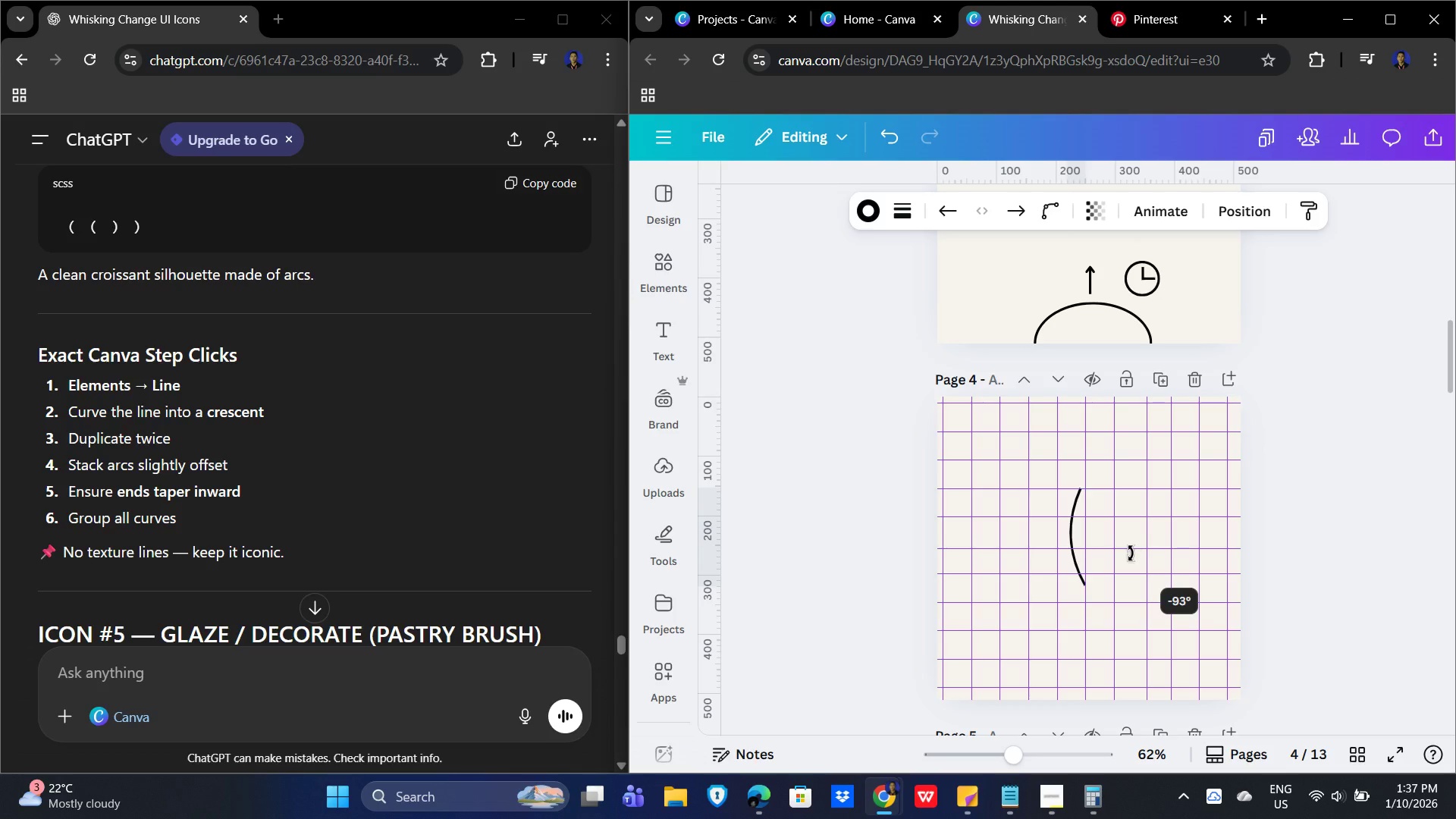 
left_click_drag(start_coordinate=[1131, 529], to_coordinate=[1124, 529])
 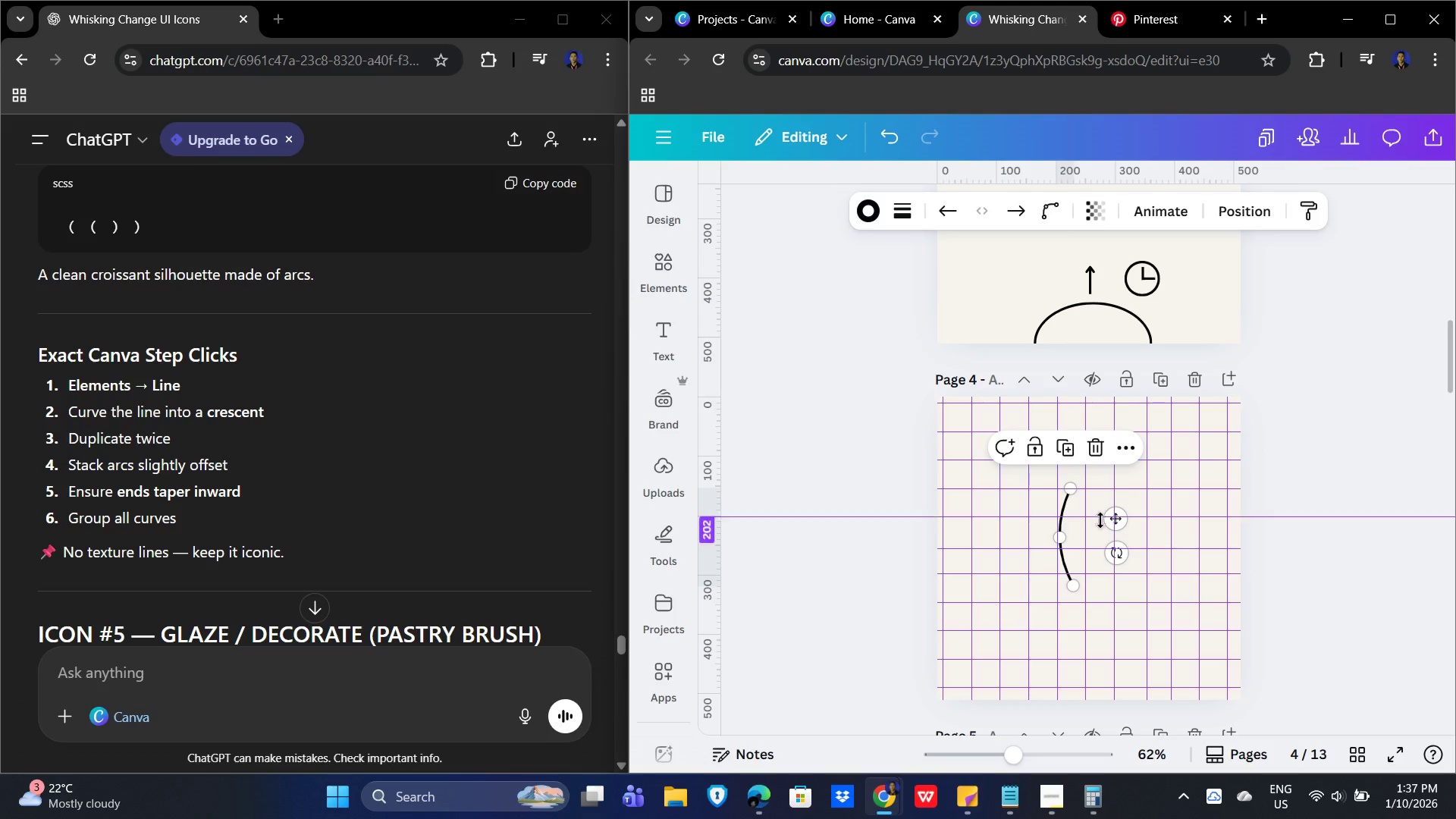 
wait(8.33)
 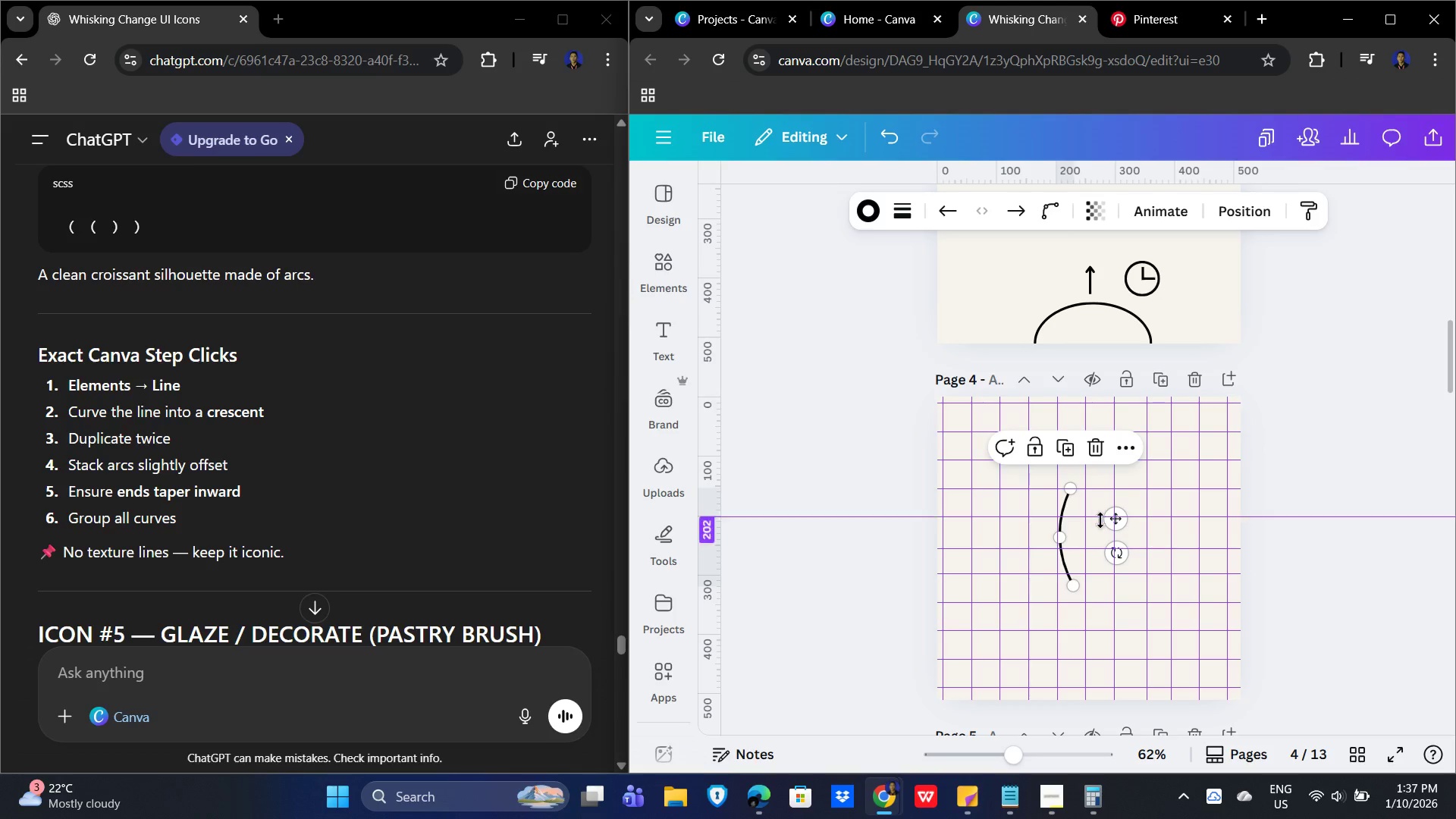 
left_click_drag(start_coordinate=[1122, 528], to_coordinate=[1119, 516])
 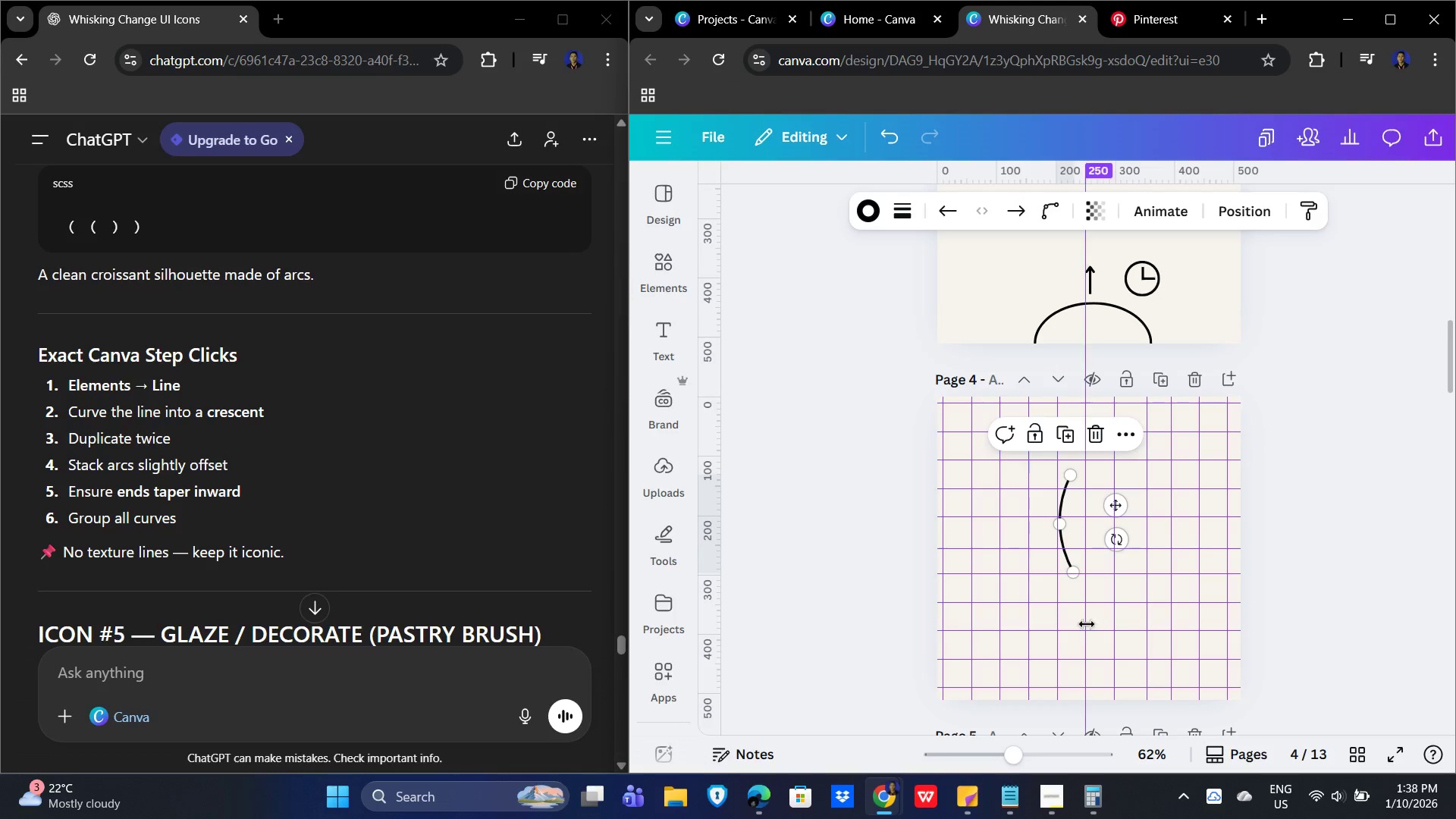 
wait(20.17)
 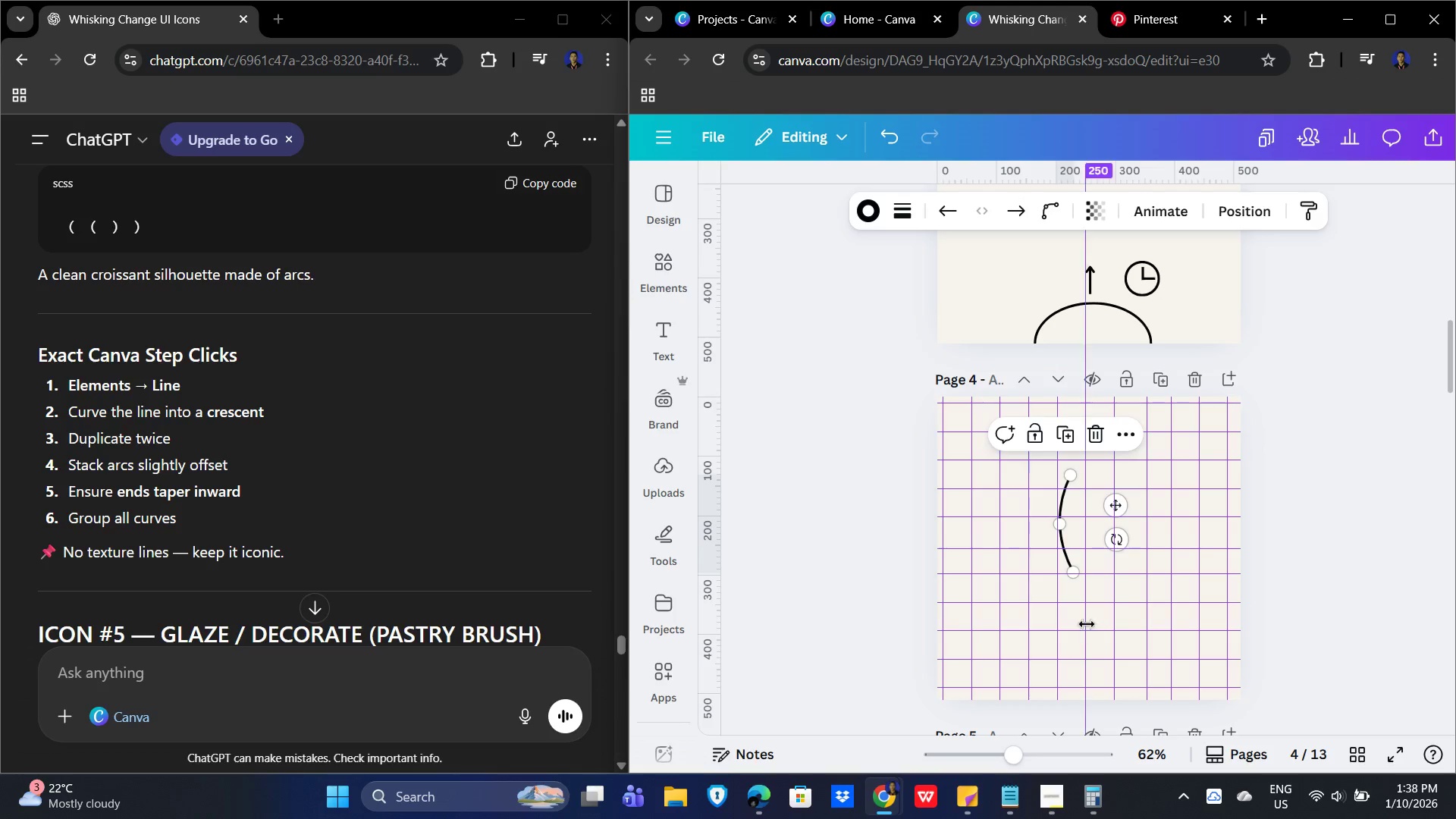 
left_click_drag(start_coordinate=[1060, 526], to_coordinate=[1043, 526])
 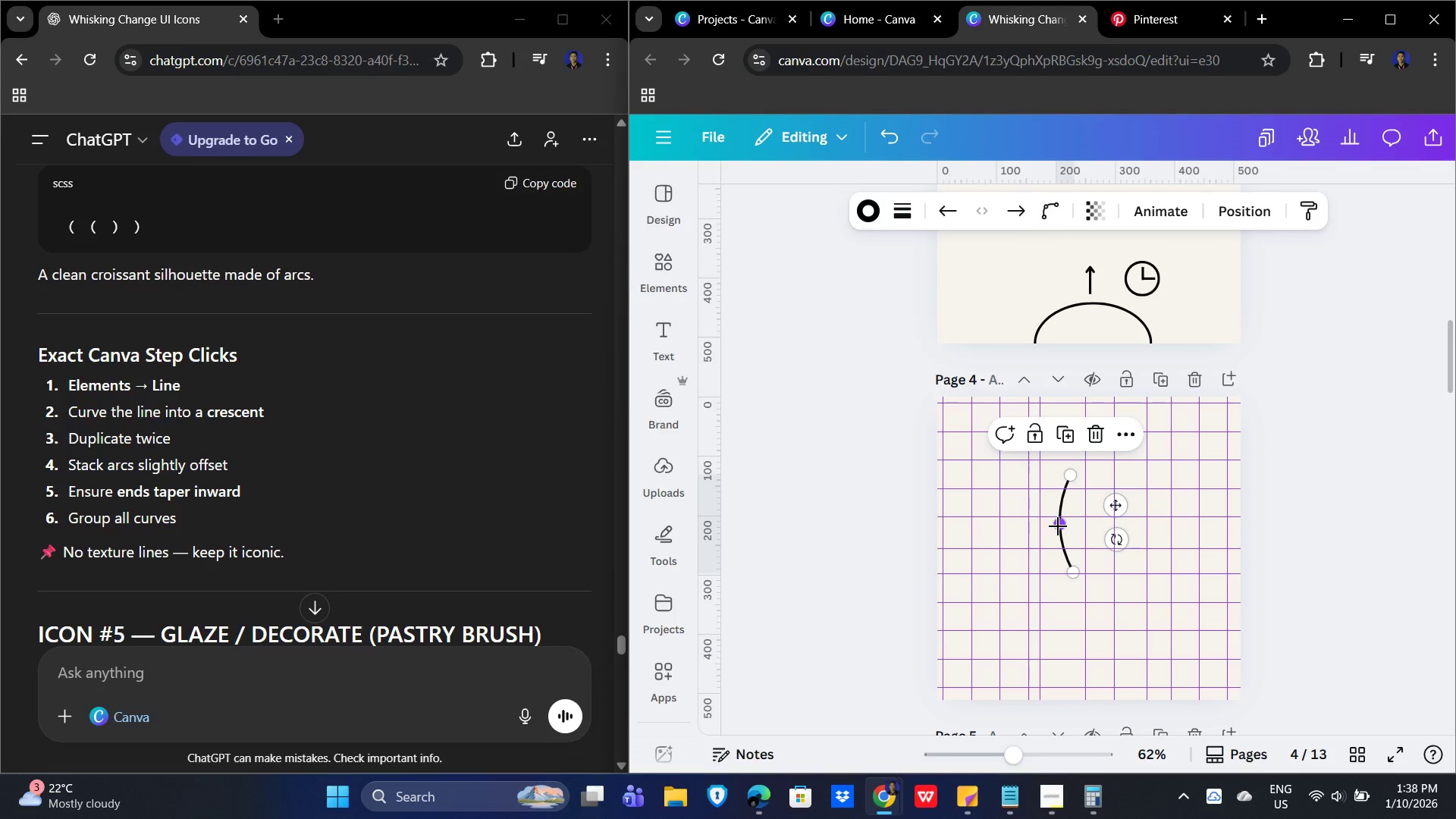 
left_click_drag(start_coordinate=[1058, 526], to_coordinate=[1043, 531])
 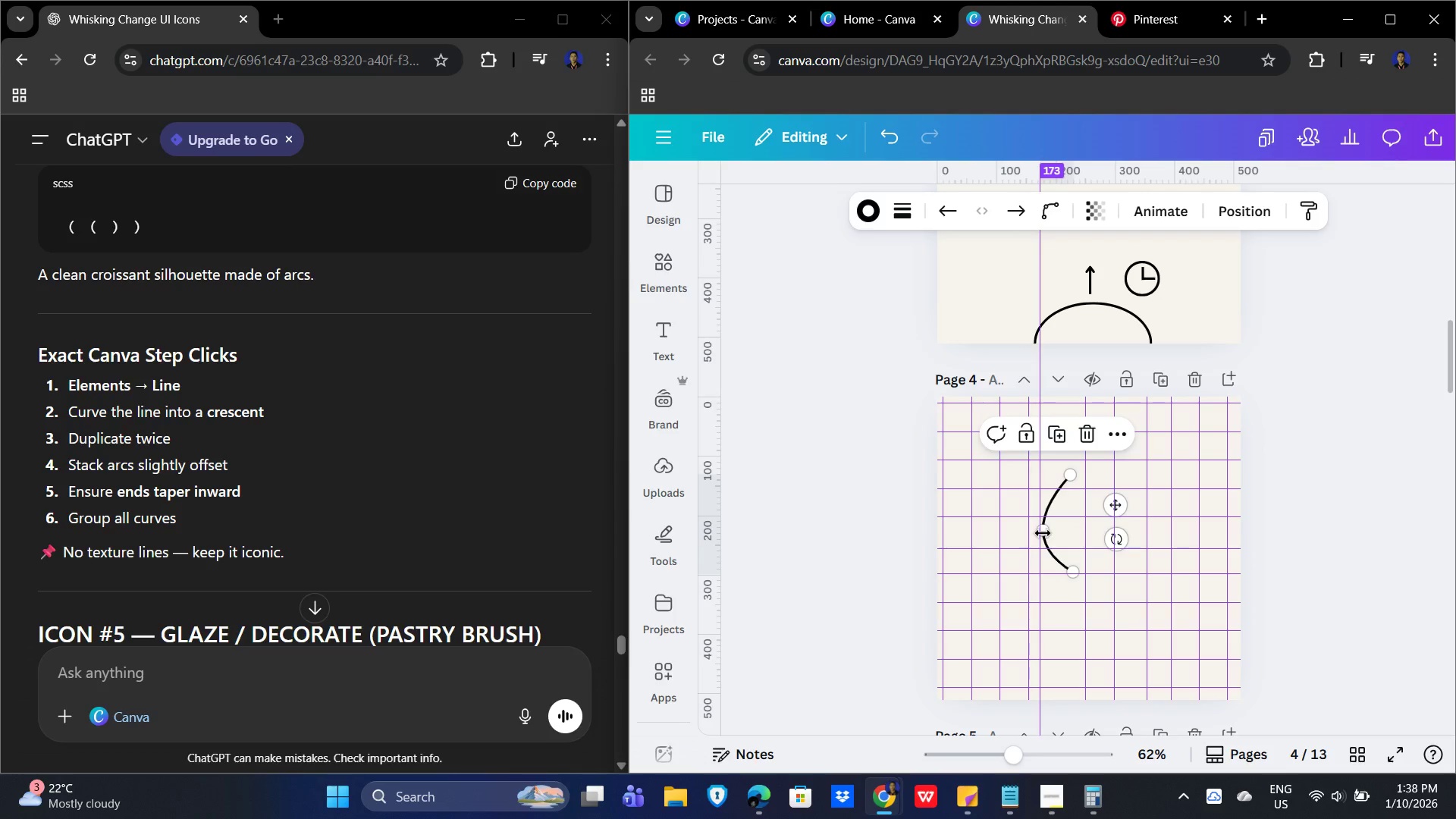 
left_click_drag(start_coordinate=[1043, 532], to_coordinate=[1041, 526])
 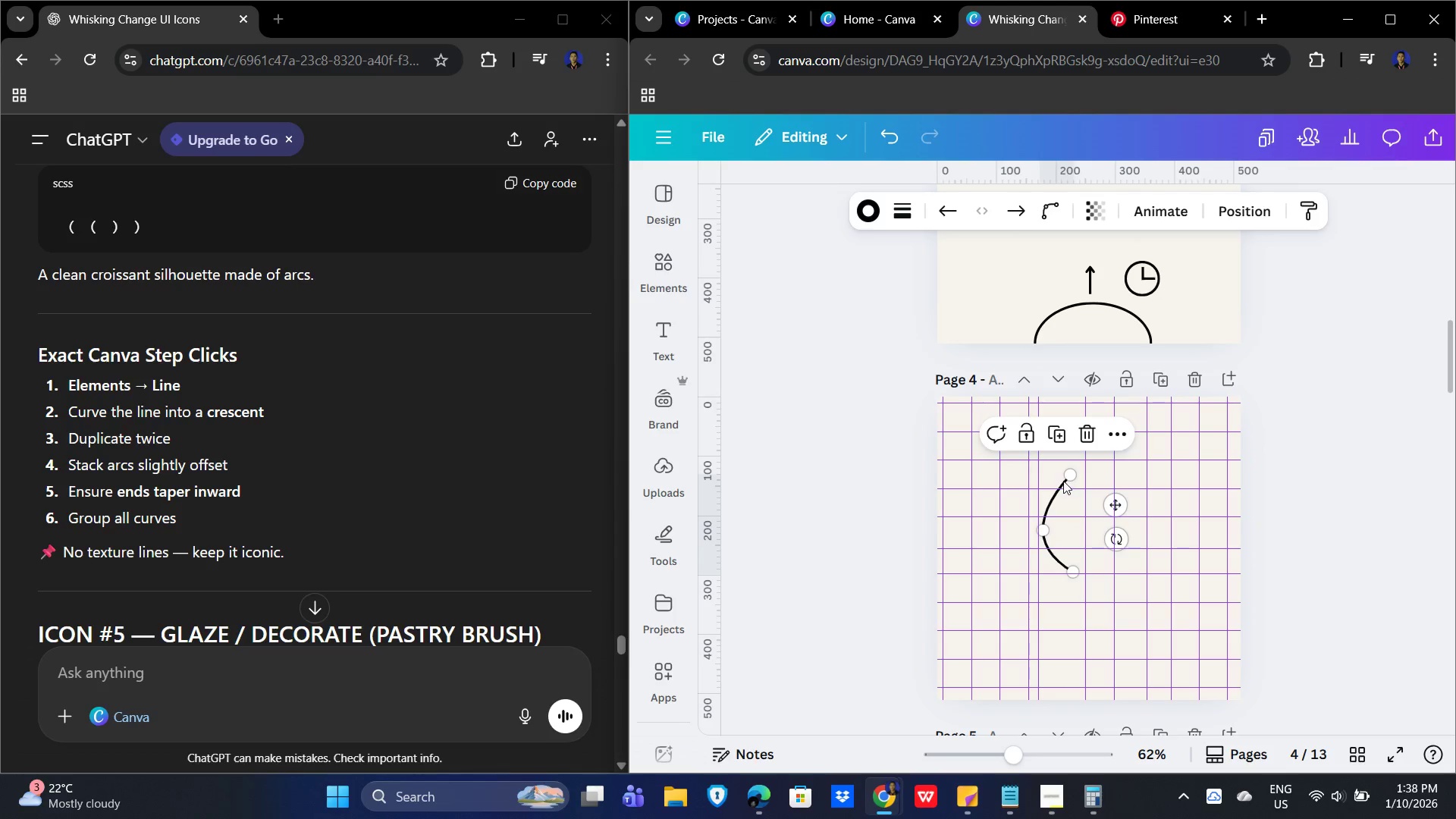 
left_click_drag(start_coordinate=[1066, 476], to_coordinate=[1062, 506])
 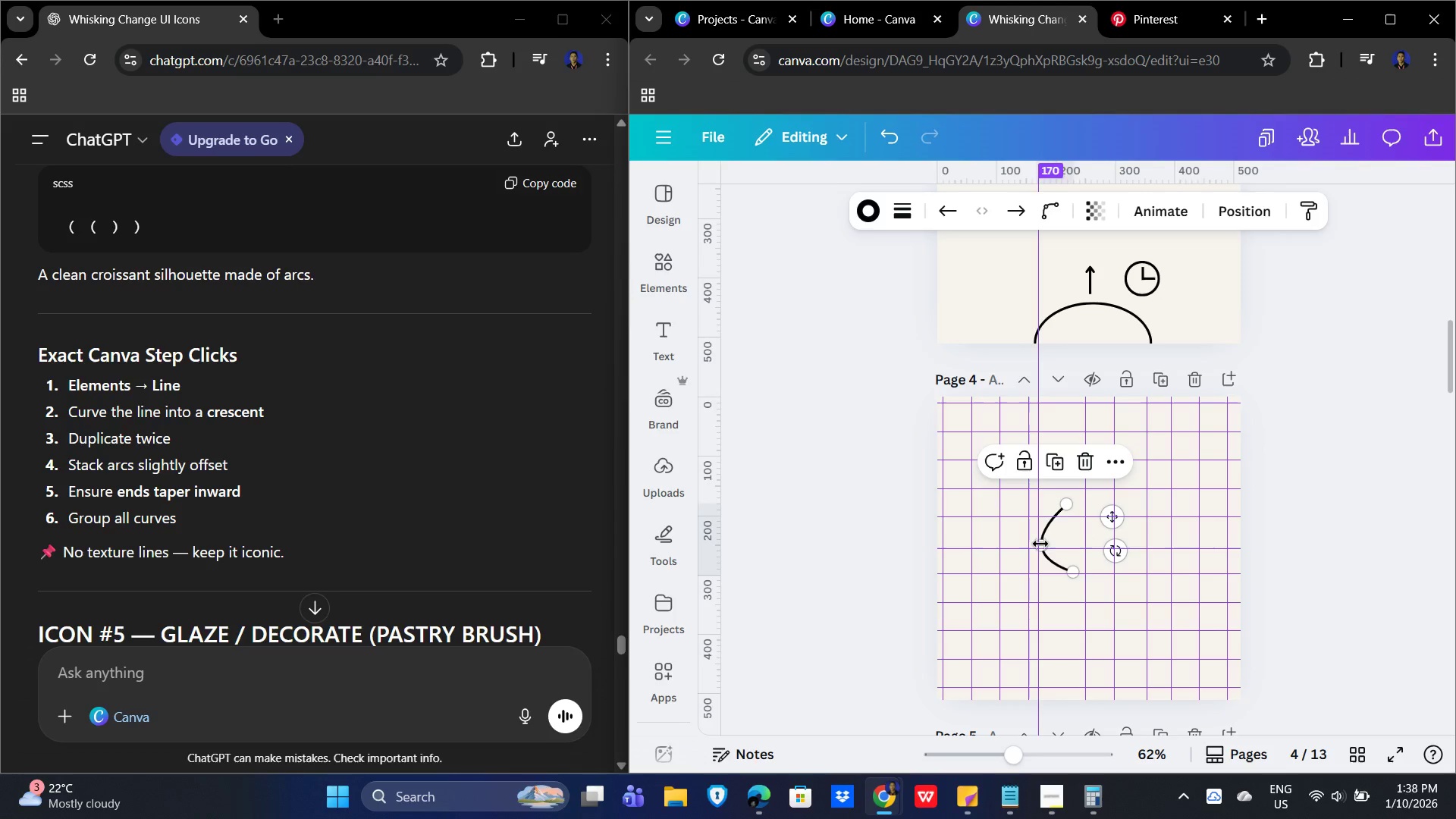 
left_click_drag(start_coordinate=[1044, 542], to_coordinate=[1049, 544])
 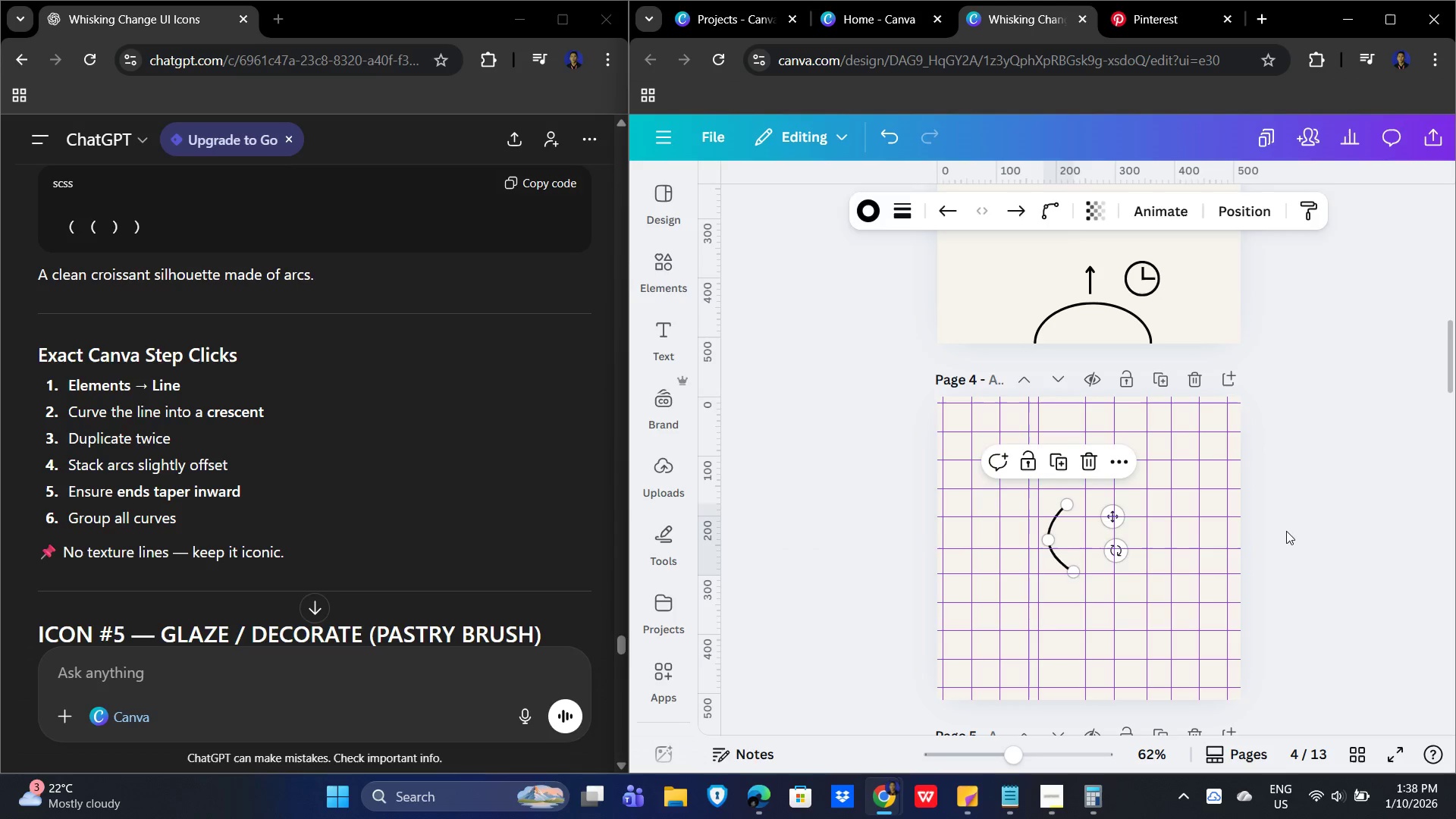 
left_click([1288, 531])
 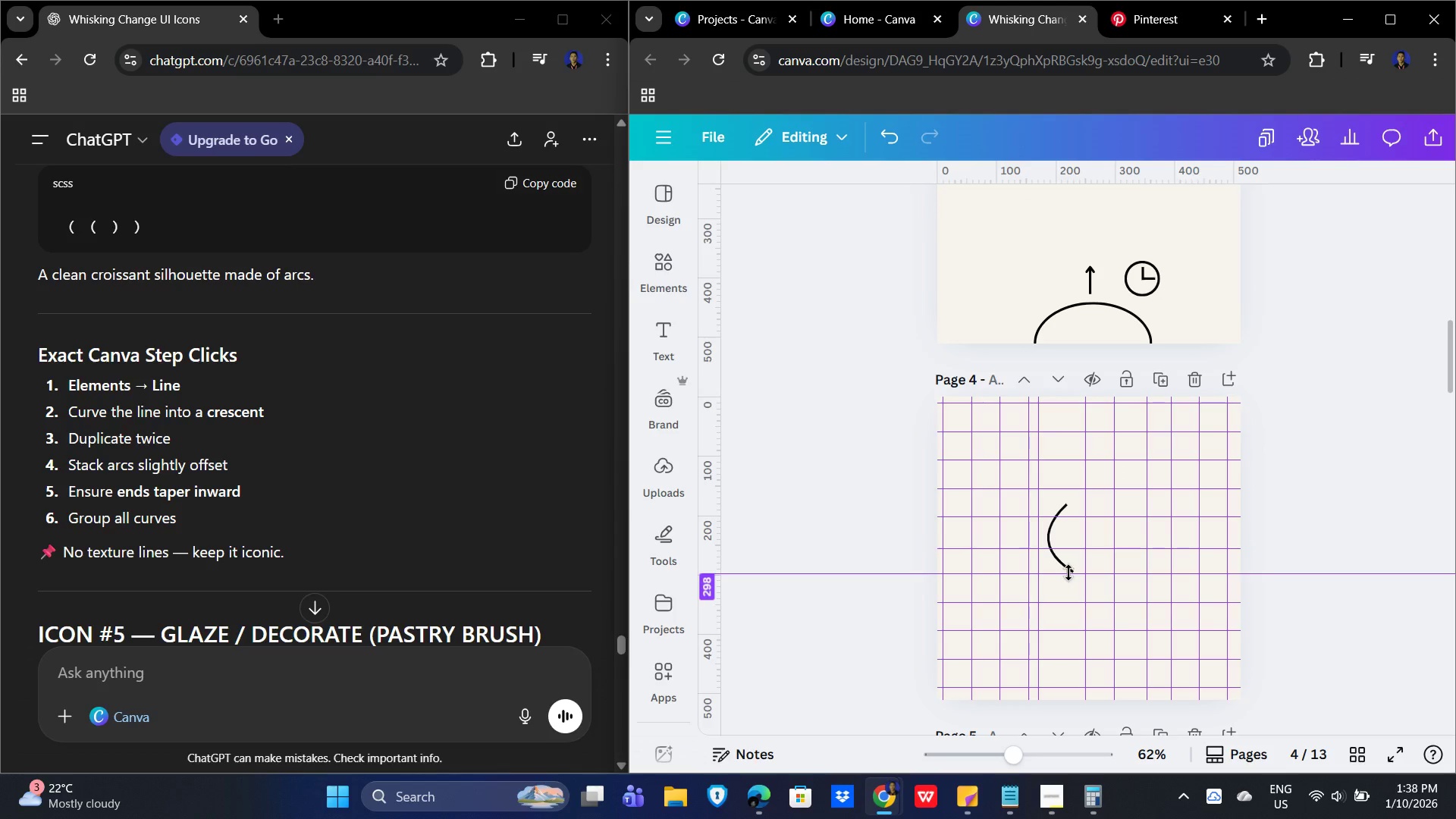 
left_click([1072, 567])
 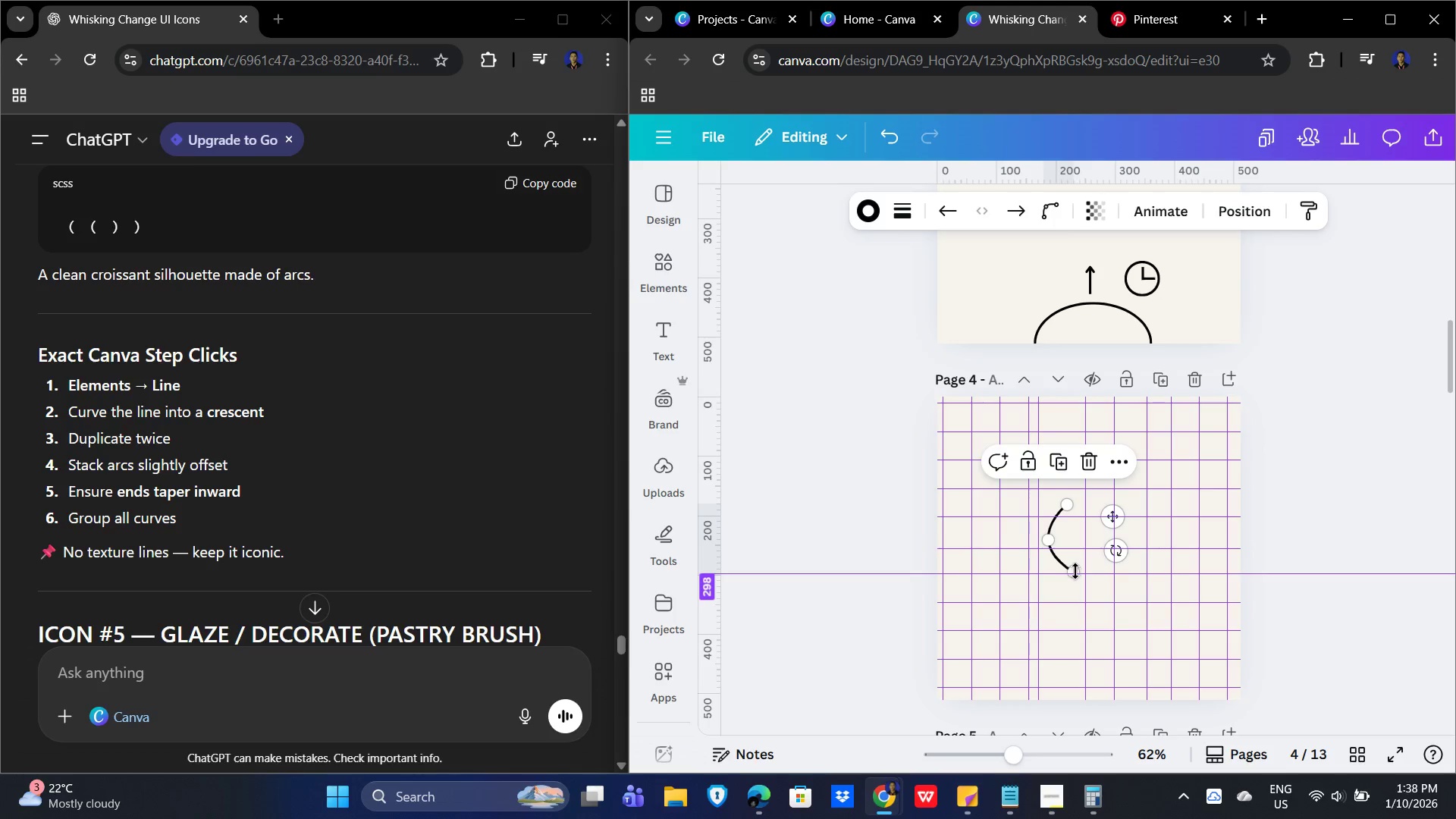 
left_click_drag(start_coordinate=[1075, 571], to_coordinate=[1072, 594])
 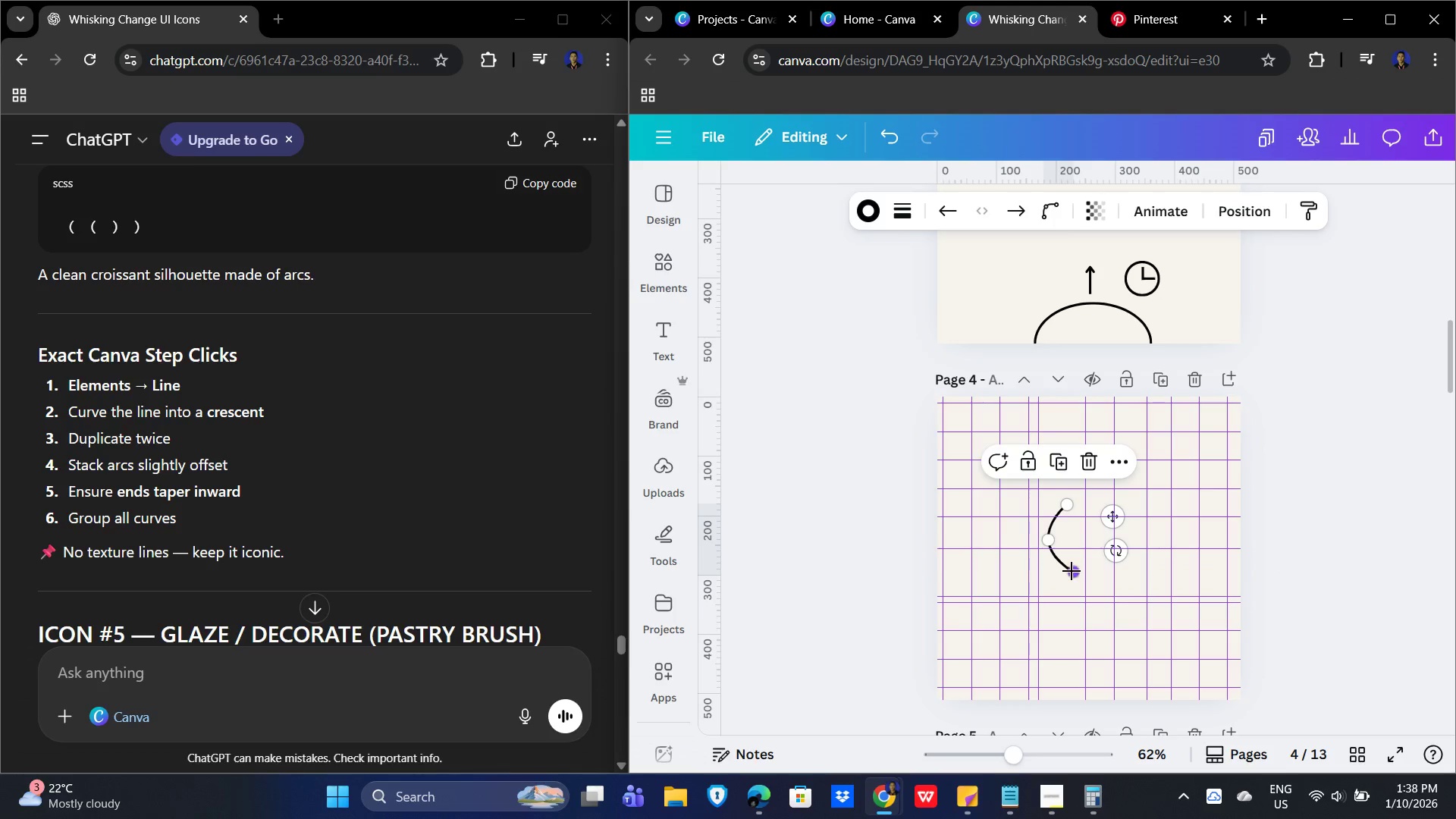 
left_click_drag(start_coordinate=[1072, 571], to_coordinate=[1065, 566])
 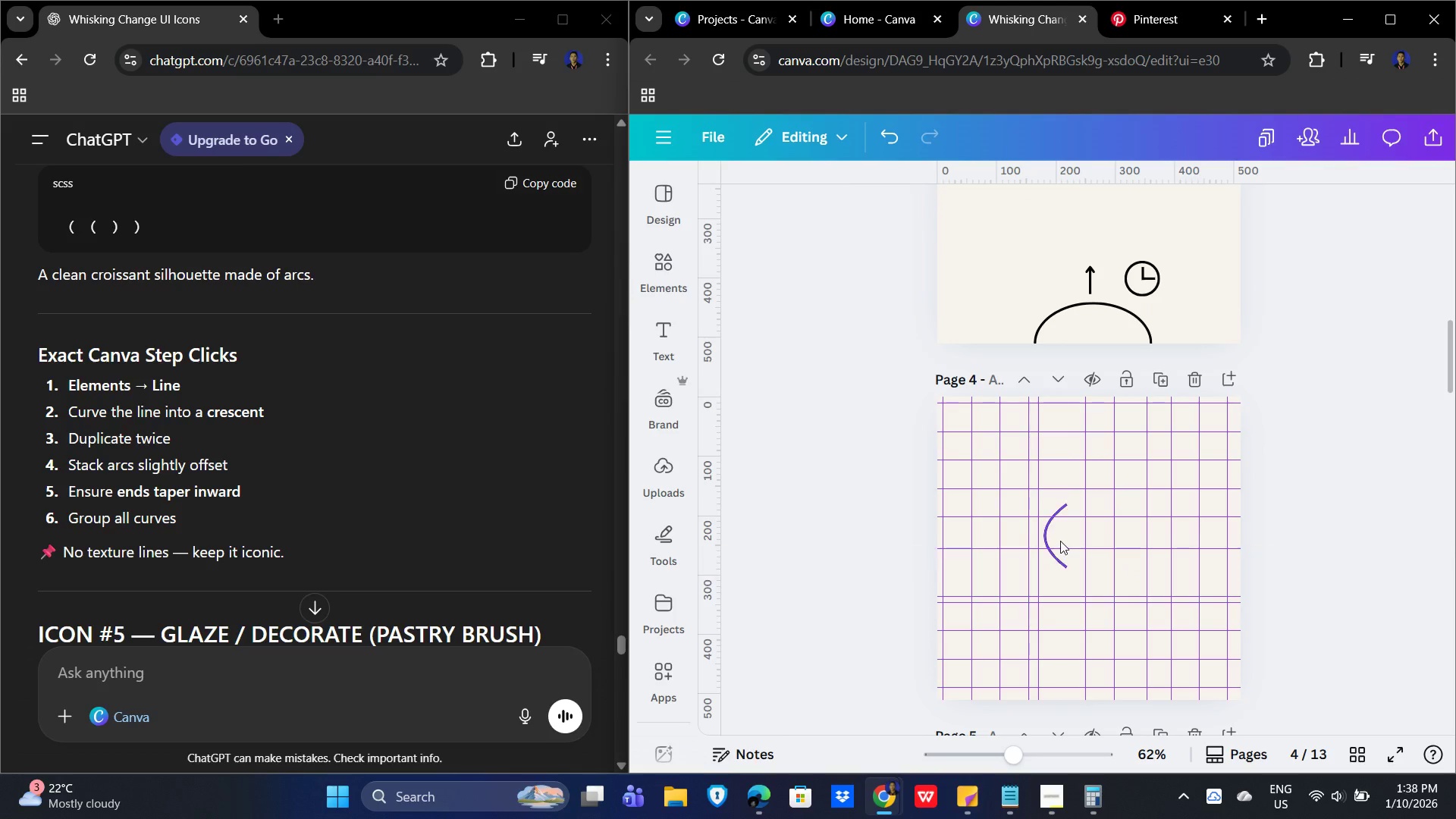 
left_click([1048, 537])
 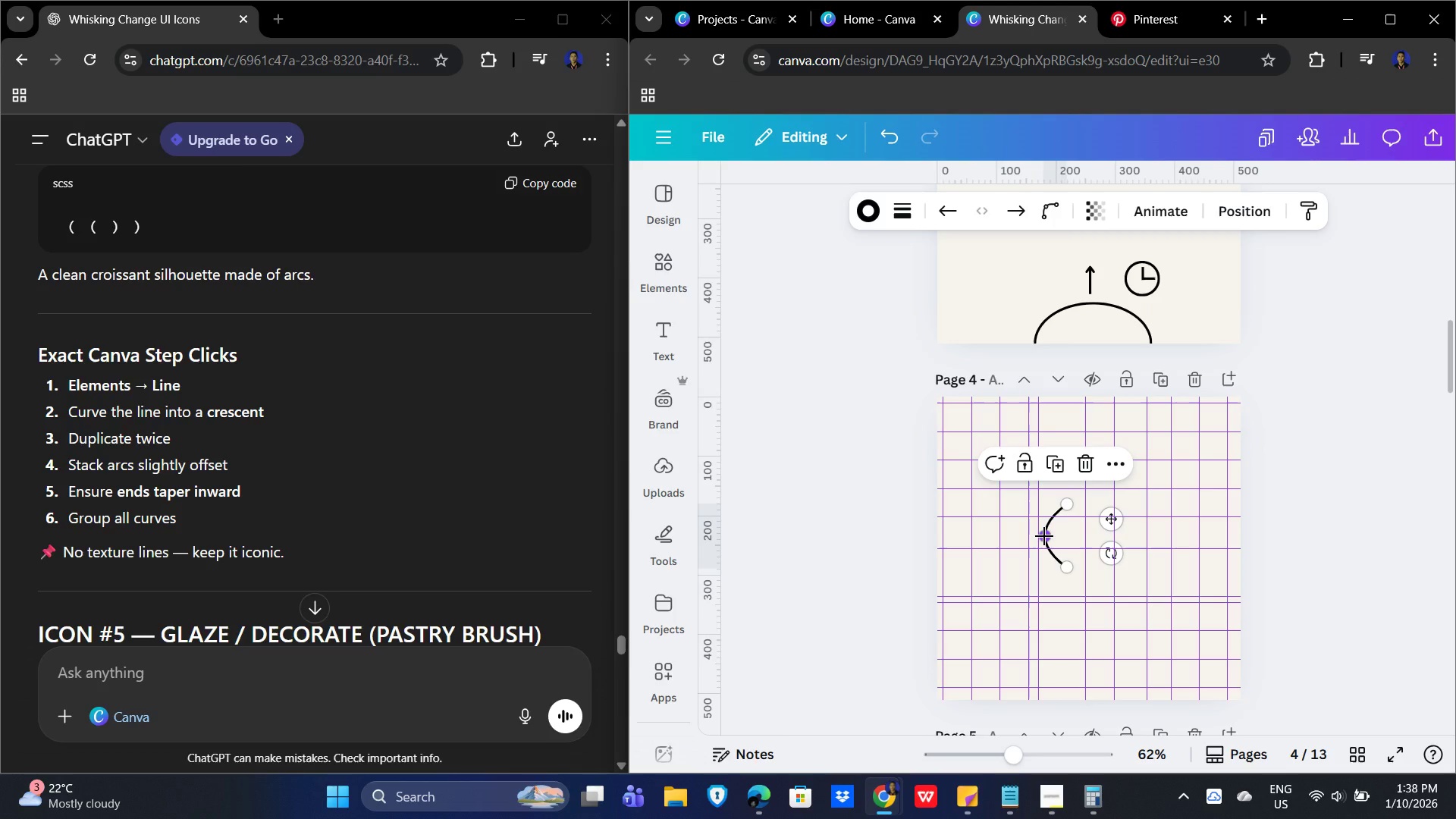 
left_click_drag(start_coordinate=[1044, 536], to_coordinate=[1050, 535])
 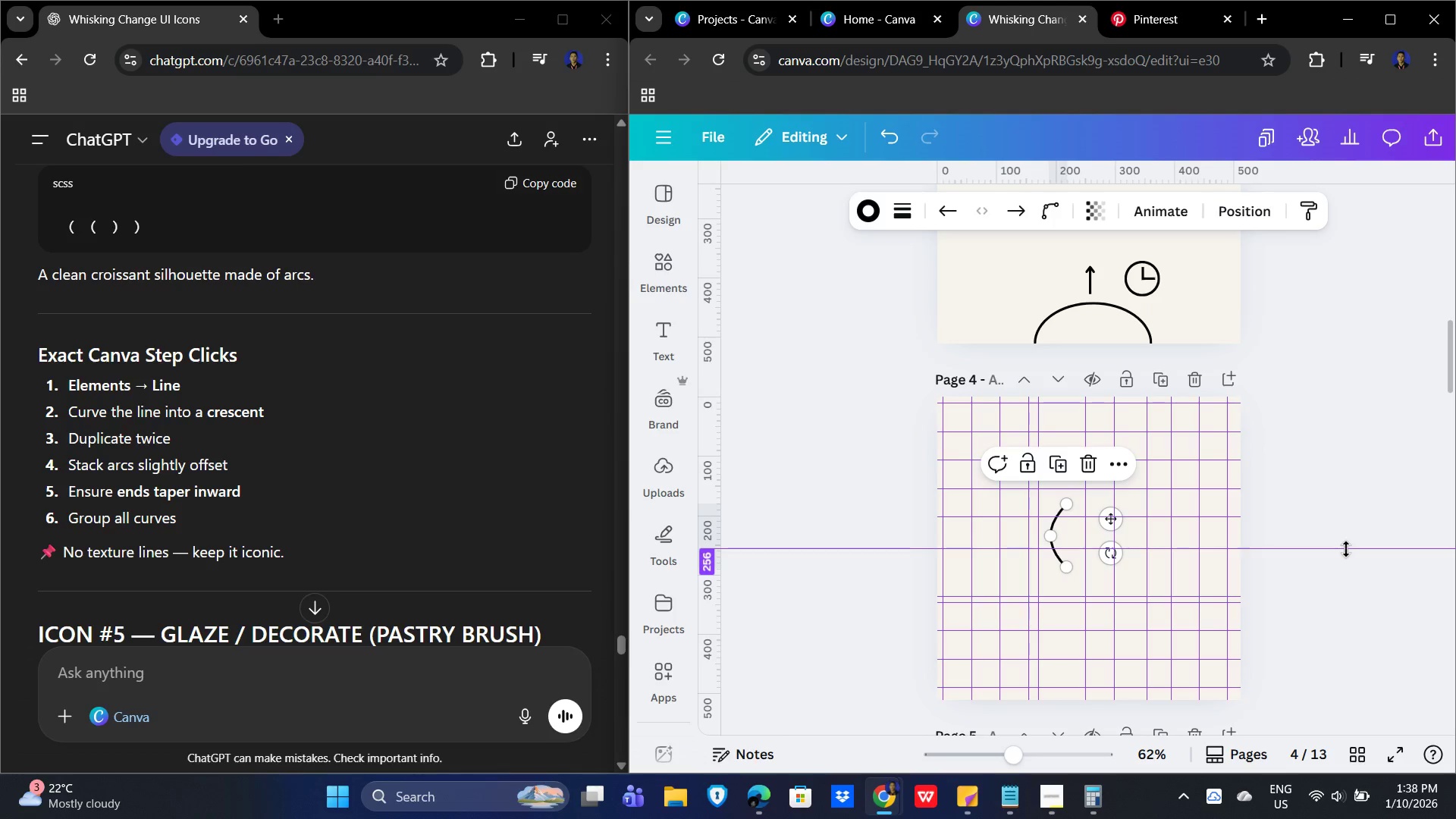 
left_click([1346, 549])
 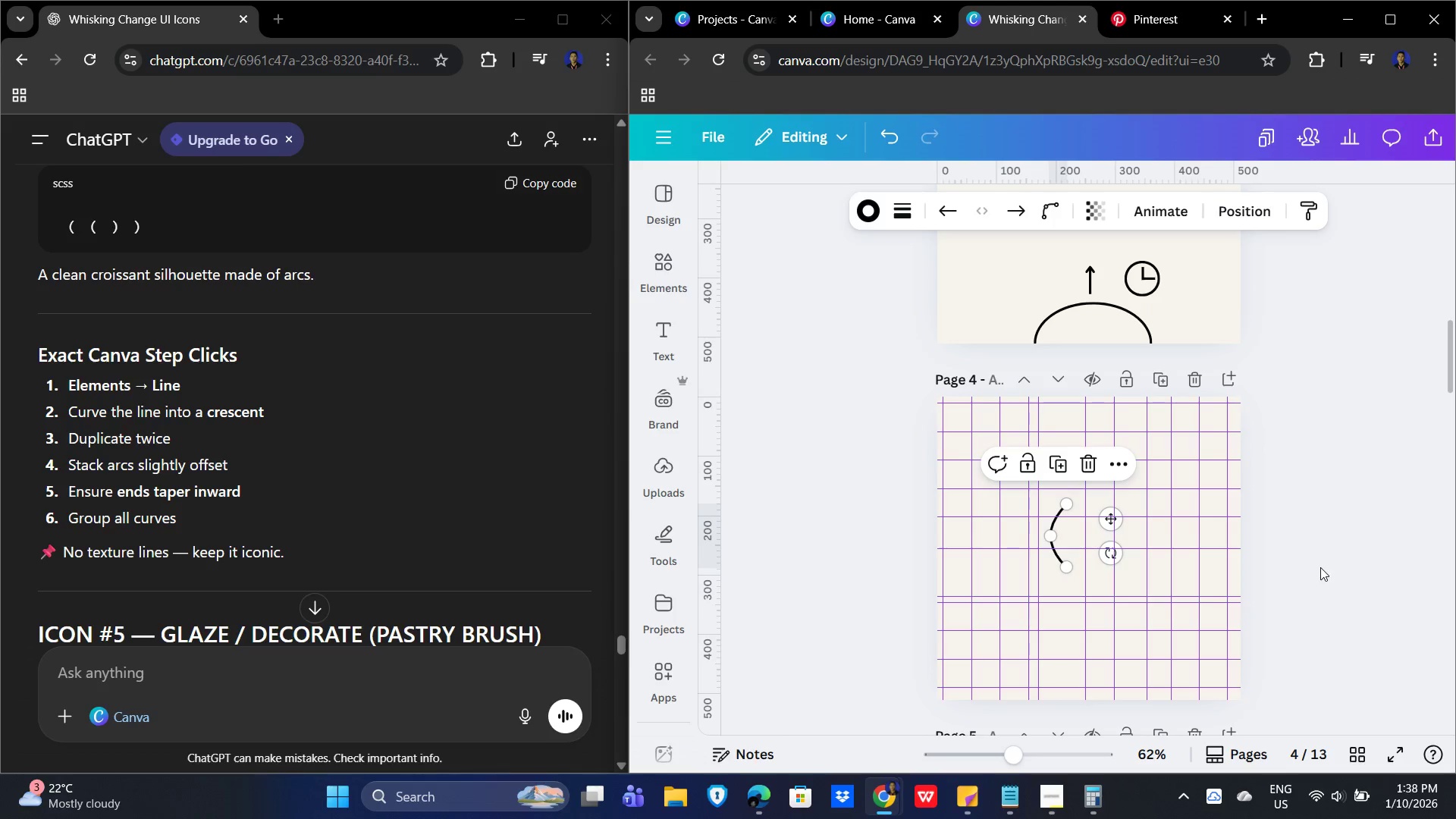 
left_click_drag(start_coordinate=[1320, 567], to_coordinate=[1320, 573])
 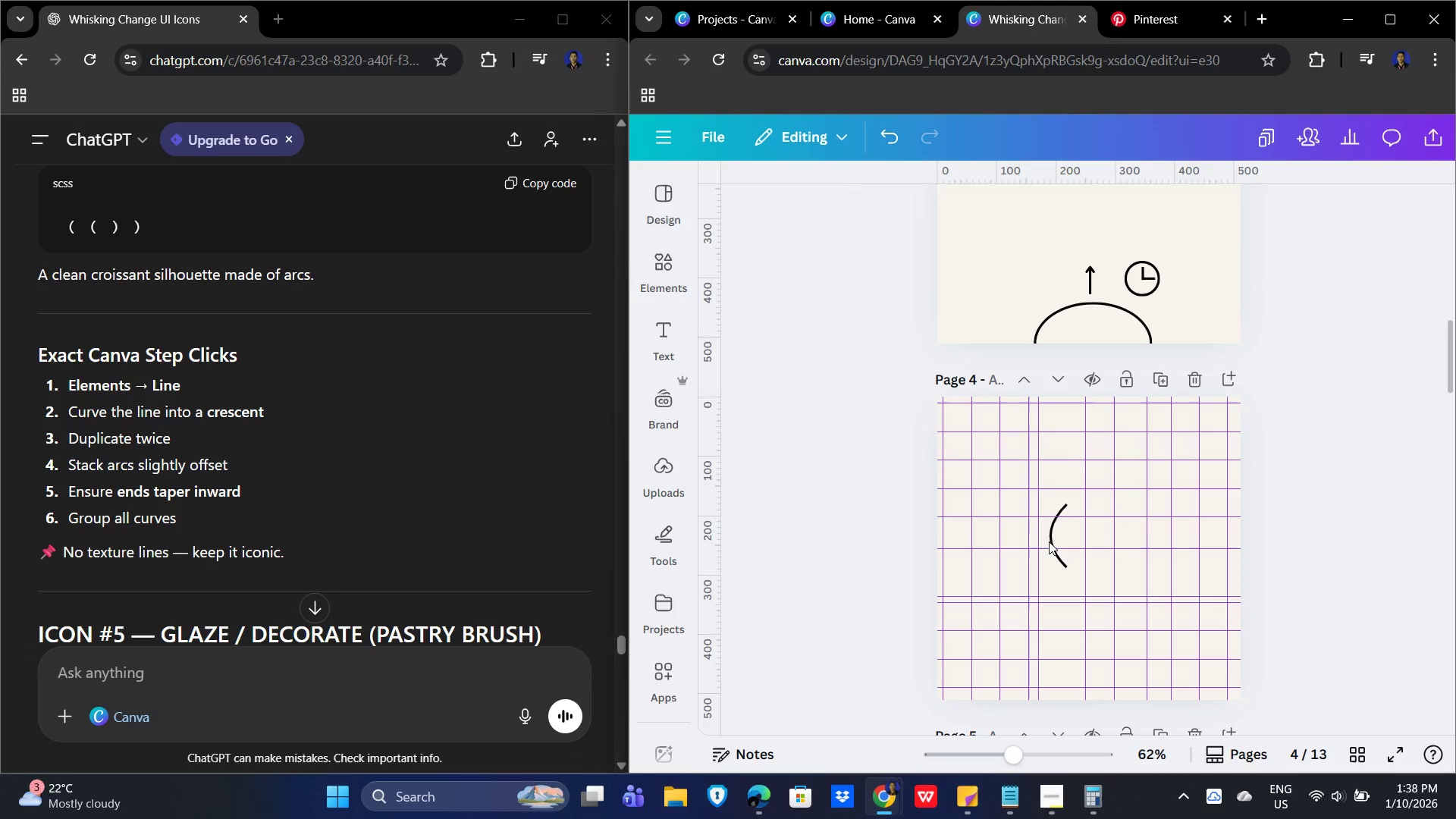 
left_click([1049, 541])
 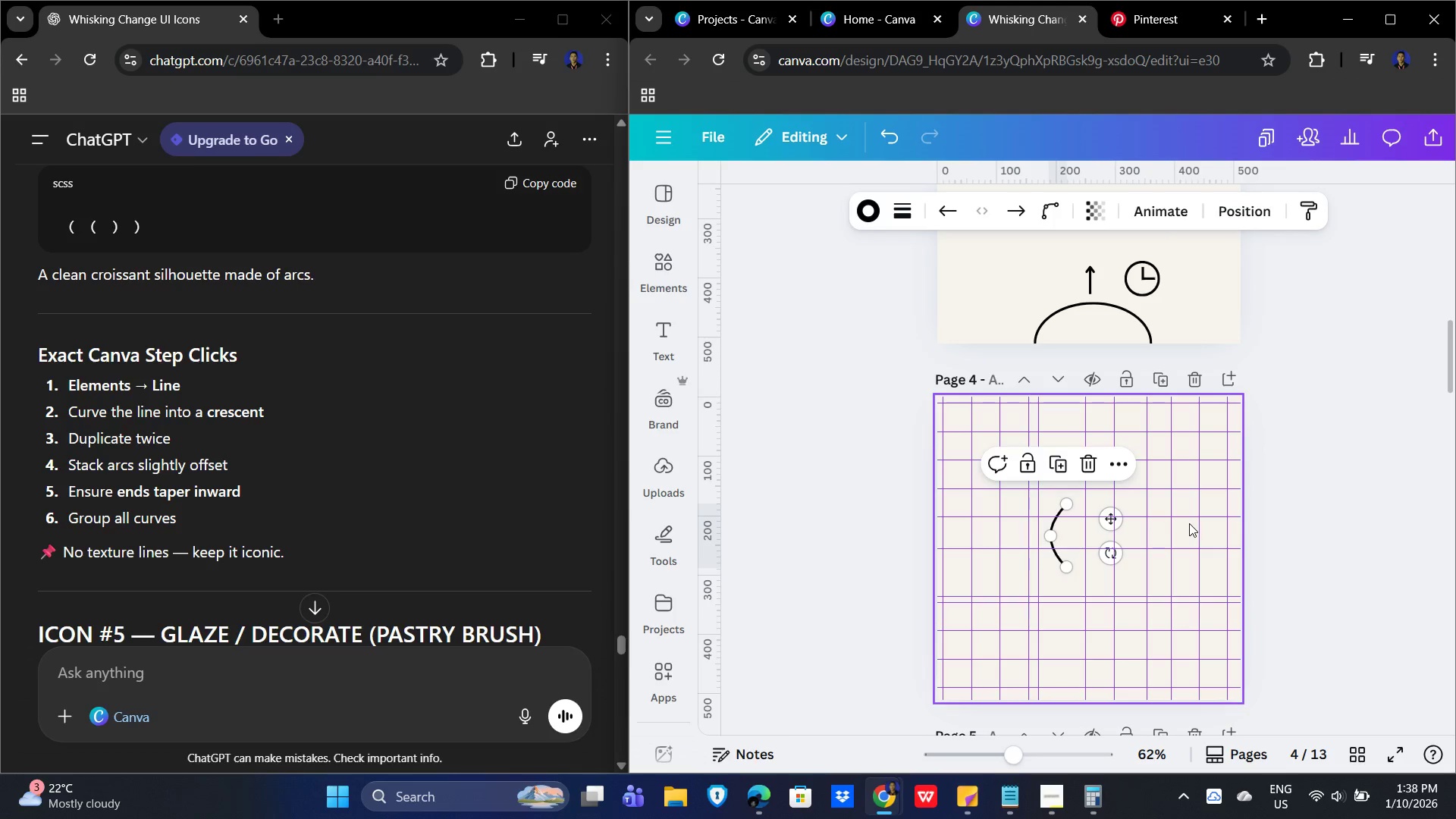 
key(Control+C)
 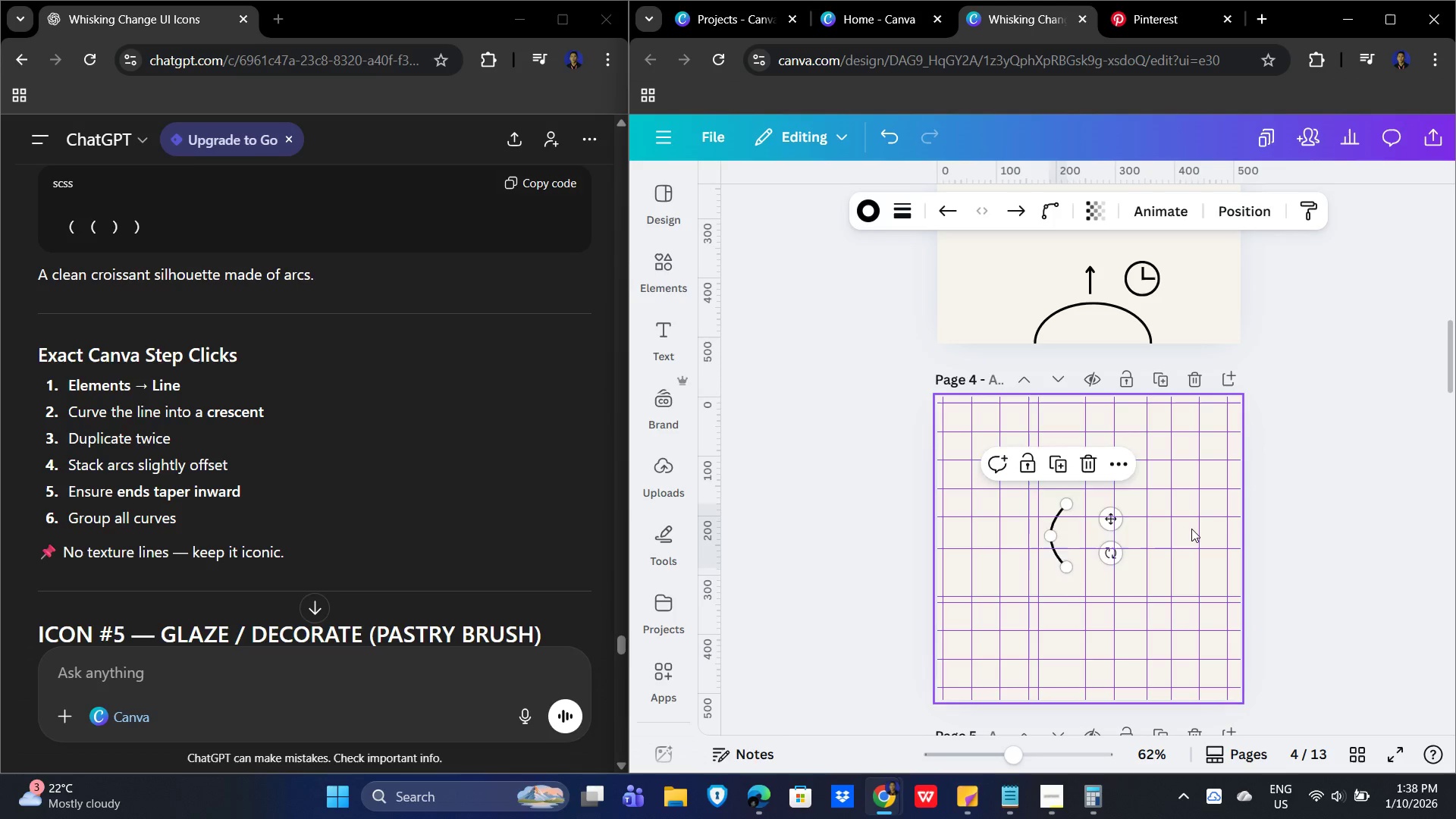 
key(Control+V)
 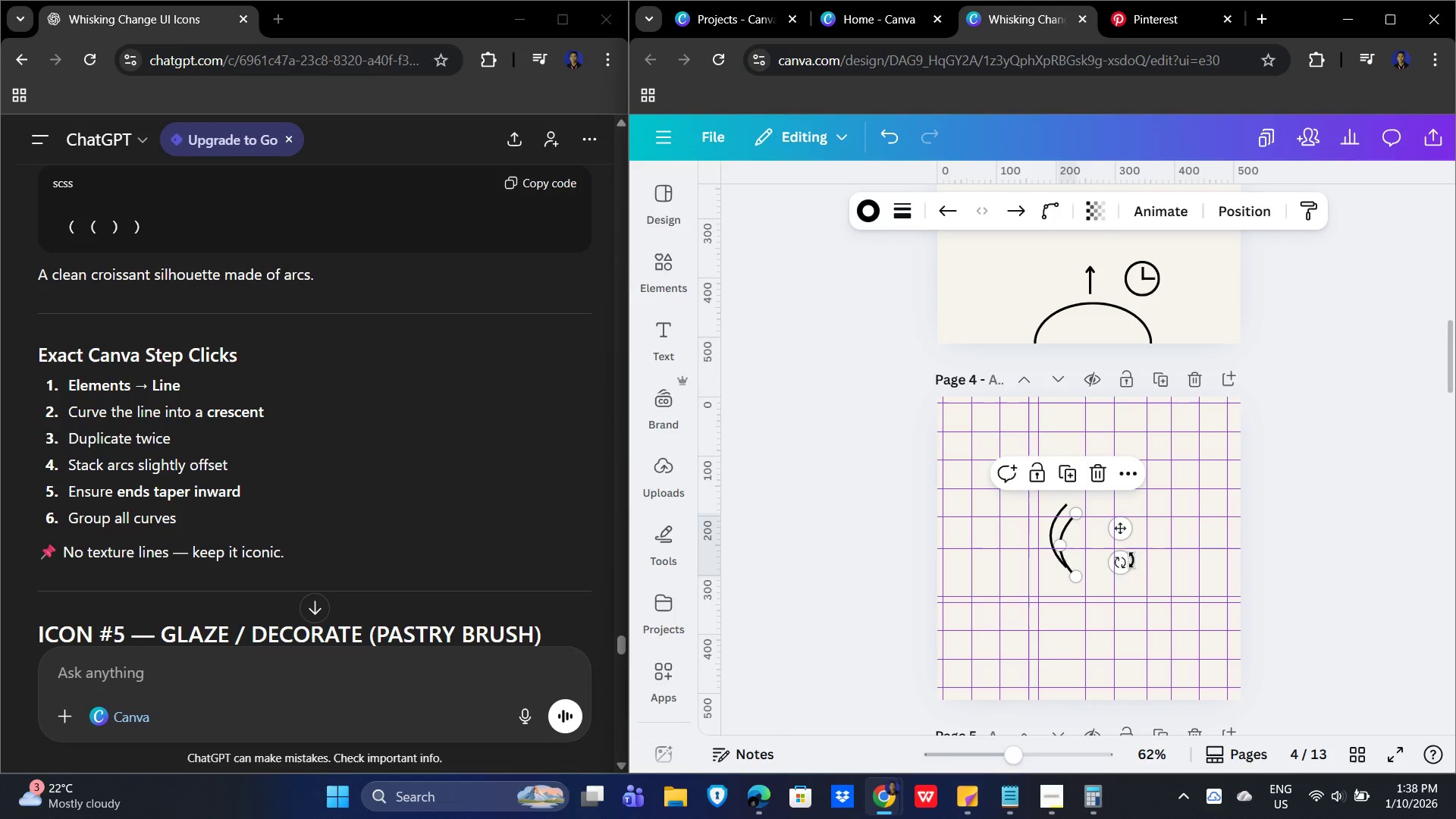 
left_click_drag(start_coordinate=[1126, 563], to_coordinate=[1048, 549])
 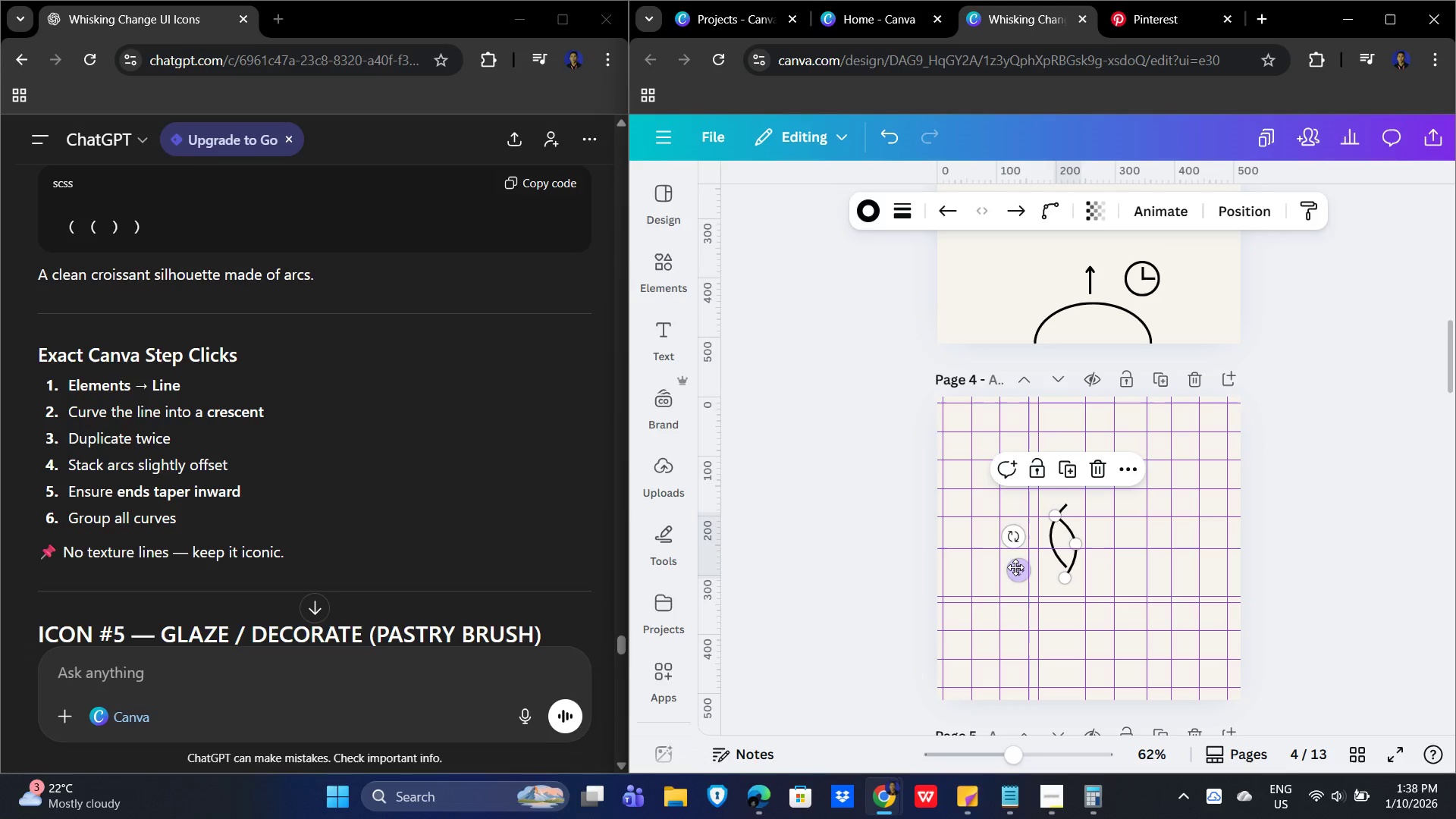 
left_click_drag(start_coordinate=[1021, 574], to_coordinate=[1038, 557])
 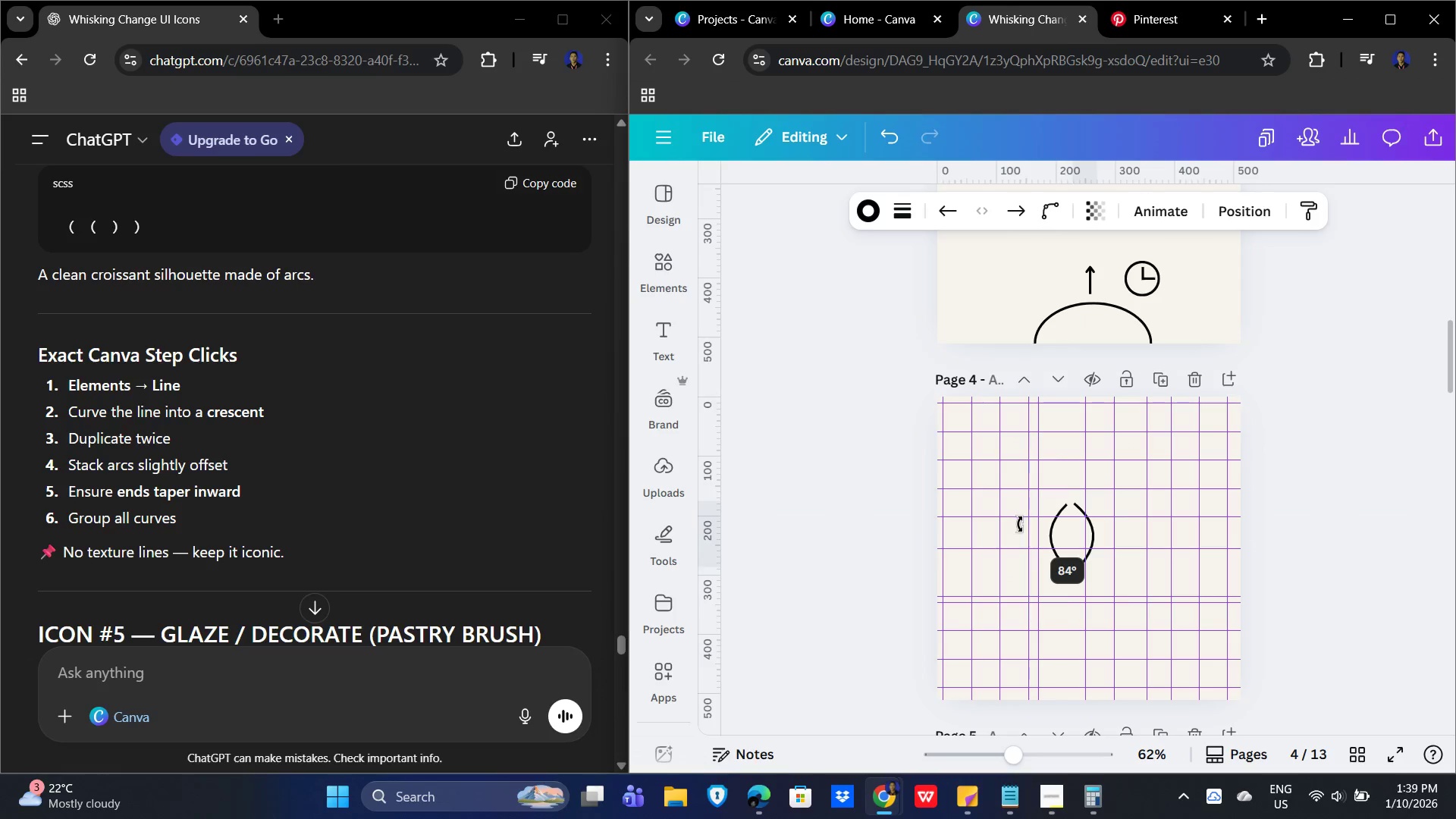 
wait(10.75)
 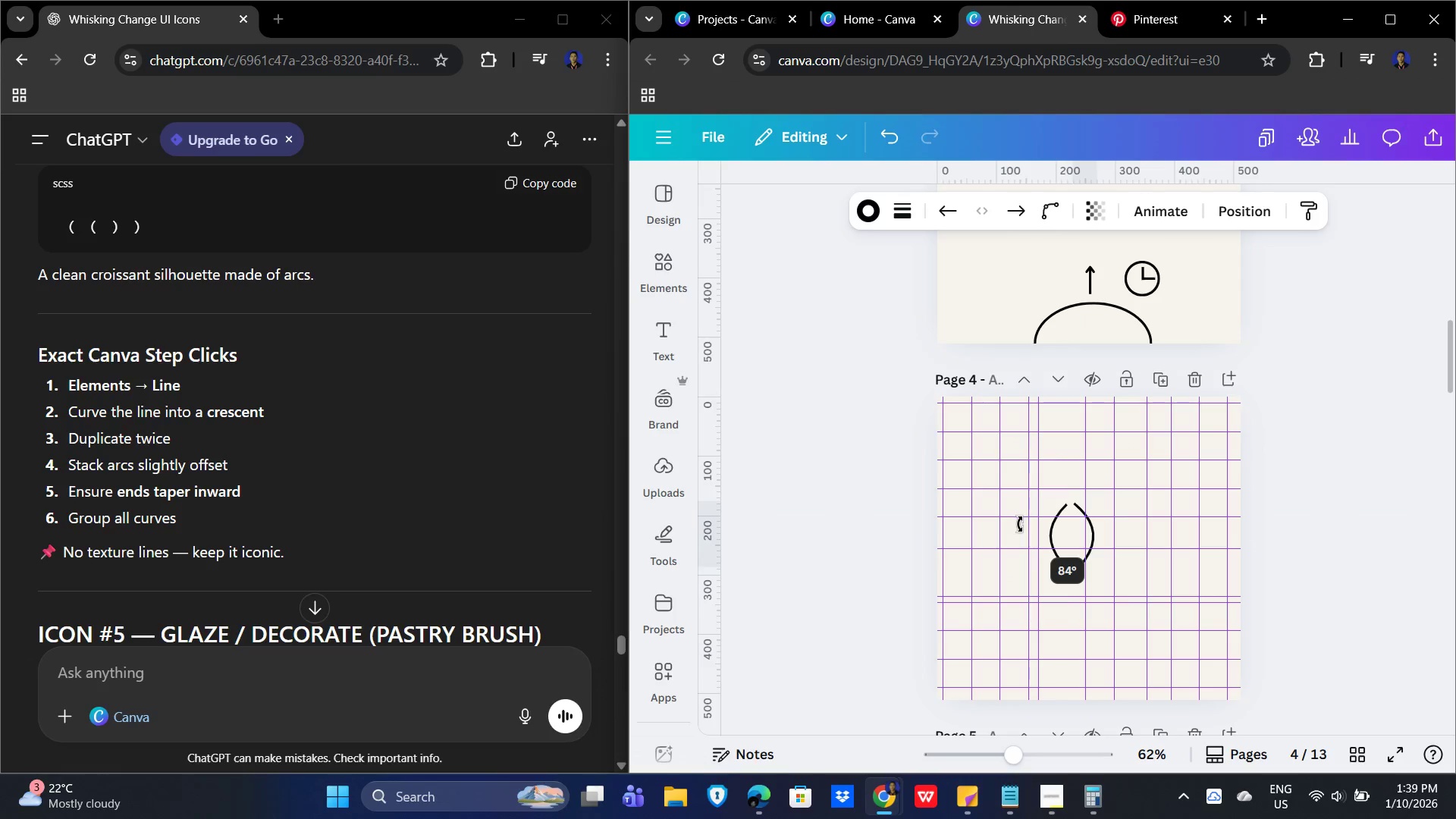 
left_click_drag(start_coordinate=[1031, 559], to_coordinate=[973, 558])
 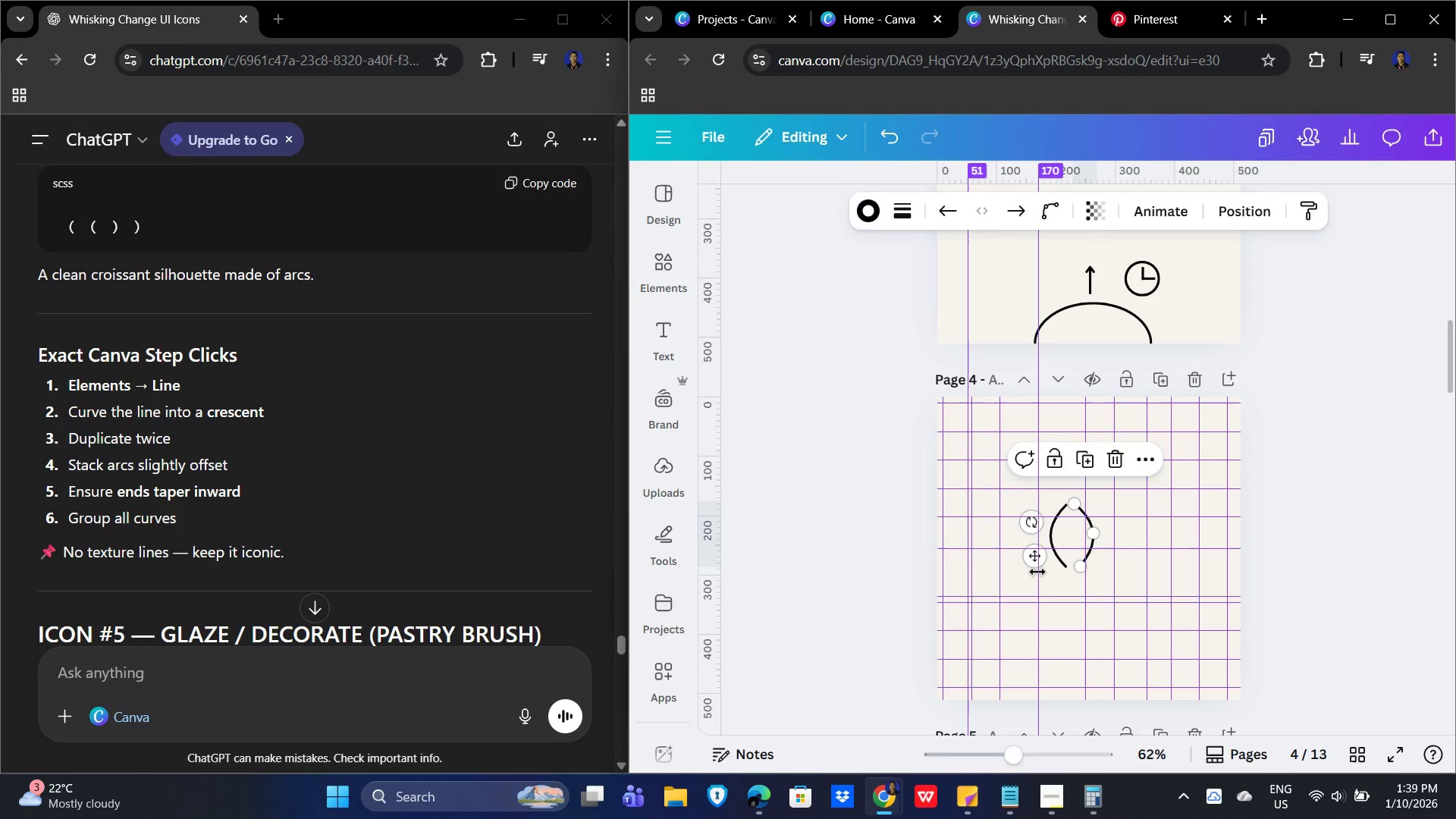 
left_click_drag(start_coordinate=[1037, 572], to_coordinate=[984, 579])
 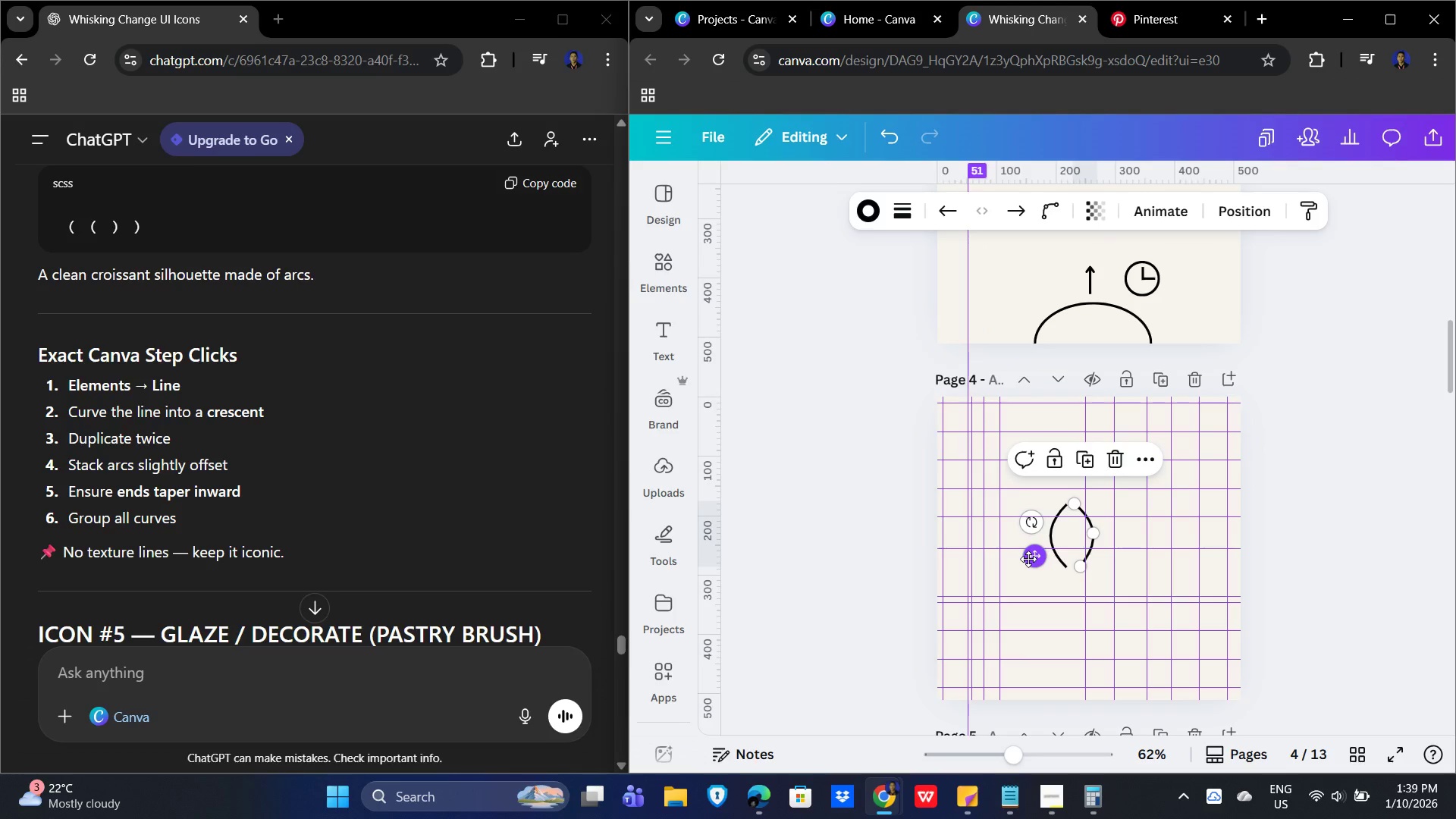 
left_click_drag(start_coordinate=[1028, 559], to_coordinate=[1024, 560])
 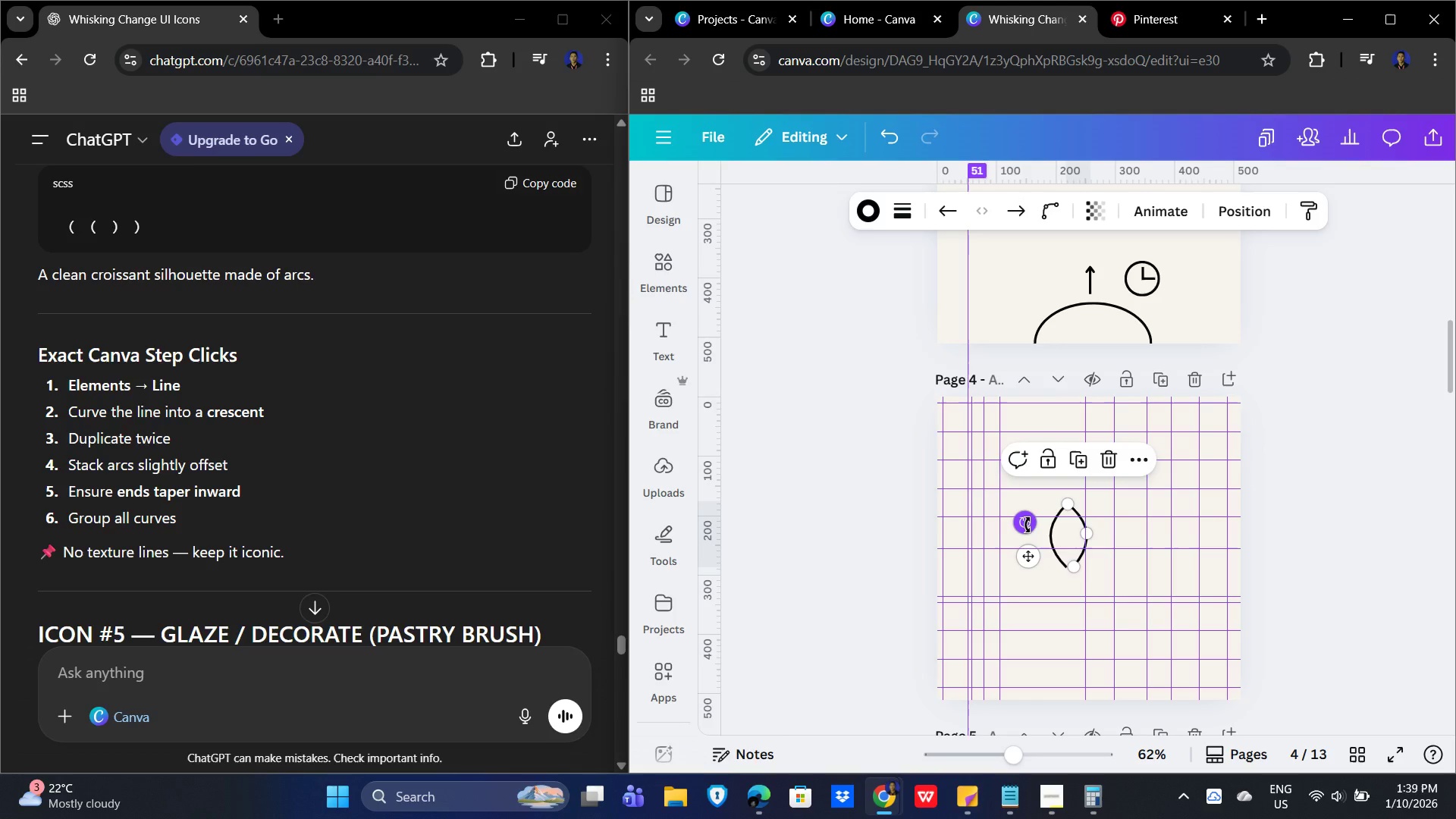 
left_click_drag(start_coordinate=[1027, 525], to_coordinate=[1025, 521])
 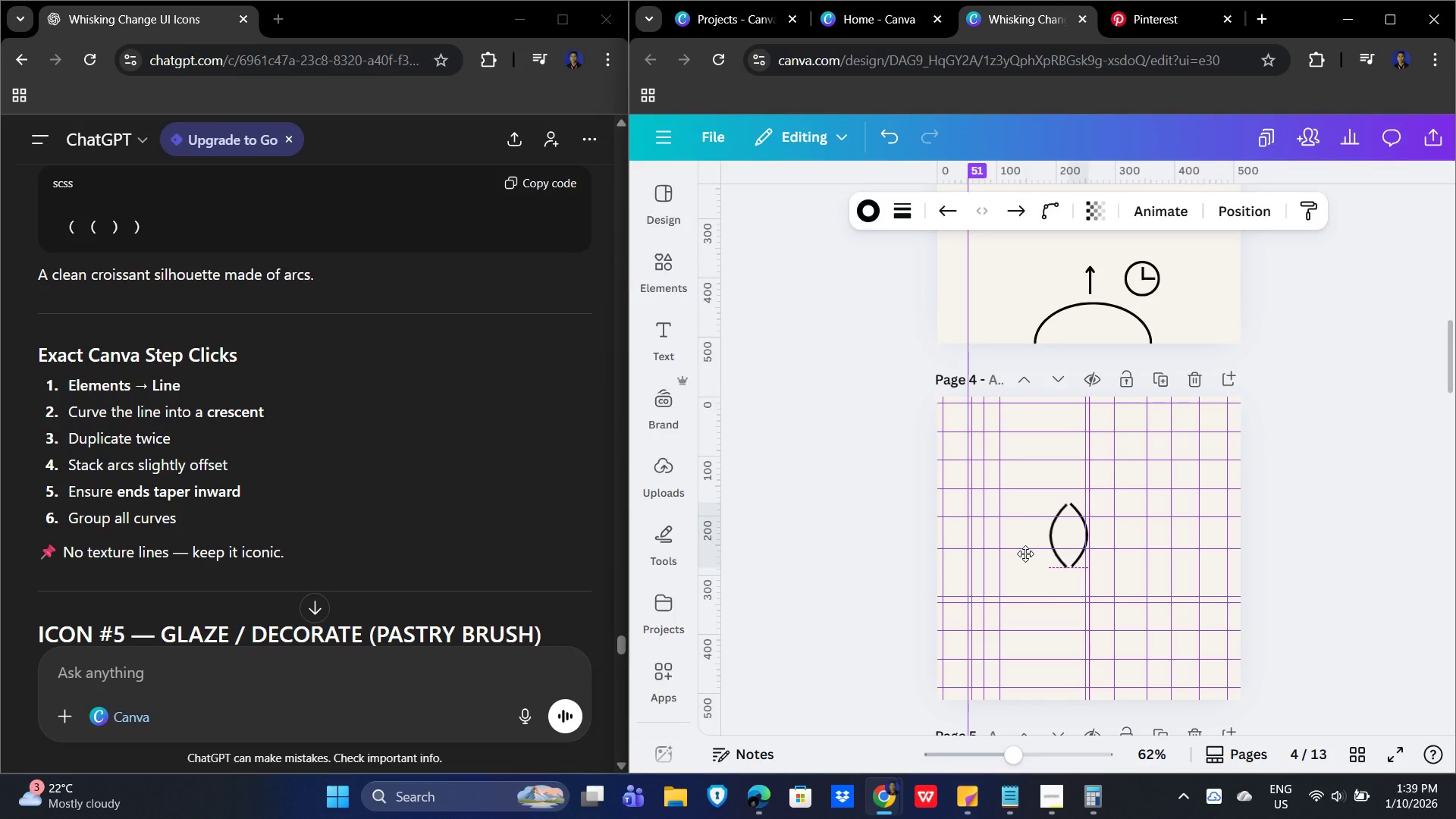 
wait(5.03)
 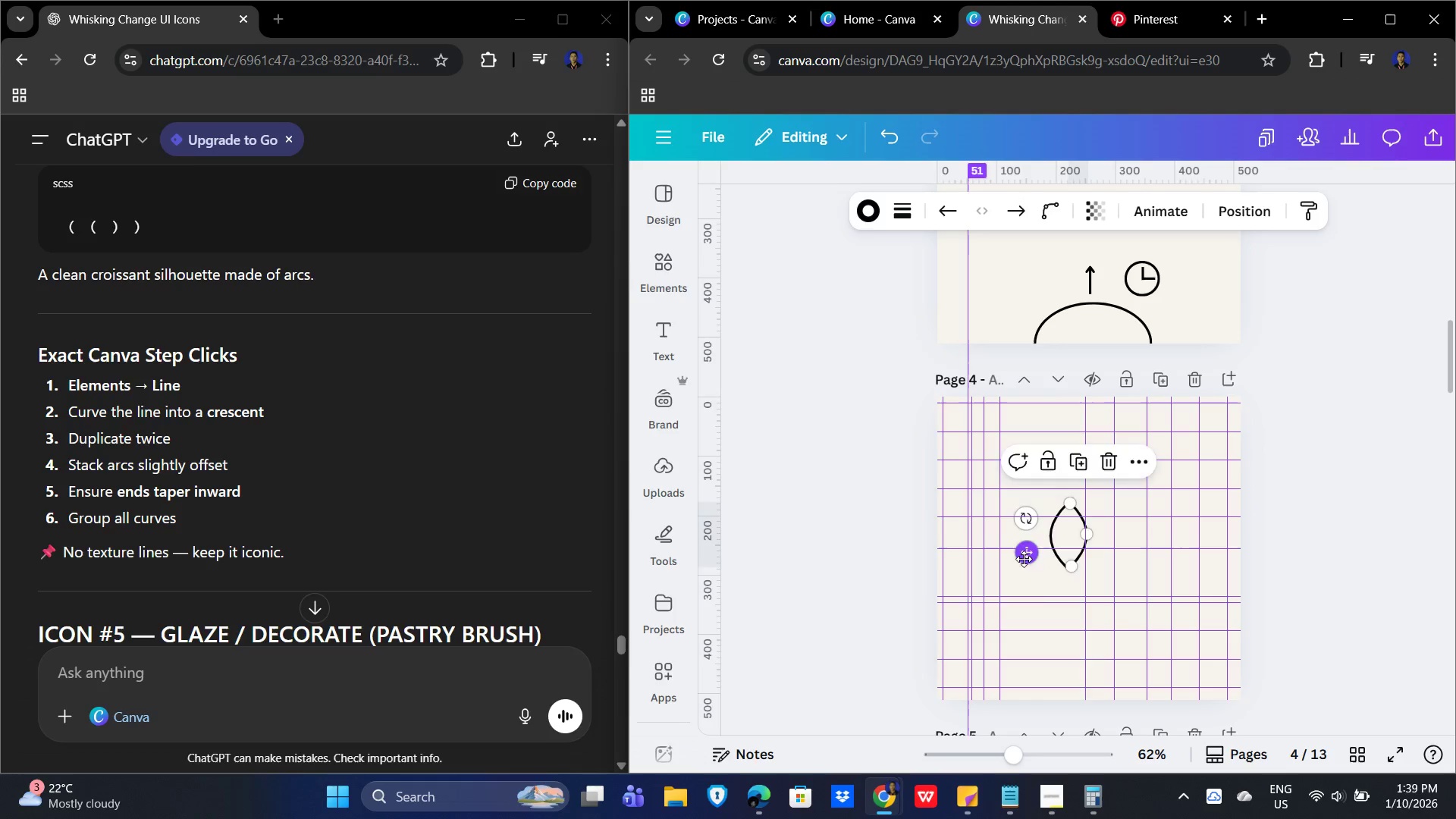 
left_click_drag(start_coordinate=[1023, 518], to_coordinate=[1037, 496])
 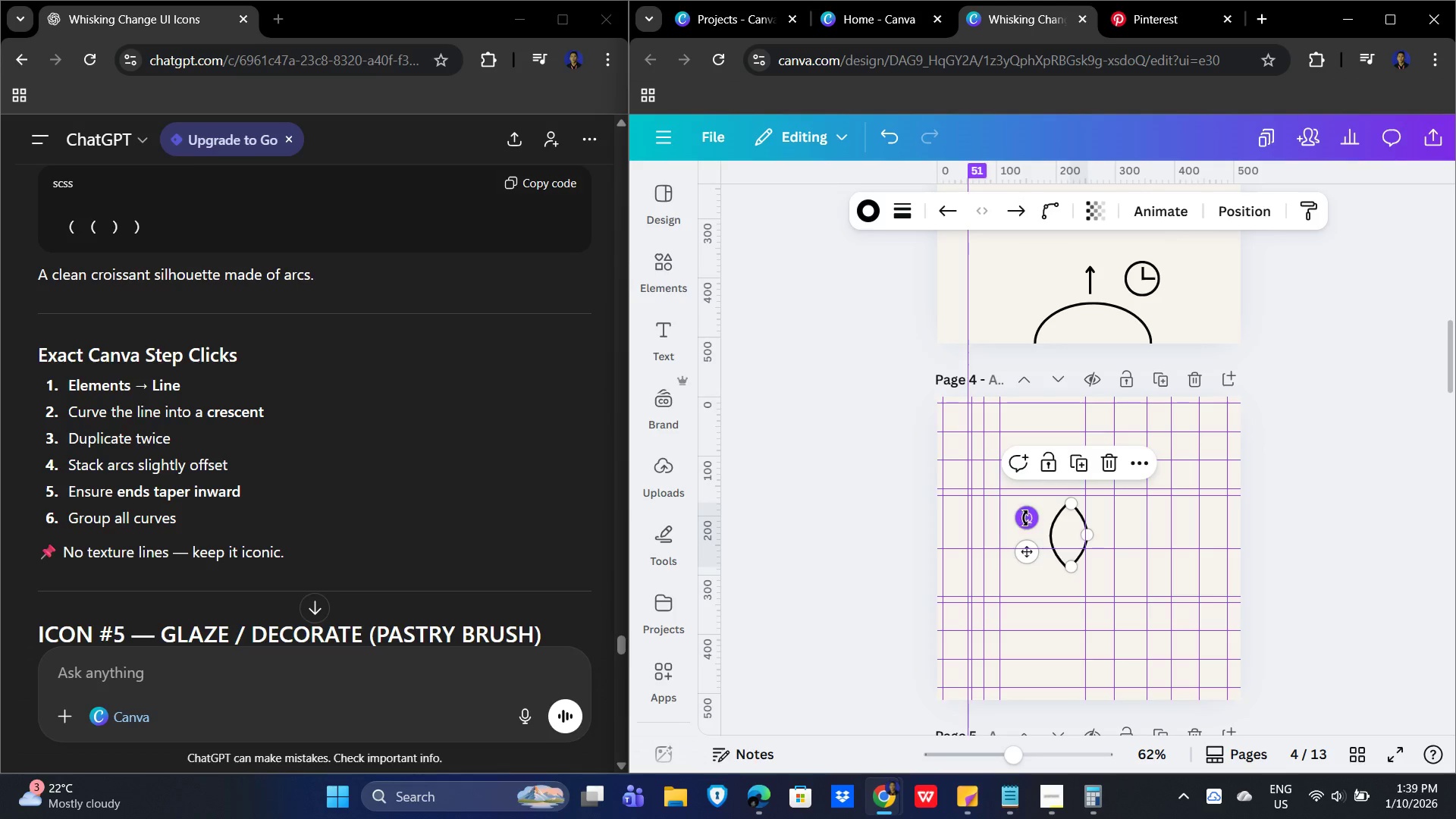 
left_click_drag(start_coordinate=[1033, 555], to_coordinate=[1073, 560])
 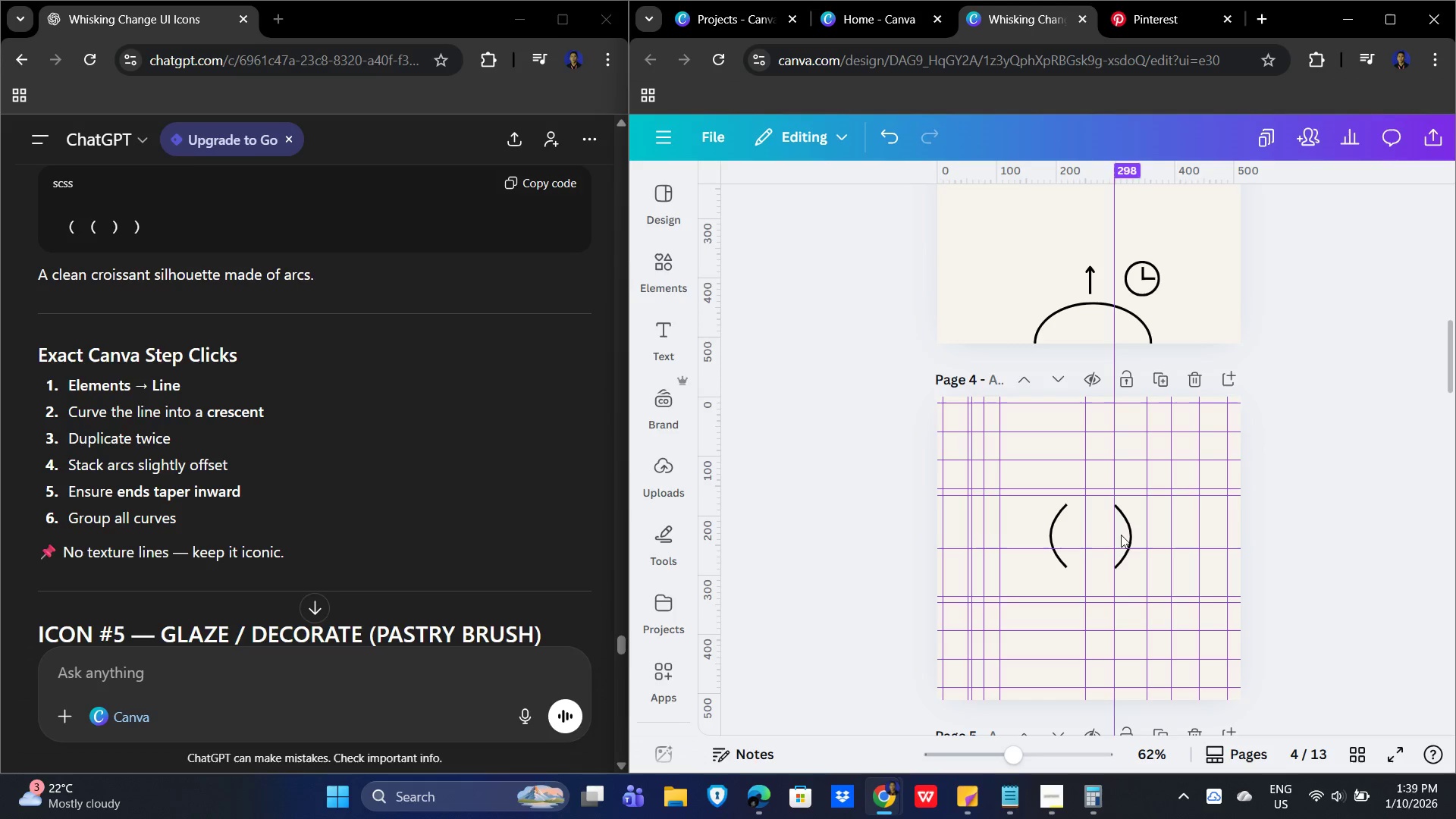 
wait(7.73)
 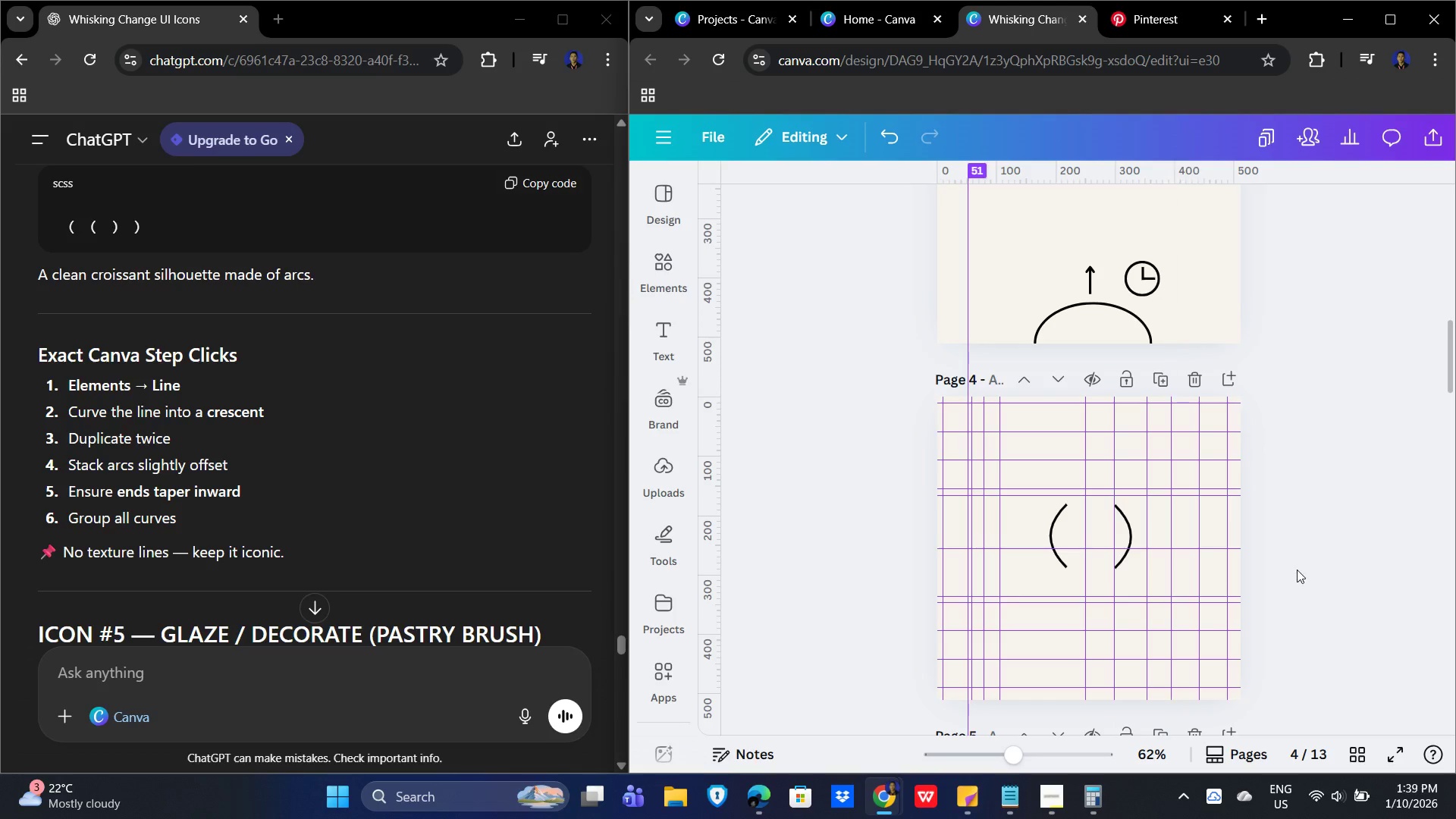 
left_click([1129, 535])
 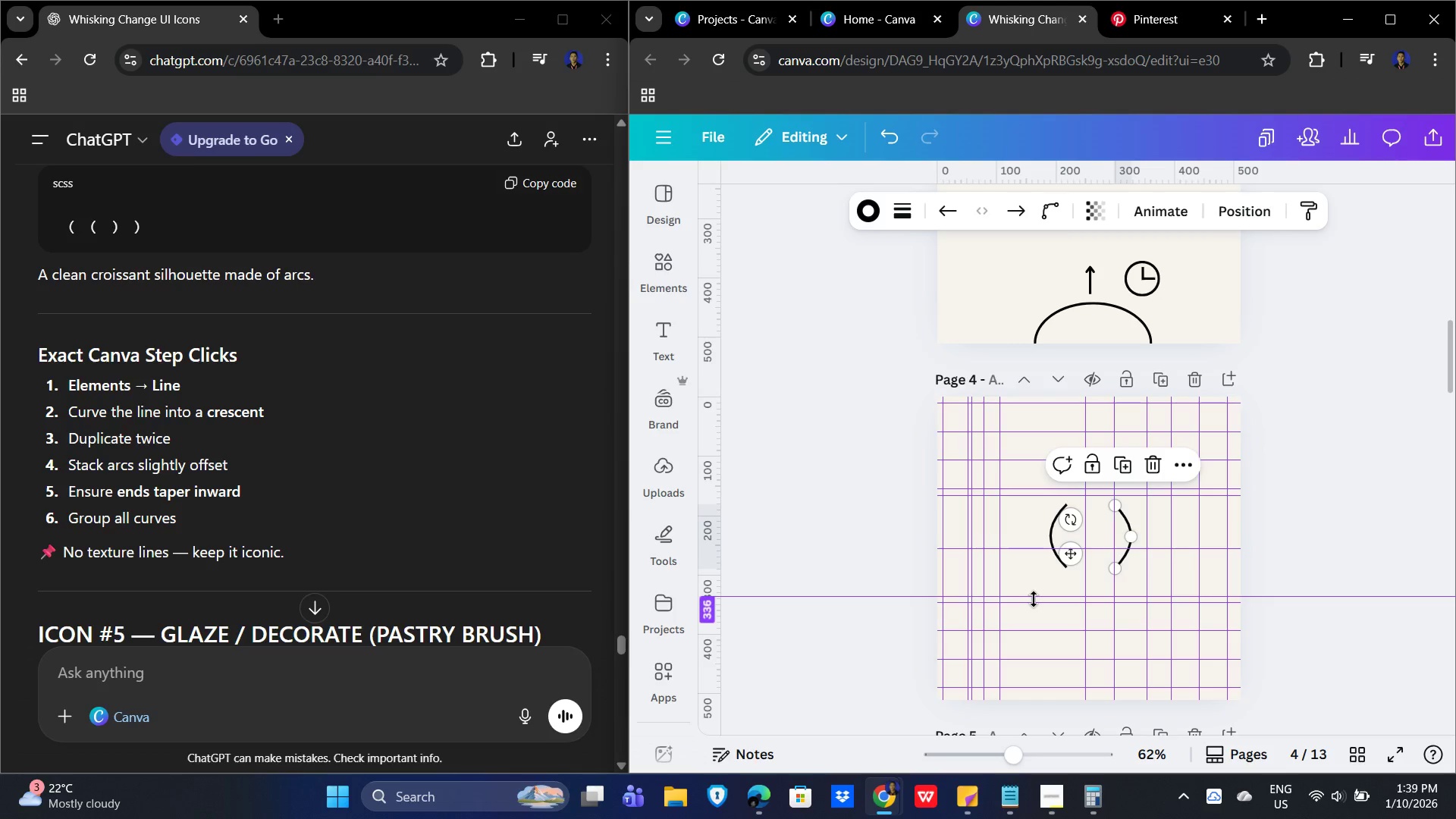 
key(ArrowRight)
 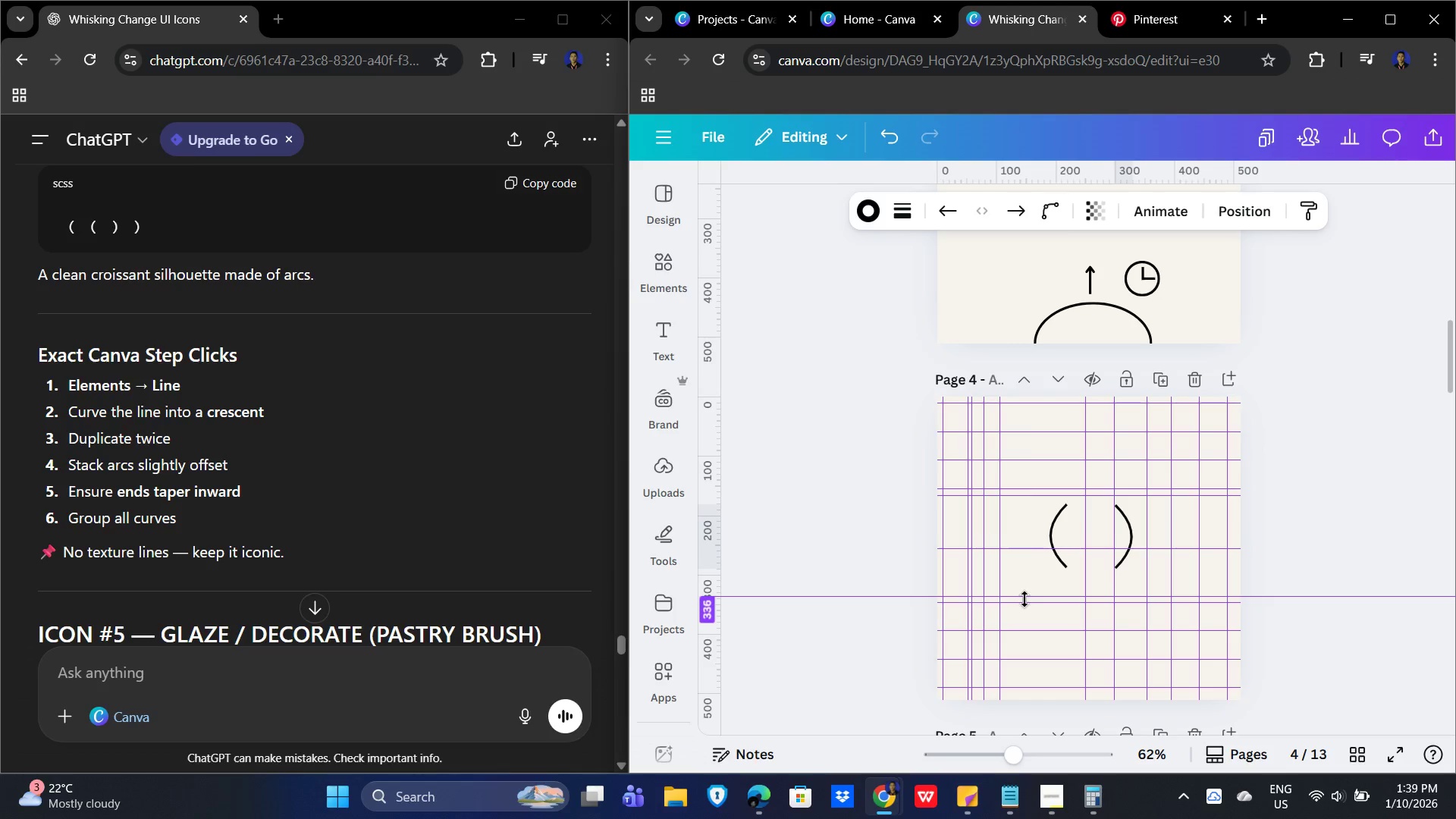 
key(ArrowRight)
 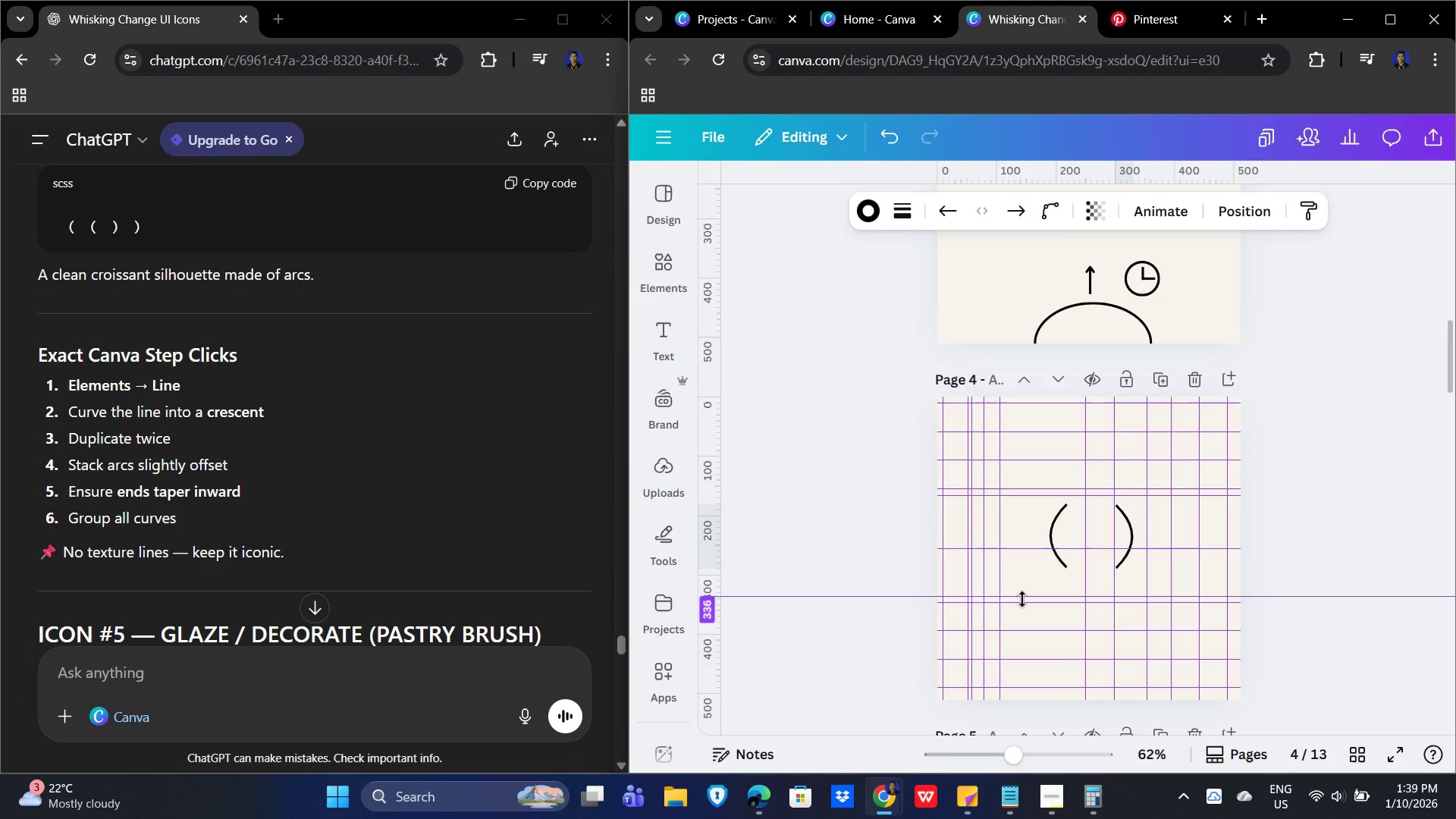 
key(ArrowRight)
 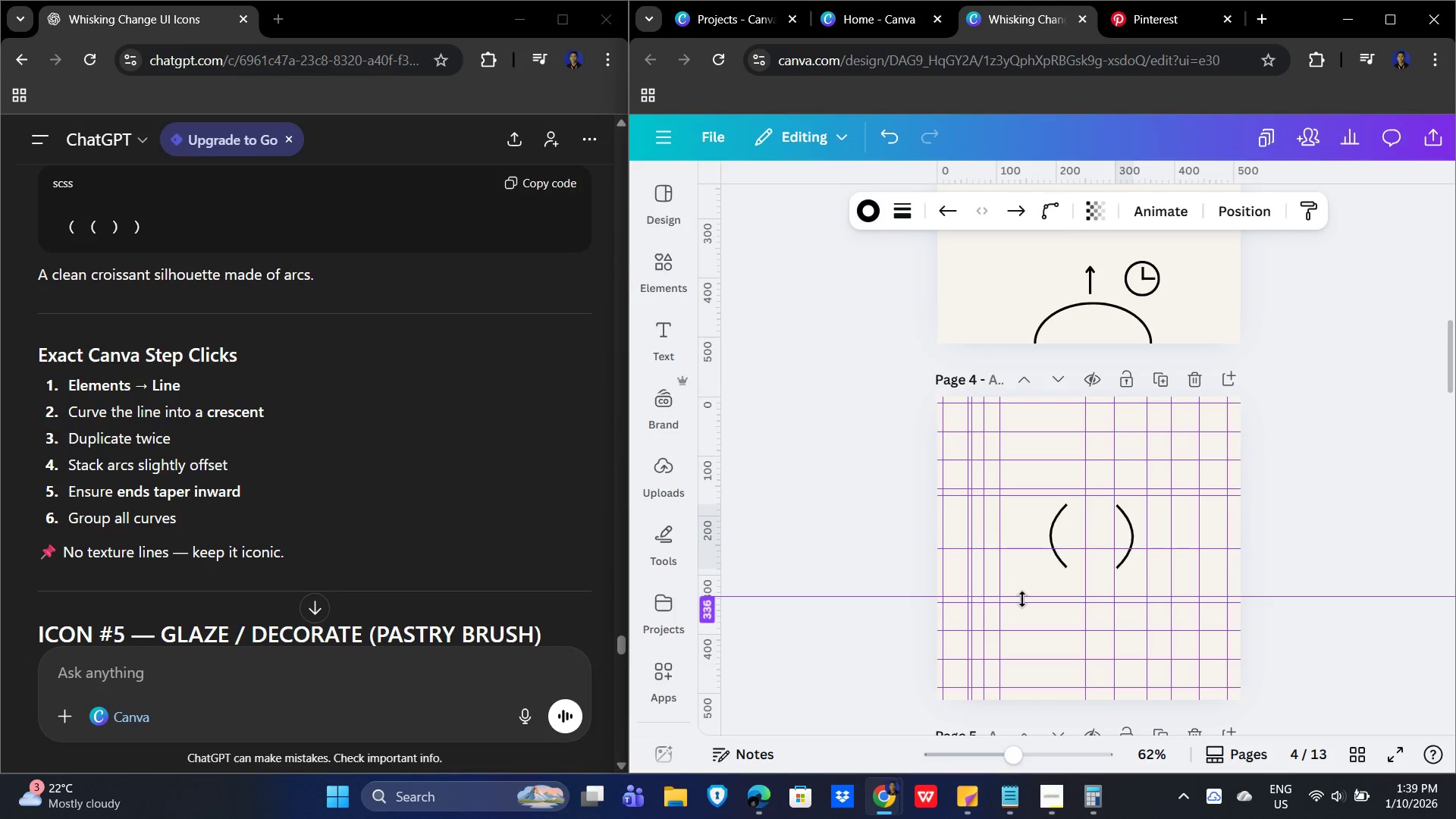 
key(ArrowRight)
 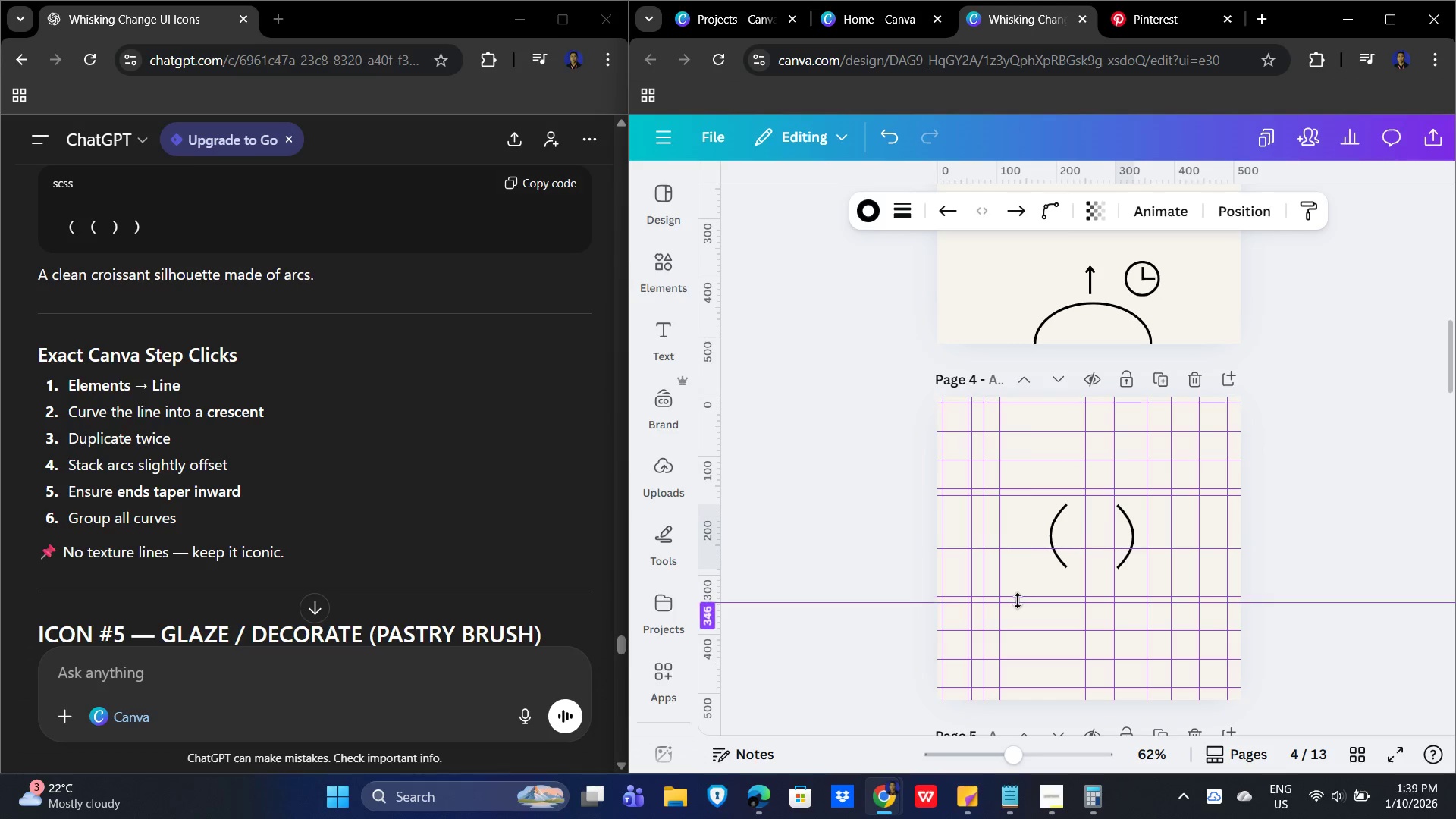 
key(ArrowRight)
 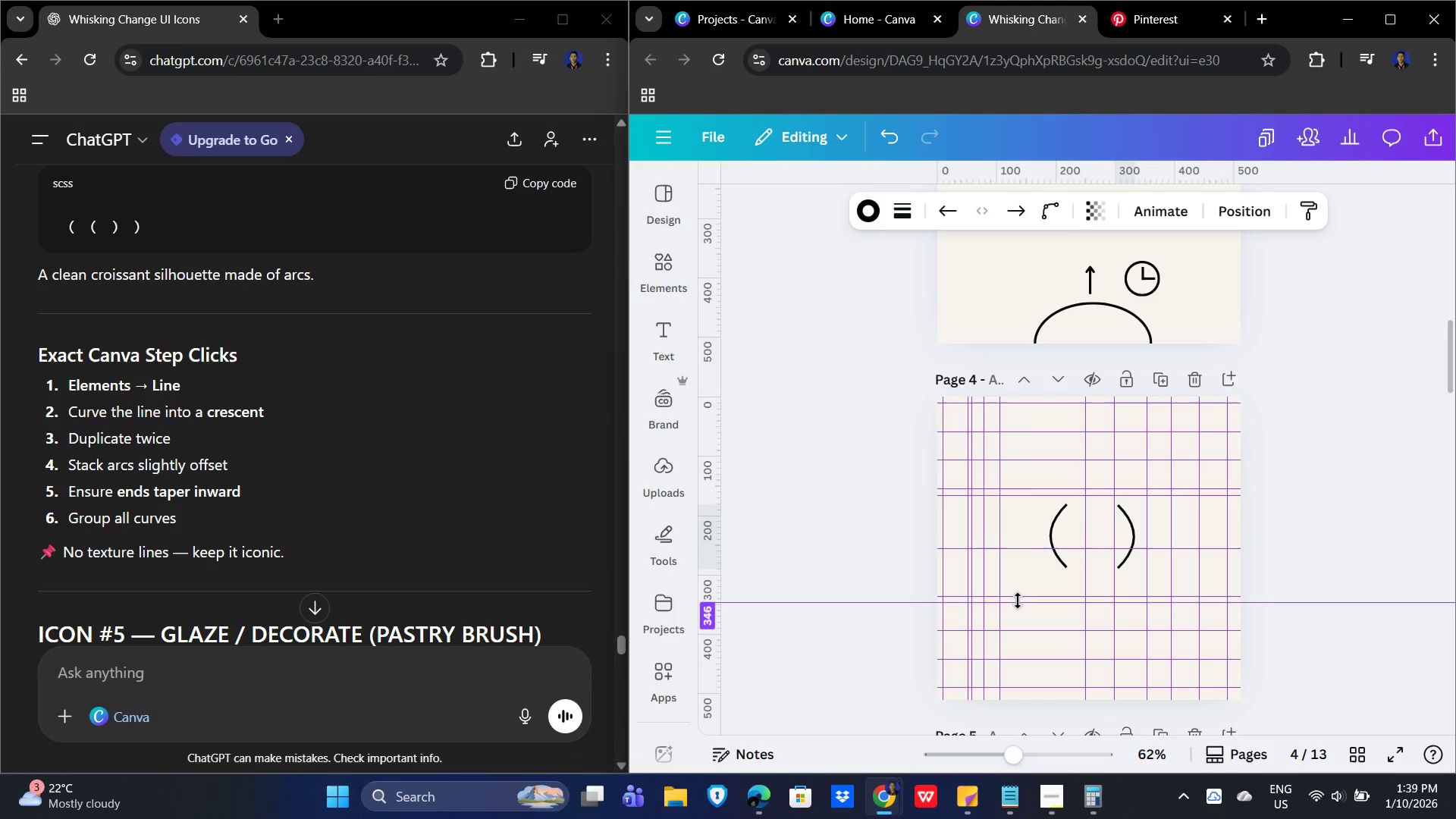 
key(ArrowRight)
 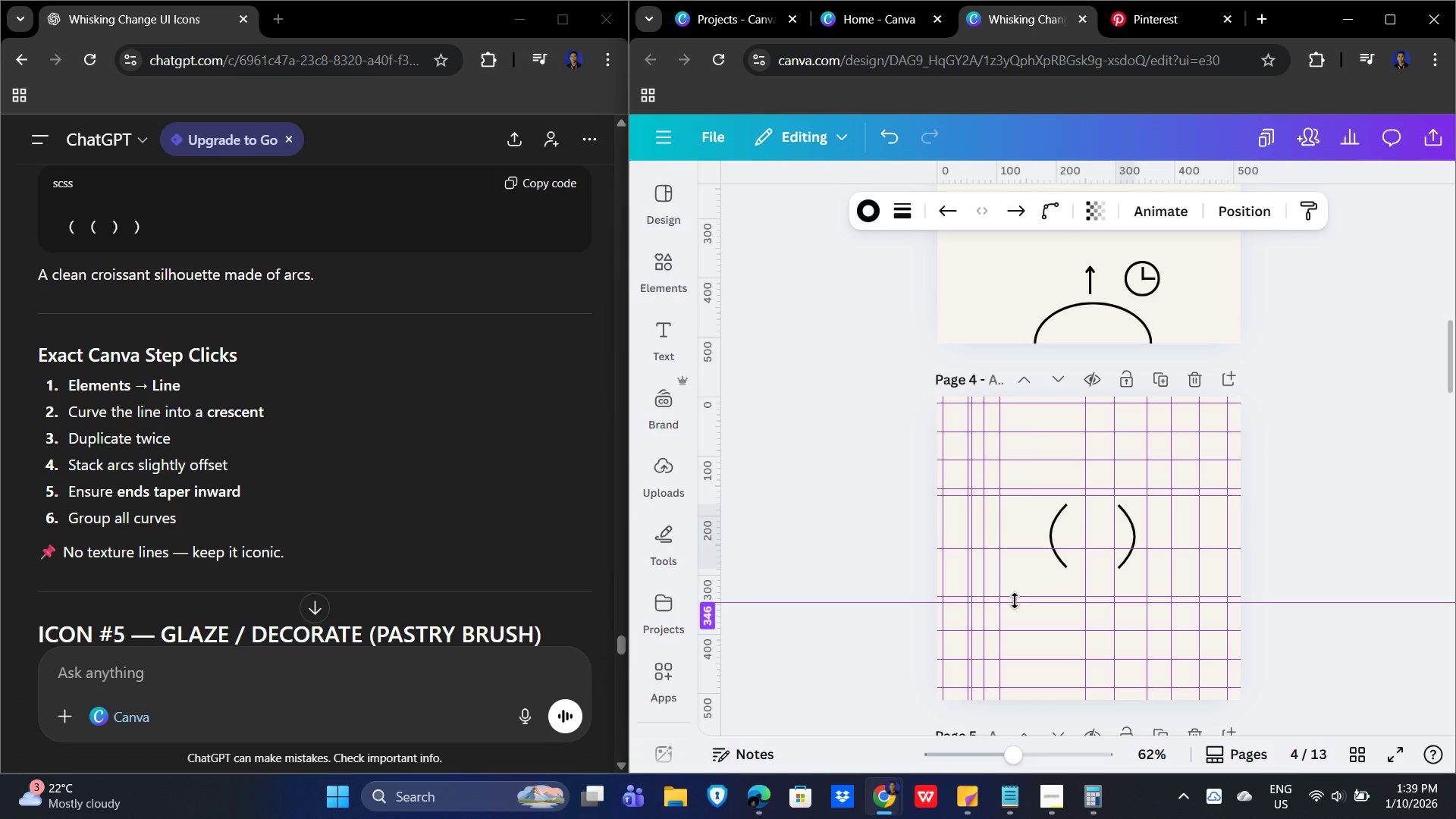 
hold_key(key=ArrowRight, duration=0.83)
 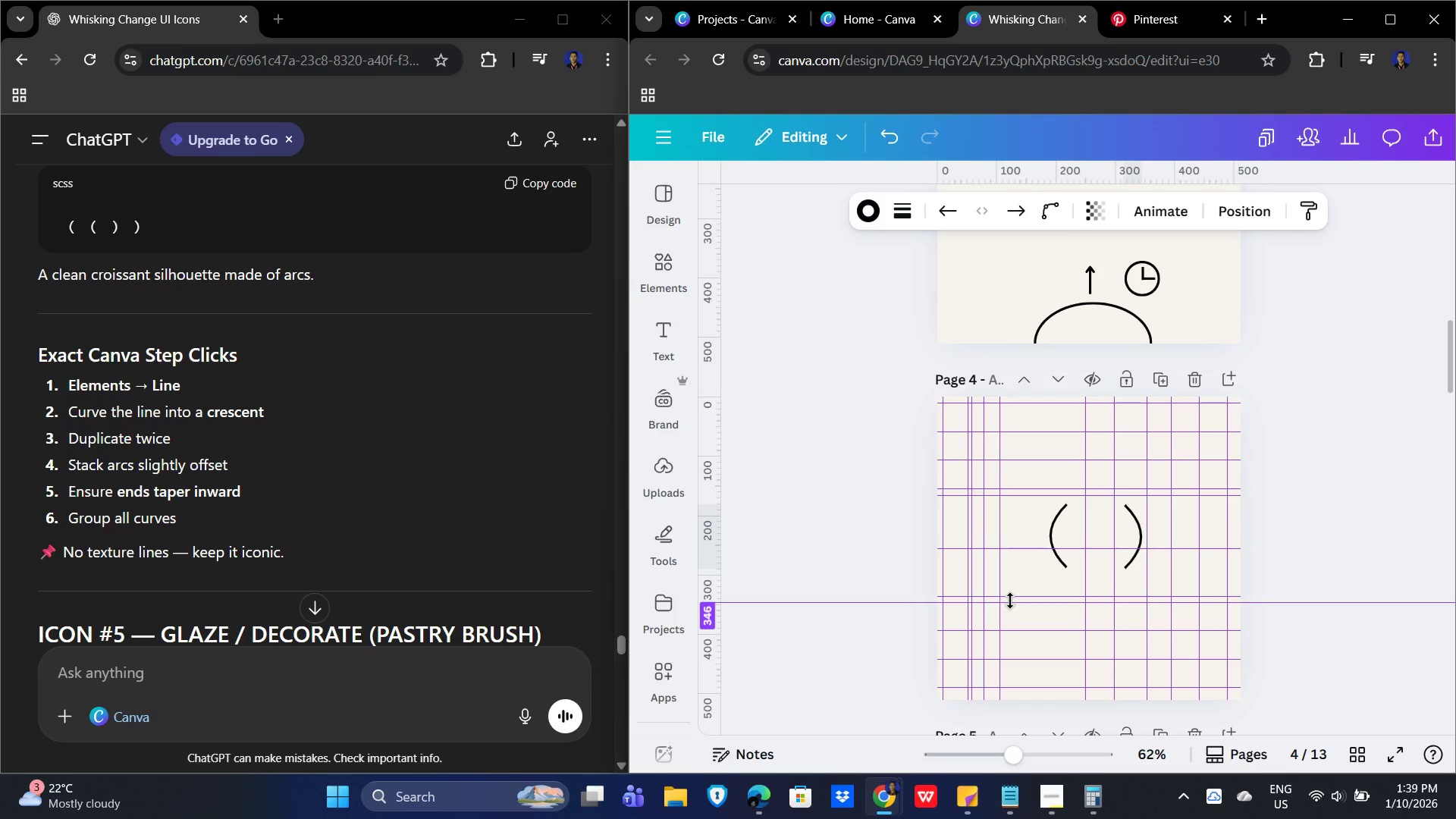 
key(Numpad0)
 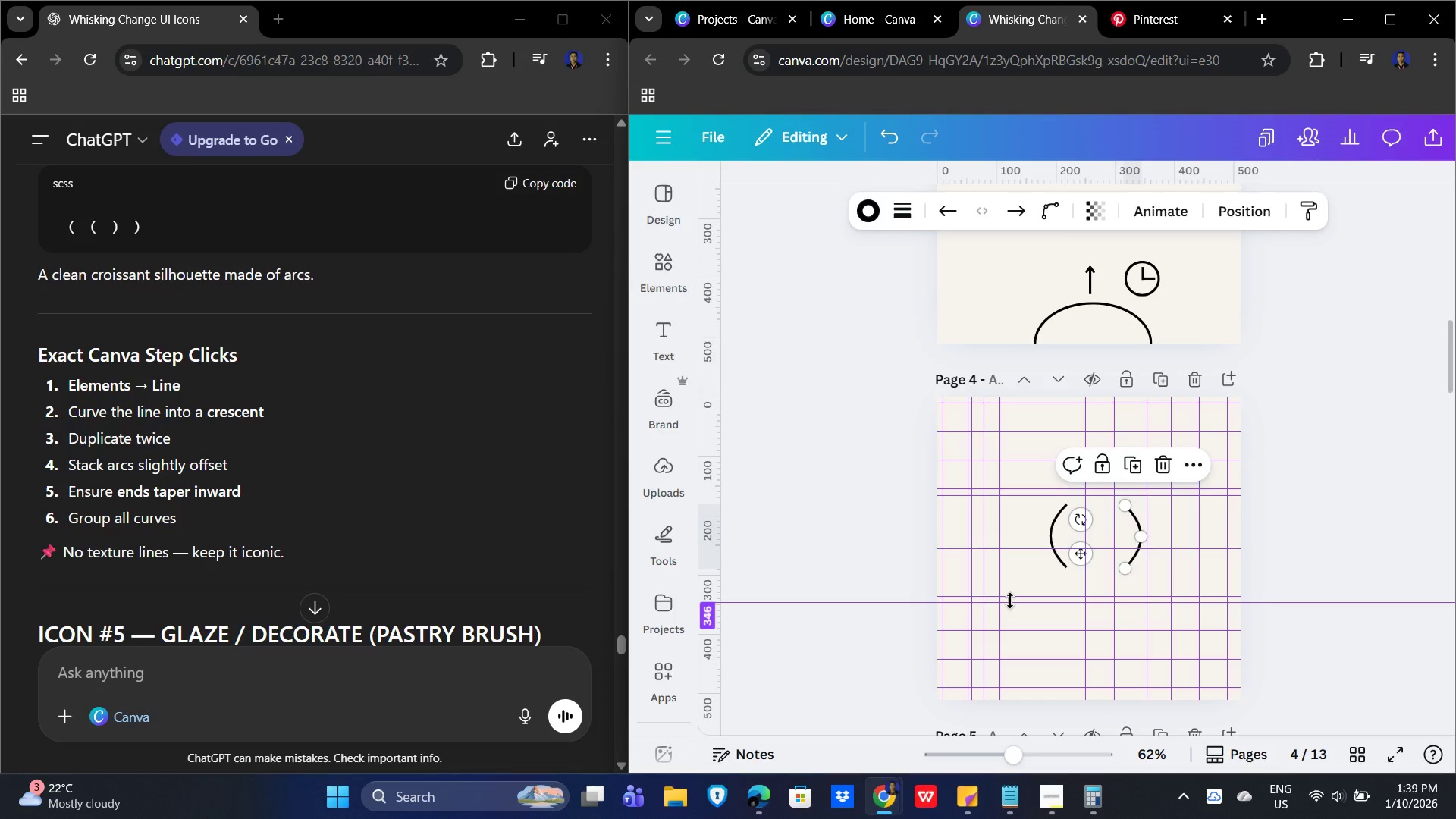 
hold_key(key=ArrowRight, duration=0.8)
 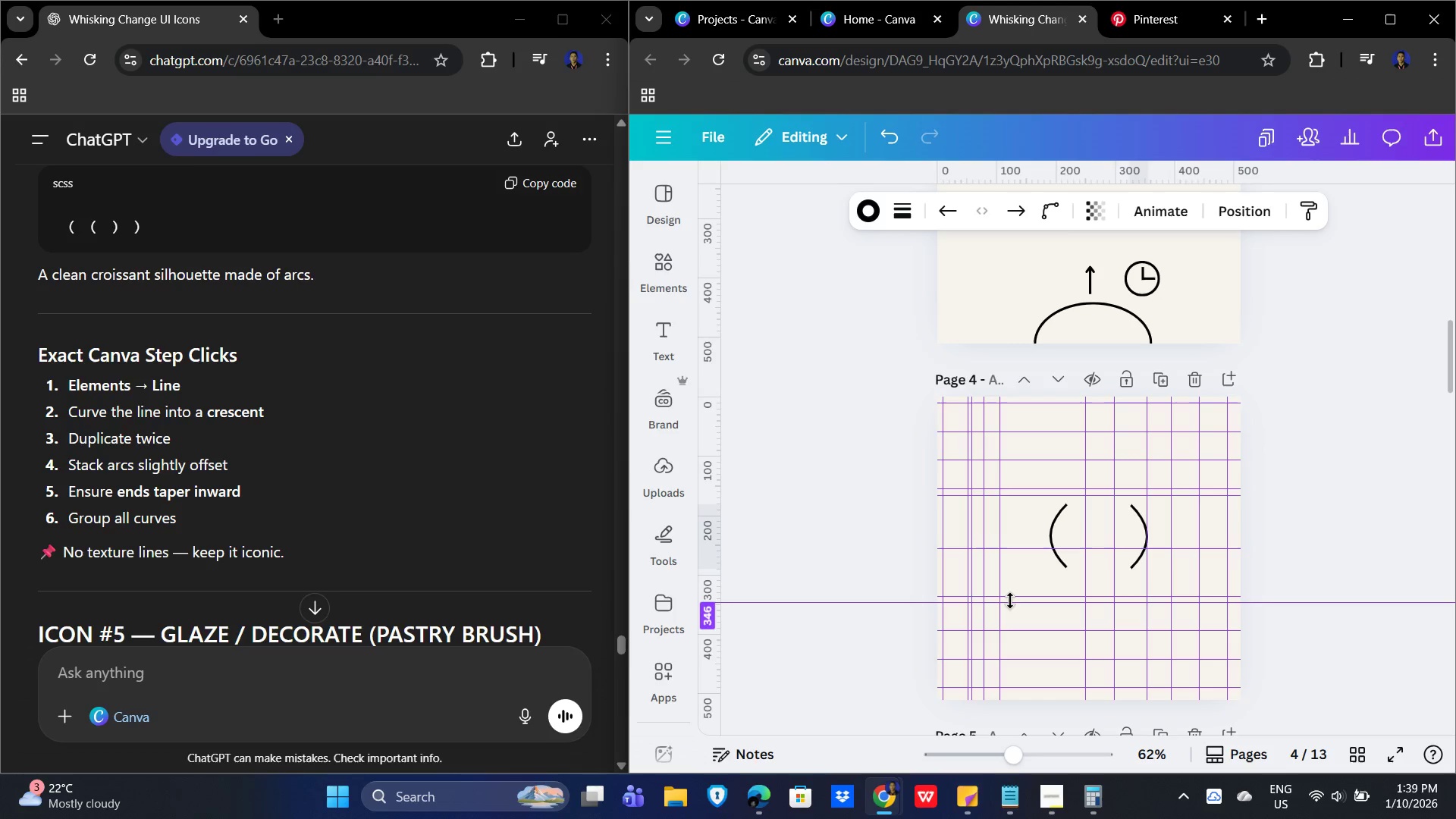 
key(ArrowRight)
 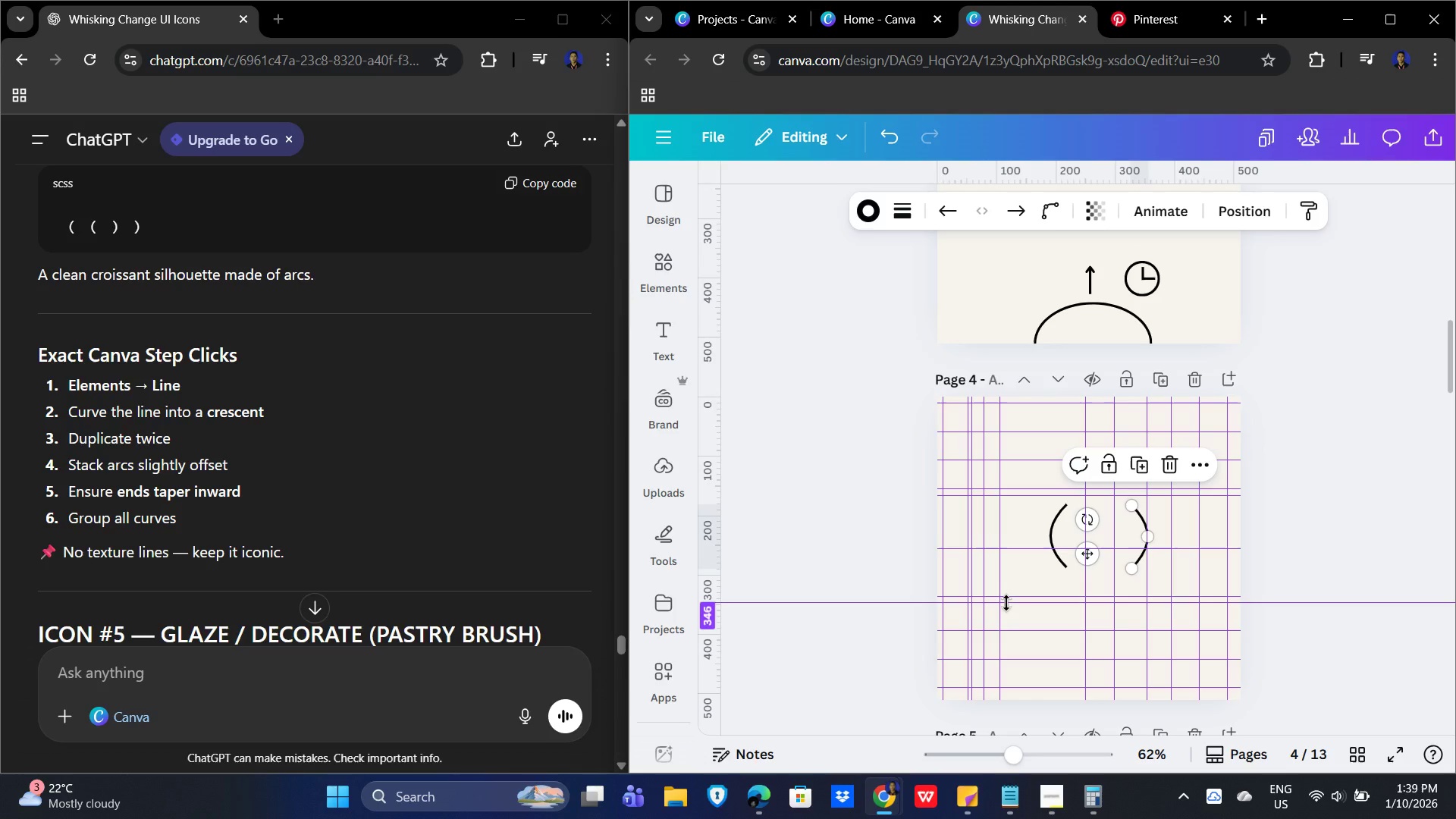 
key(ArrowLeft)
 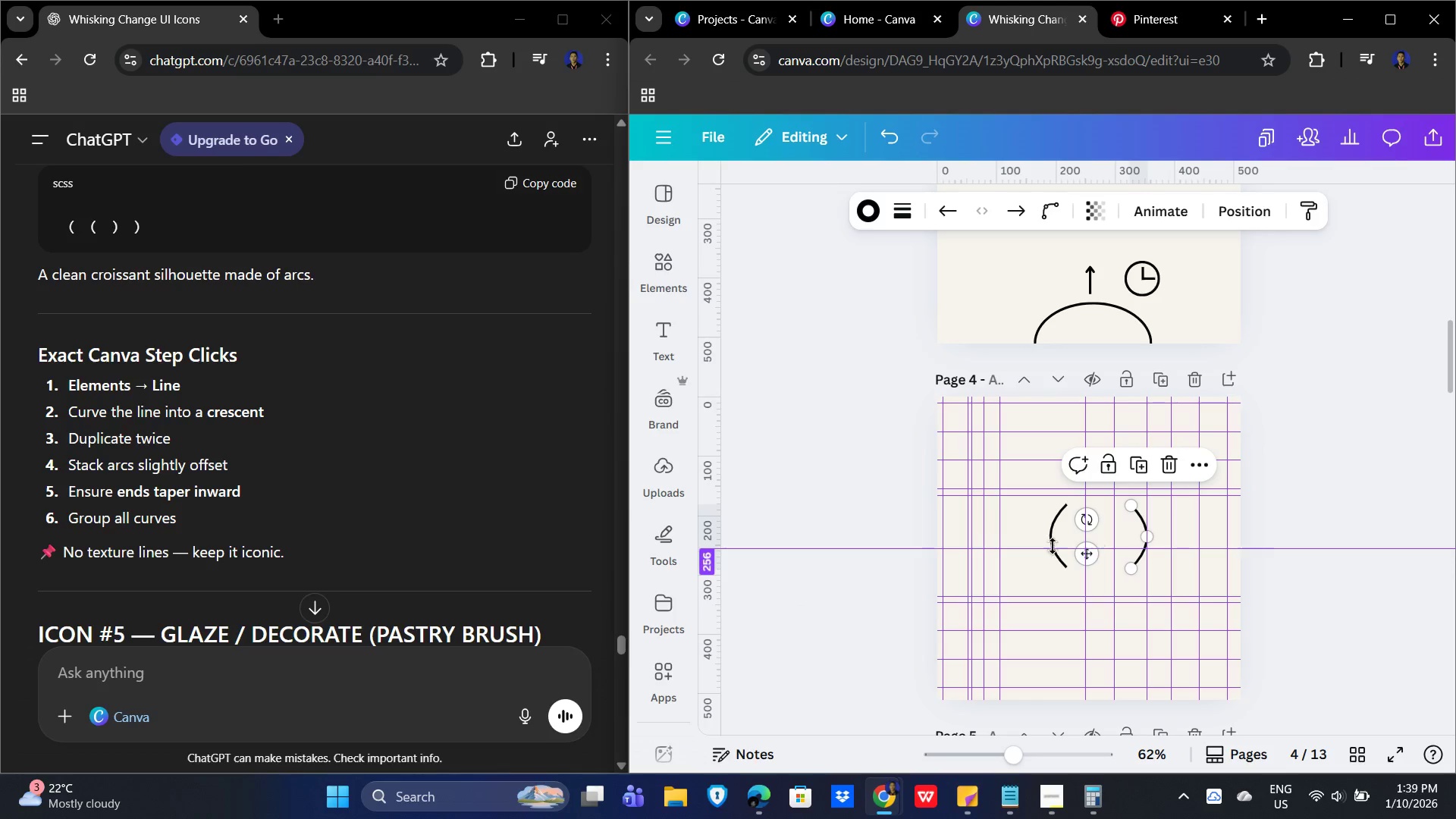 
left_click([1050, 531])
 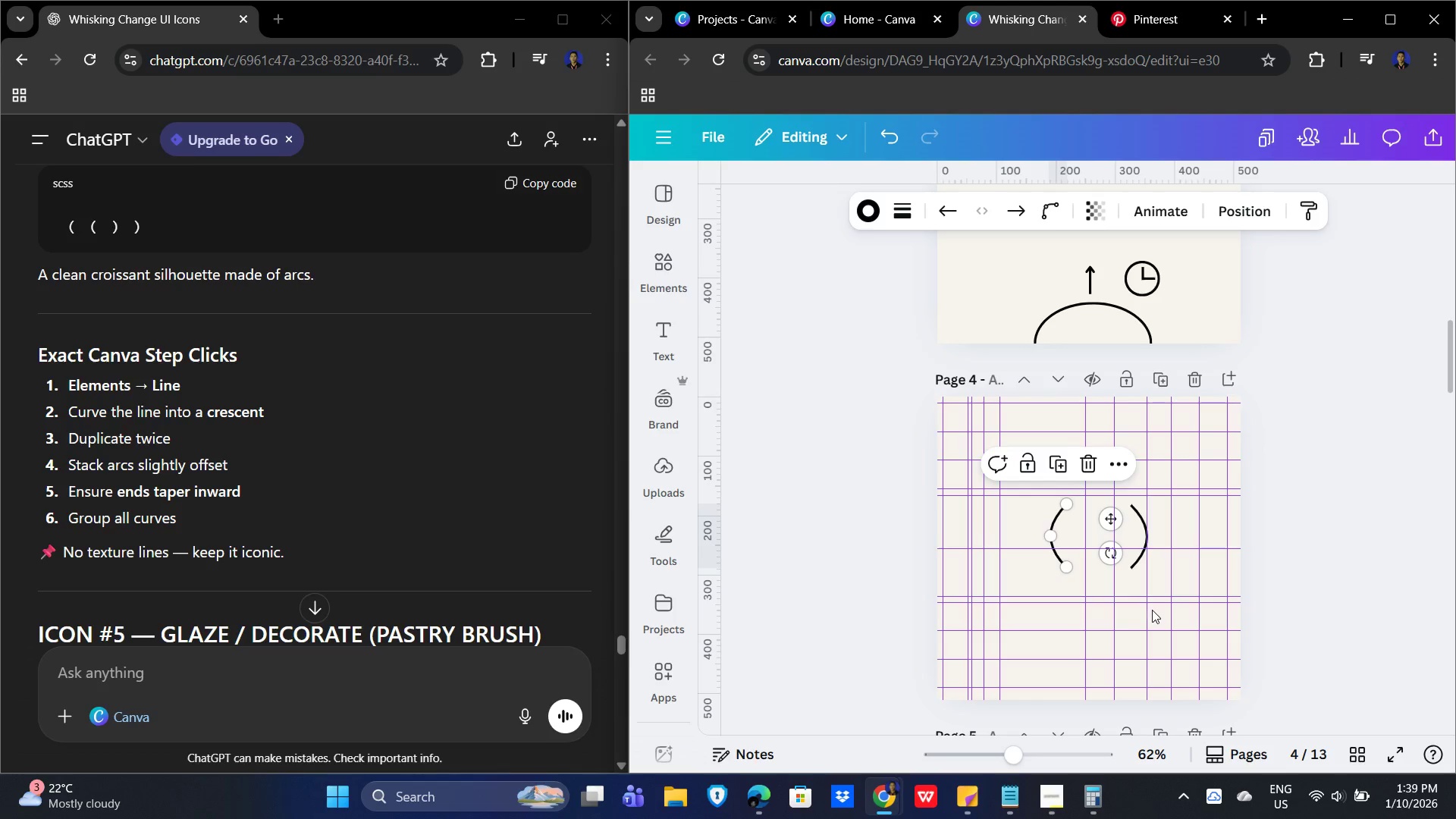 
key(Control+C)
 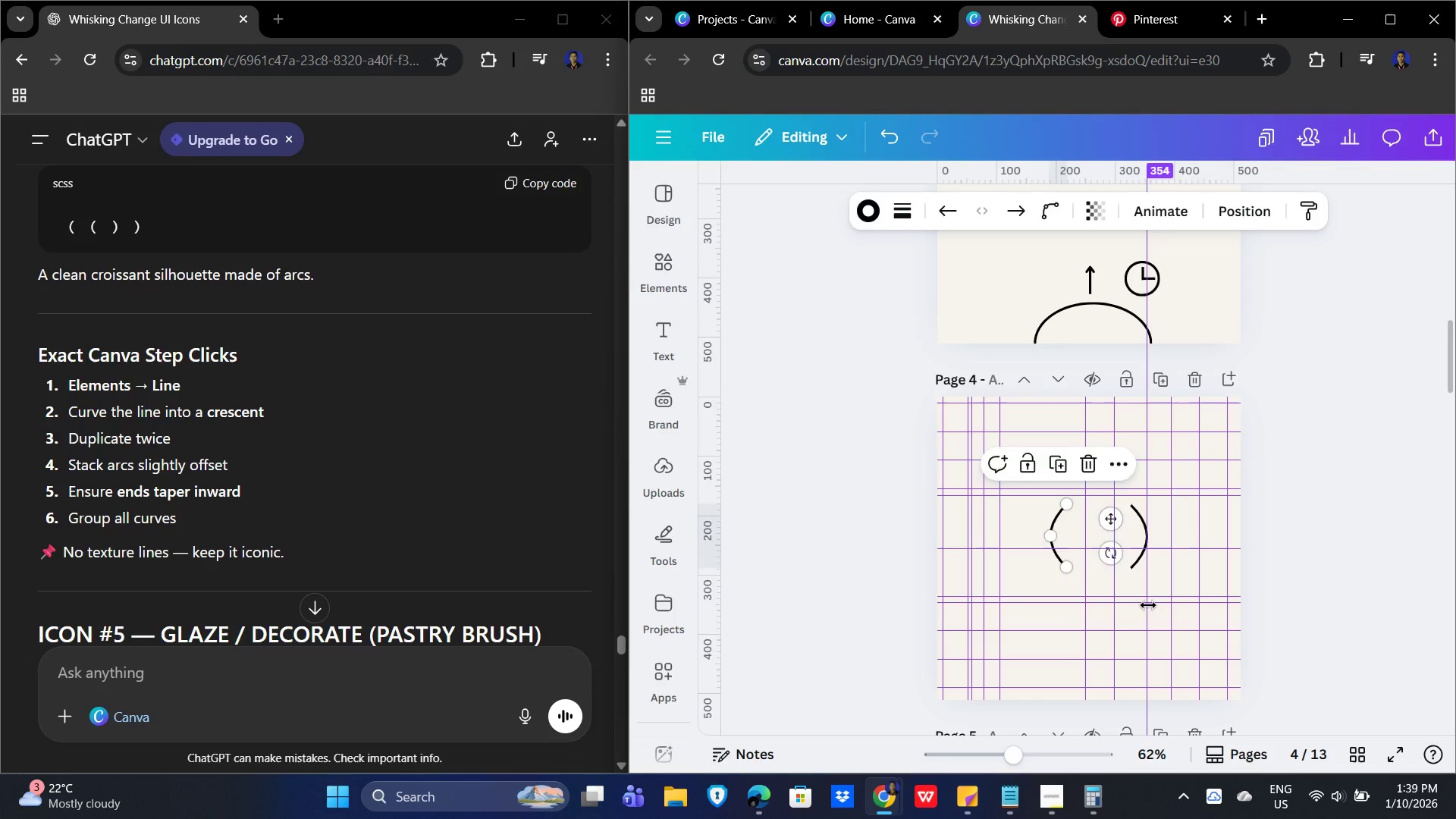 
key(Control+V)
 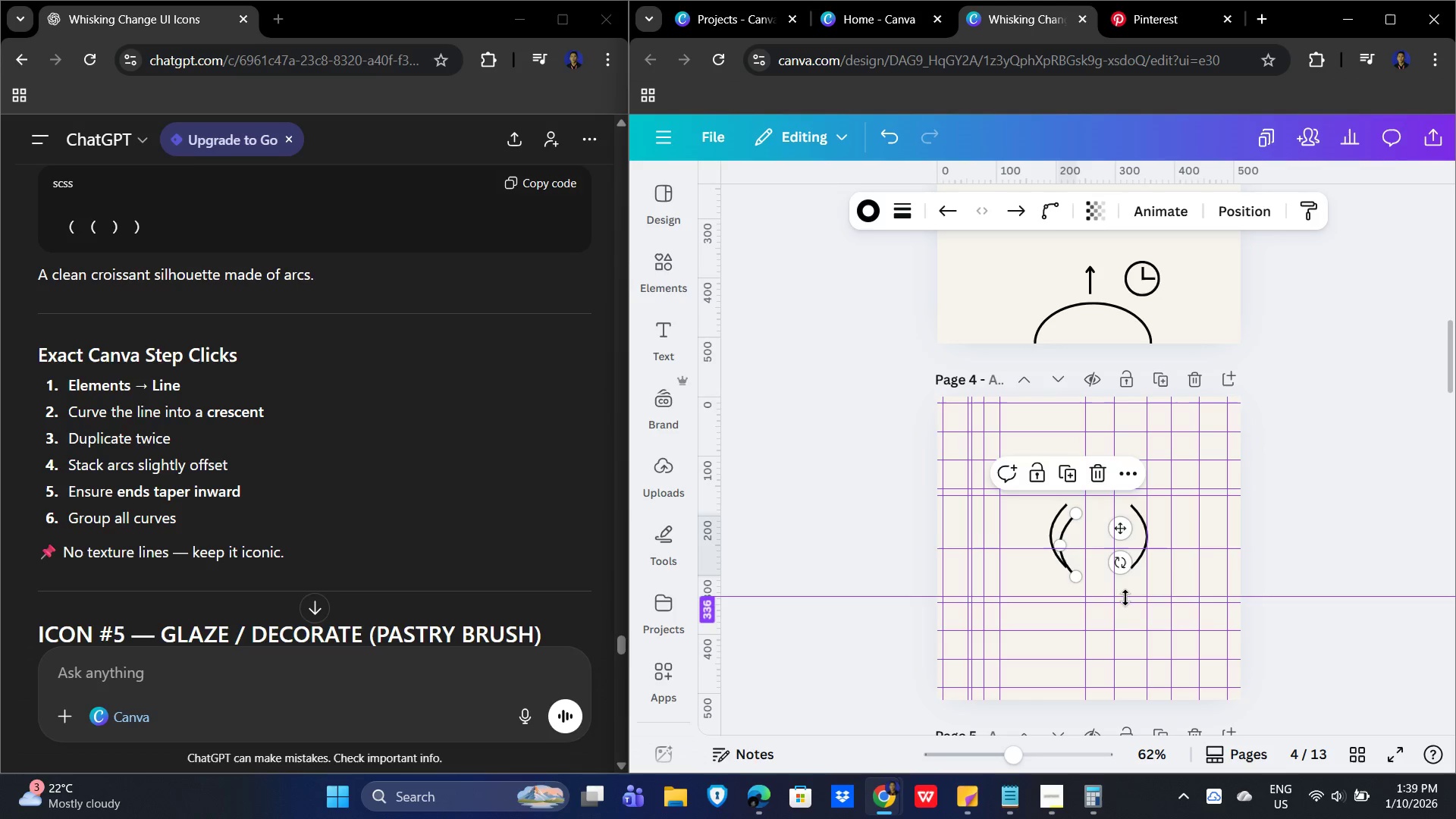 
hold_key(key=ArrowUp, duration=0.98)
 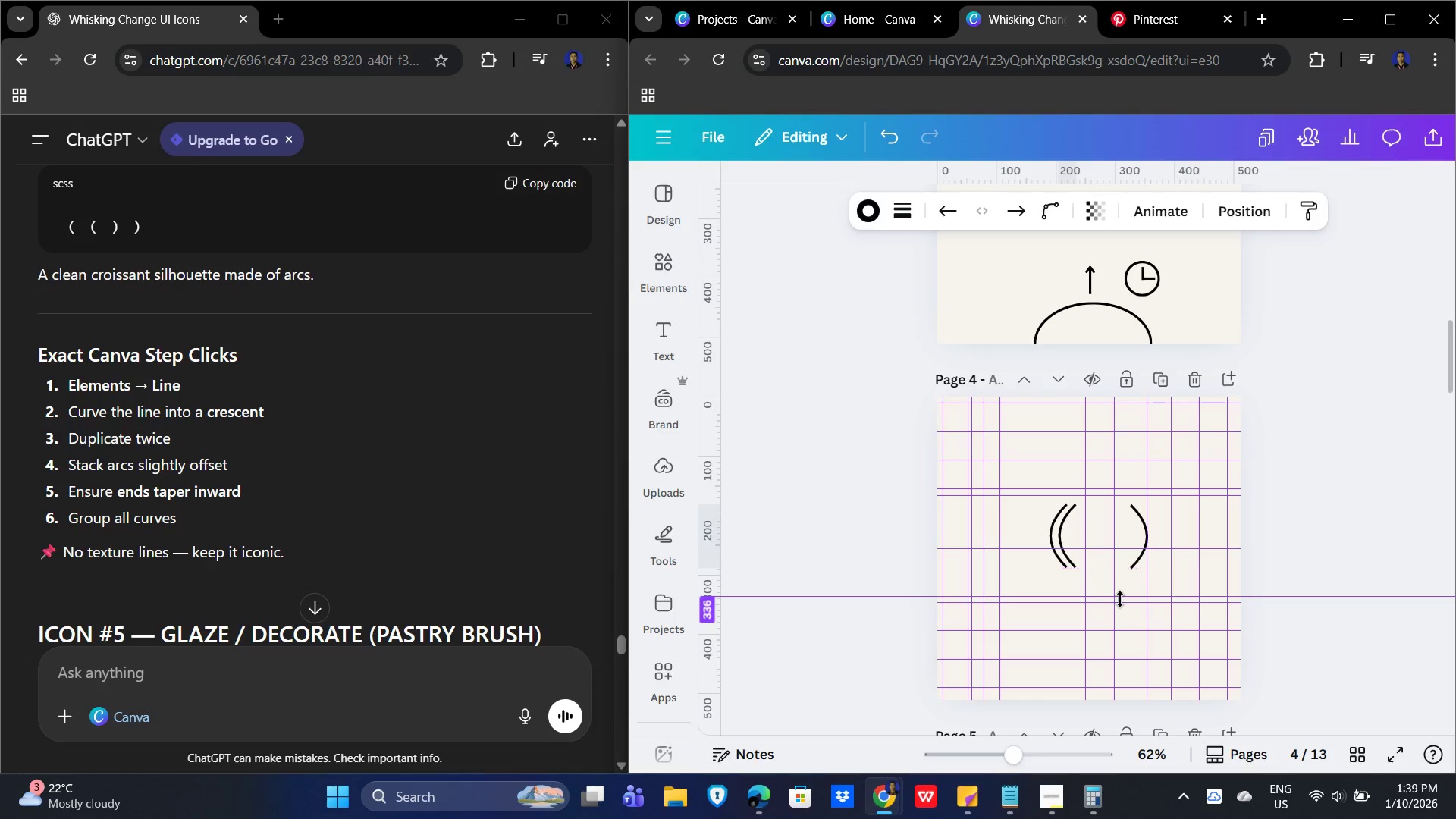 
hold_key(key=ArrowLeft, duration=1.5)
 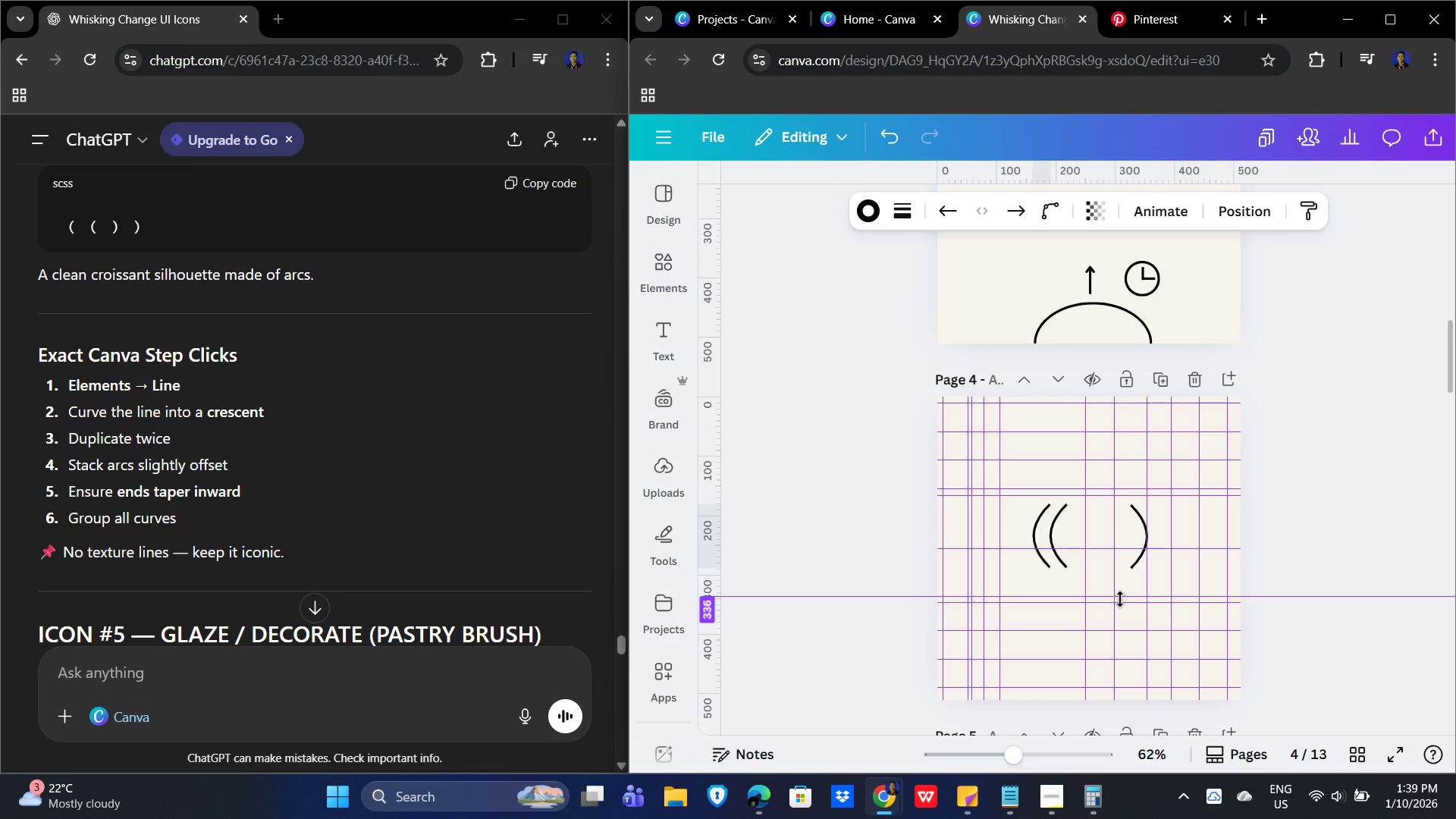 
hold_key(key=ArrowLeft, duration=1.51)
 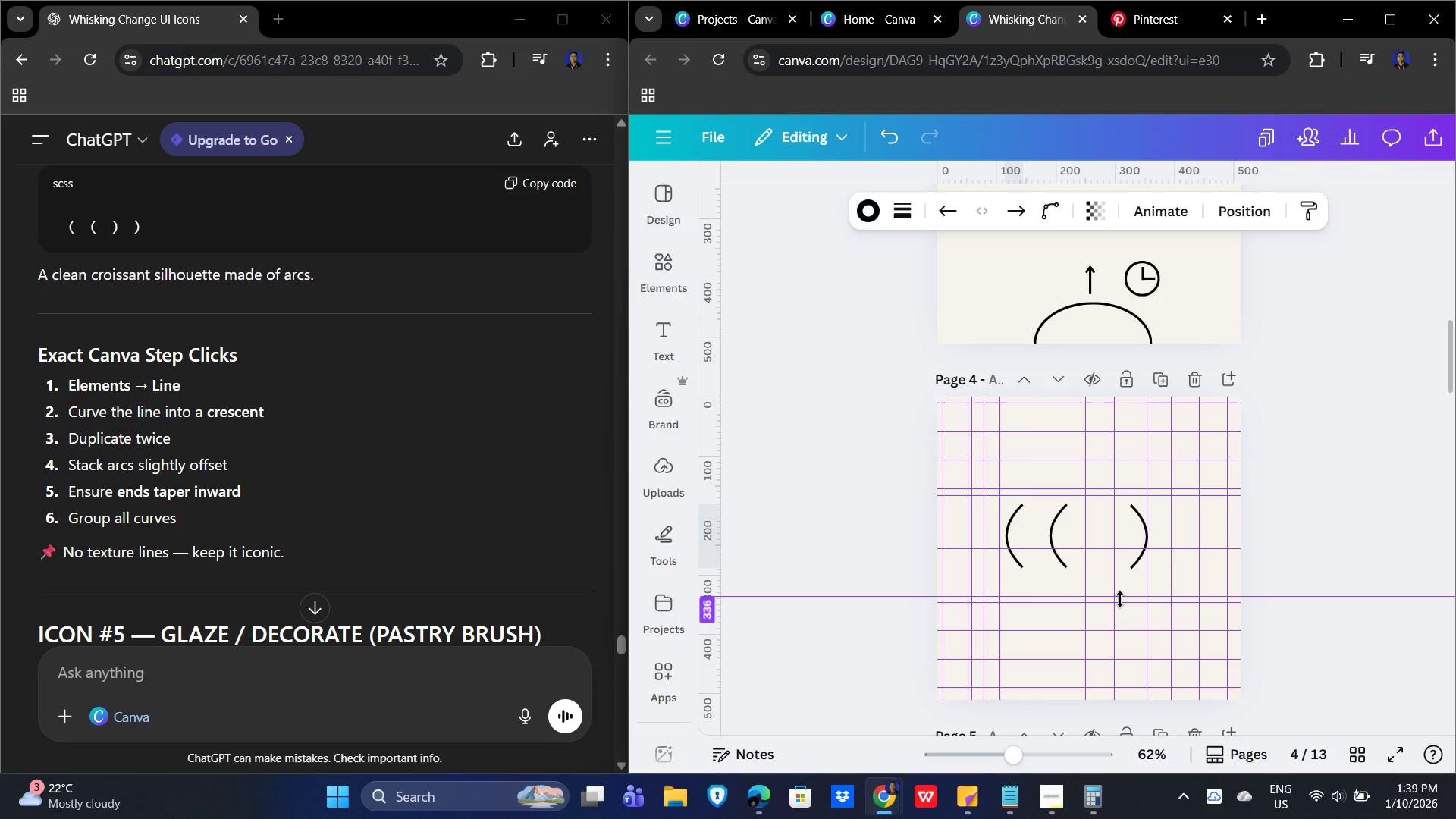 
hold_key(key=ArrowLeft, duration=0.64)
 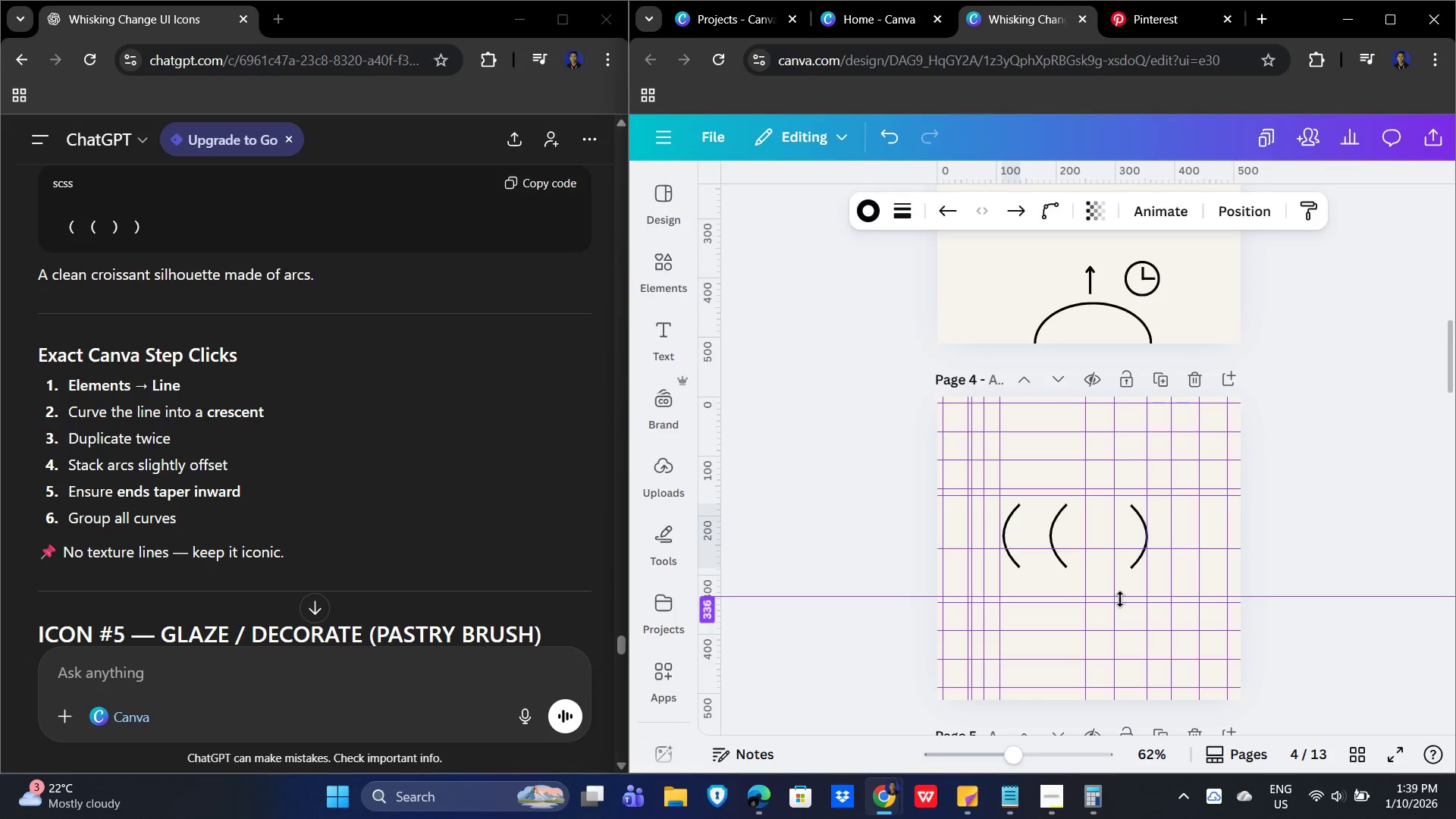 
key(ArrowLeft)
 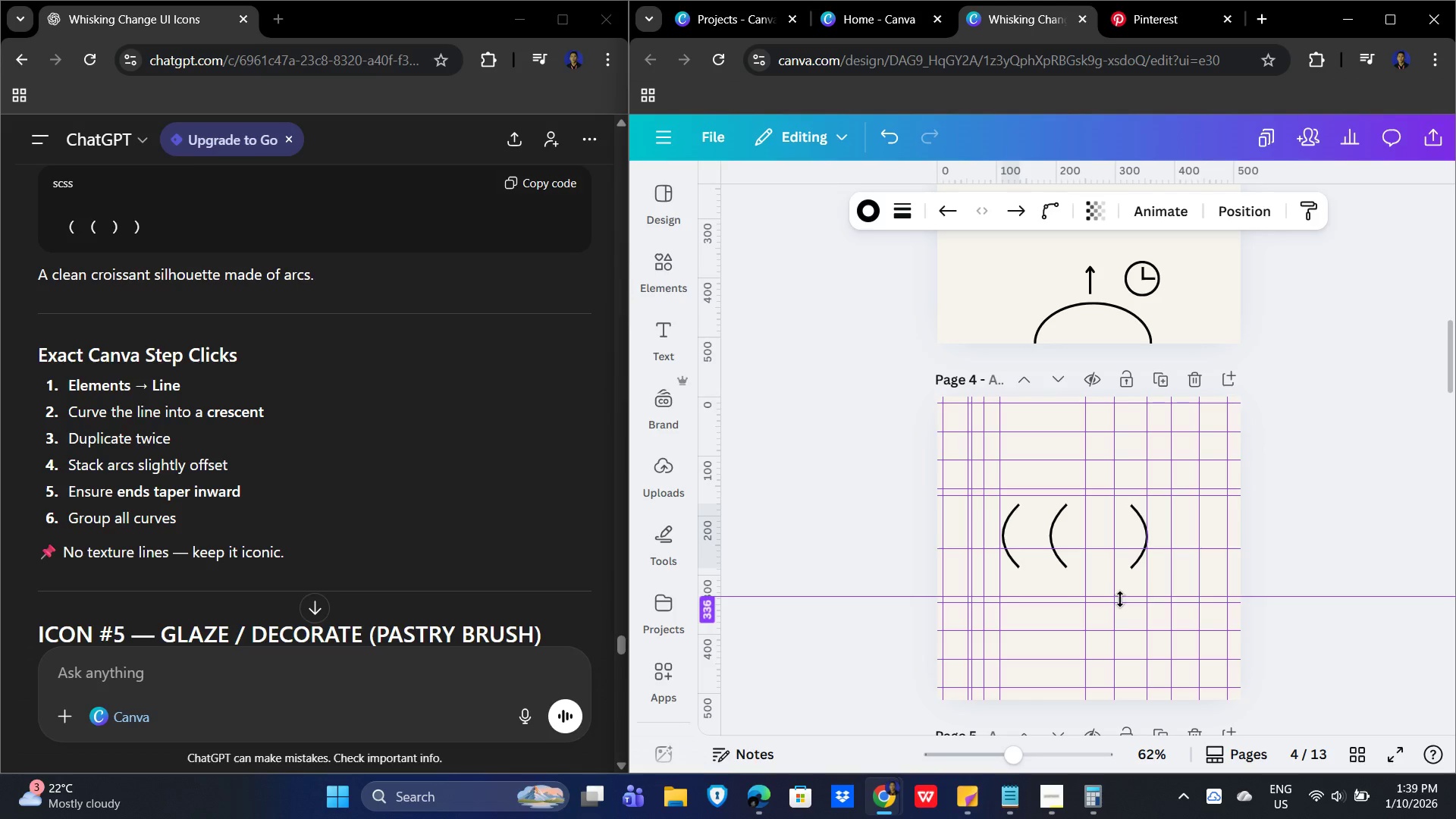 
key(ArrowLeft)
 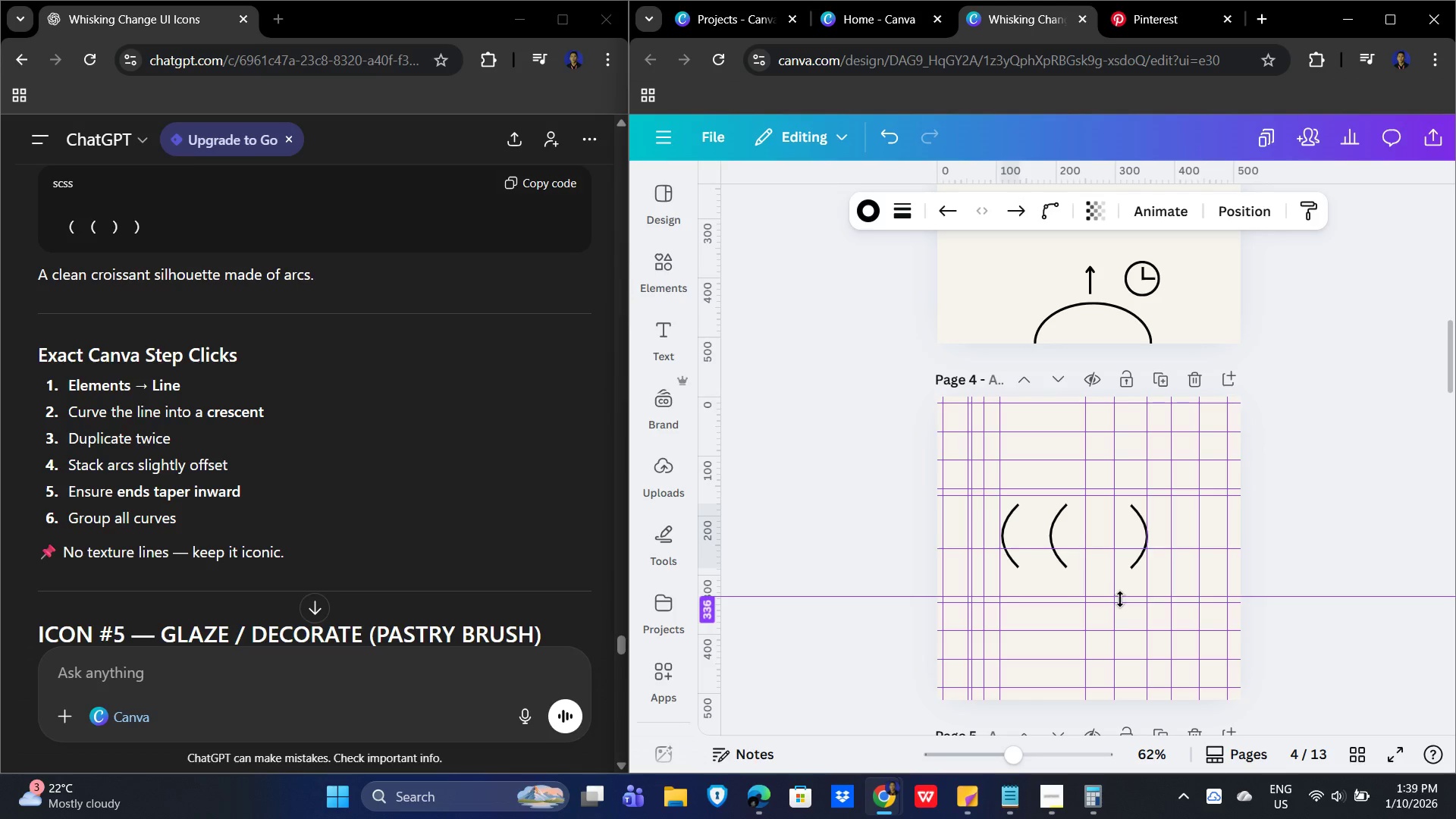 
key(ArrowLeft)
 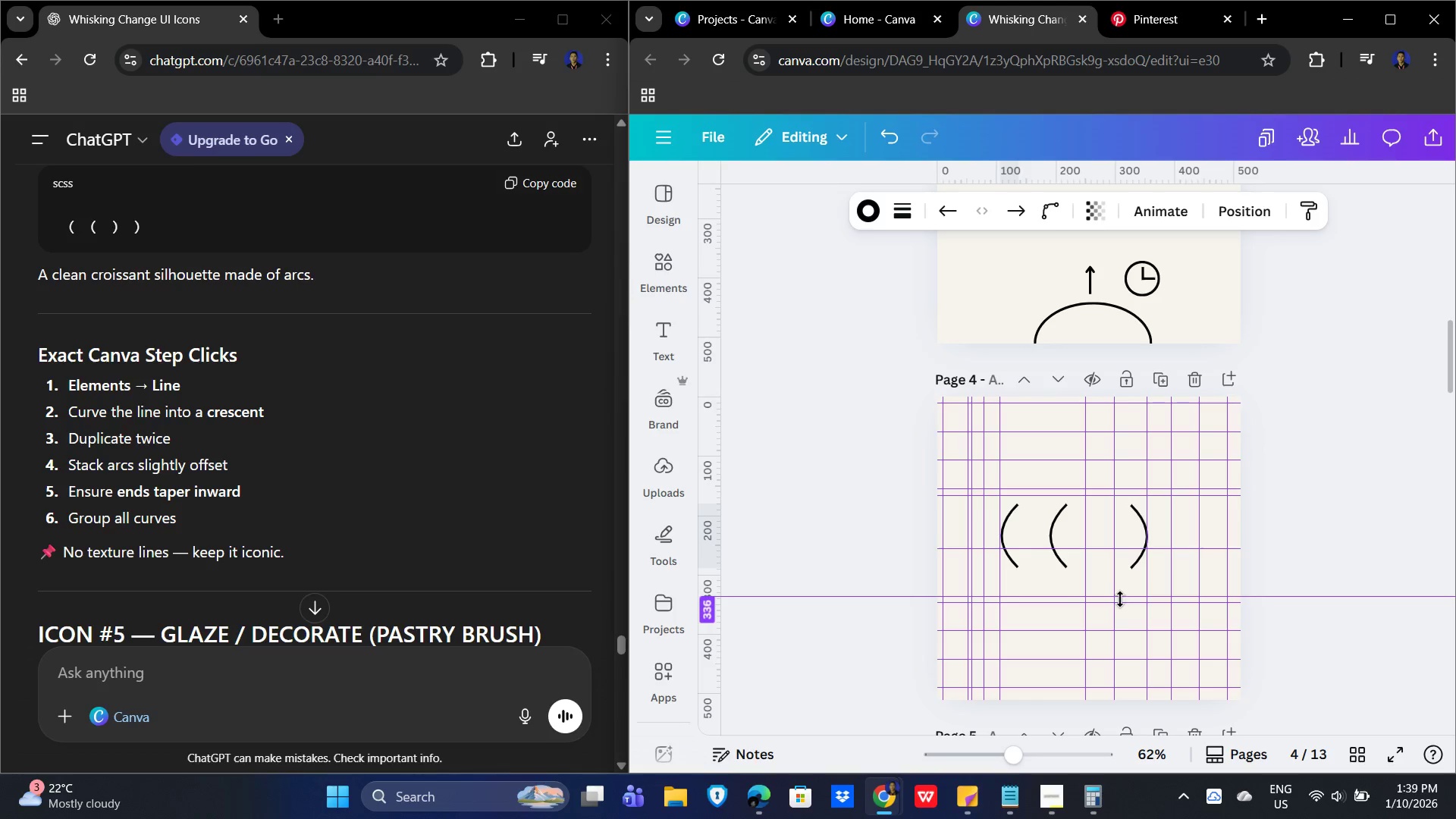 
key(ArrowLeft)
 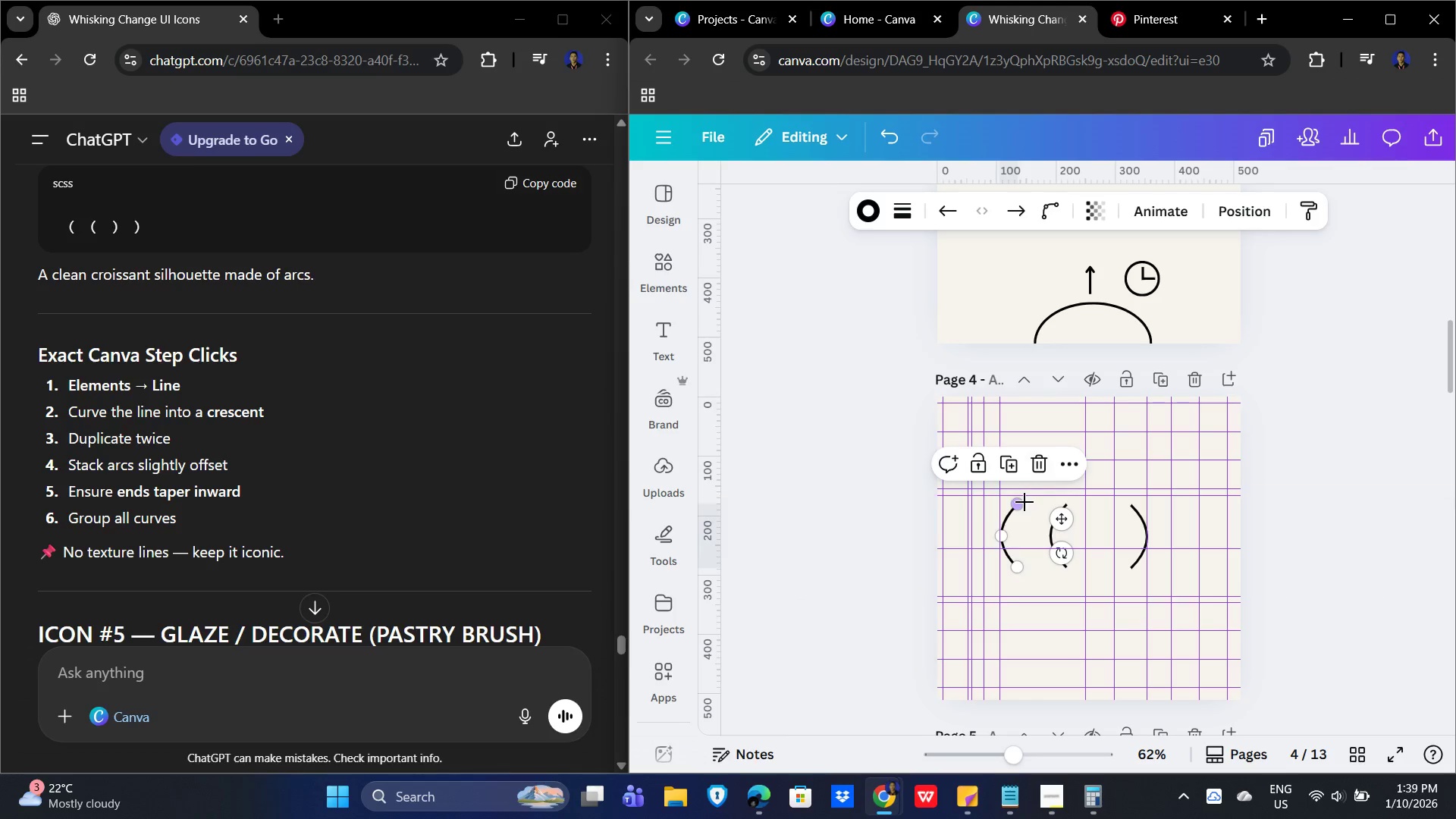 
left_click_drag(start_coordinate=[1015, 504], to_coordinate=[1017, 492])
 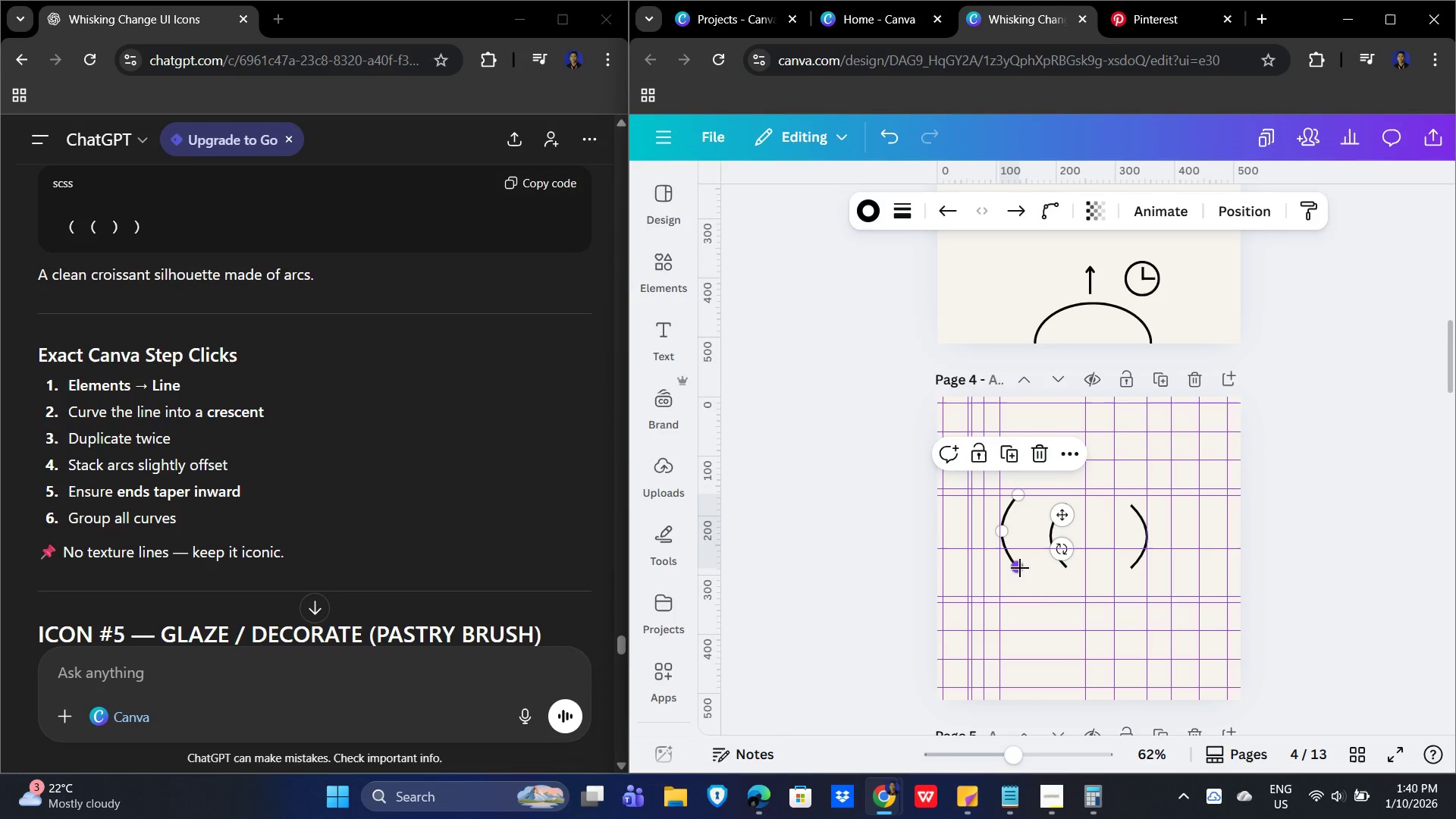 
left_click_drag(start_coordinate=[1020, 568], to_coordinate=[1023, 579])
 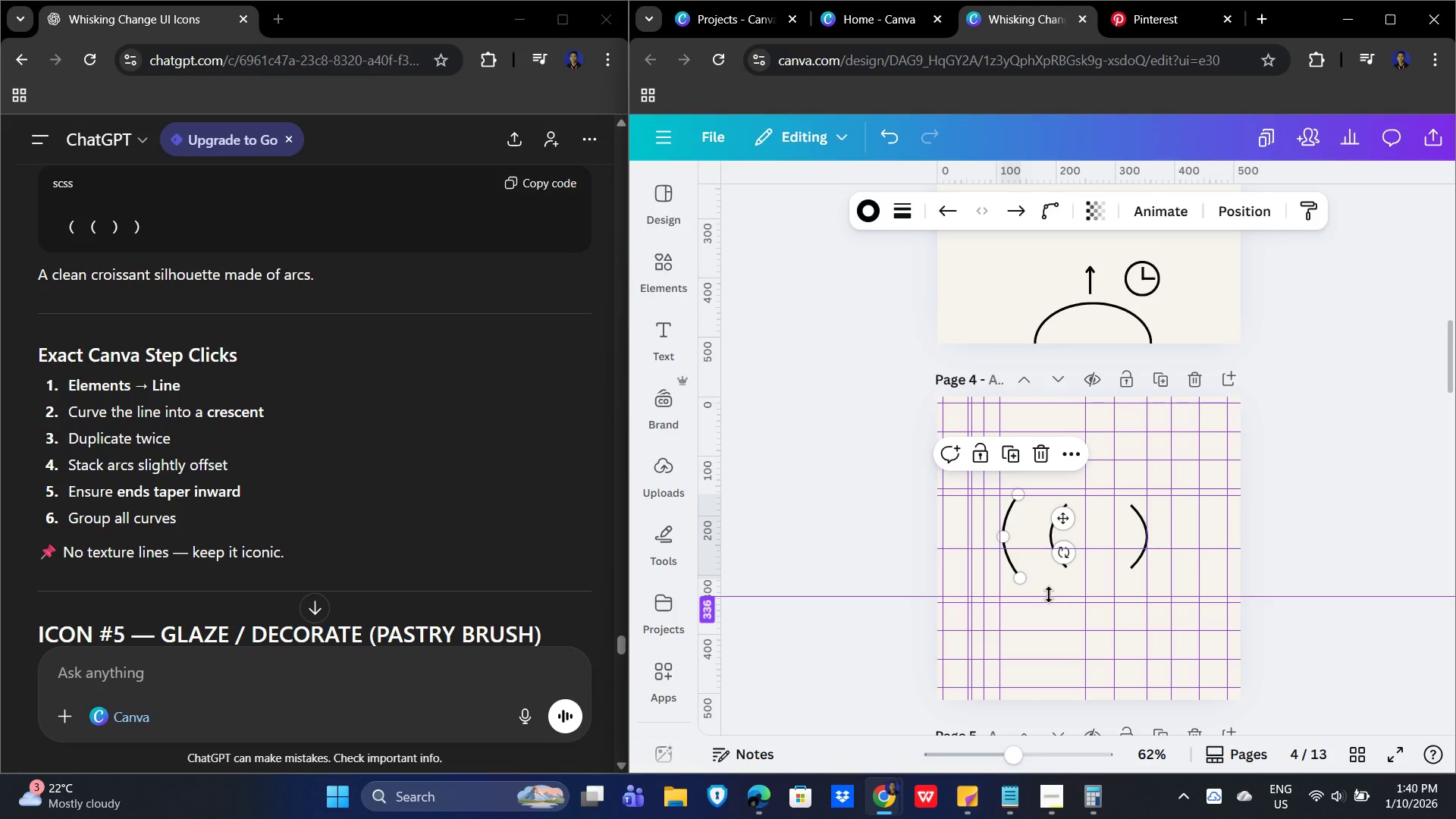 
left_click_drag(start_coordinate=[1049, 593], to_coordinate=[1047, 581])
 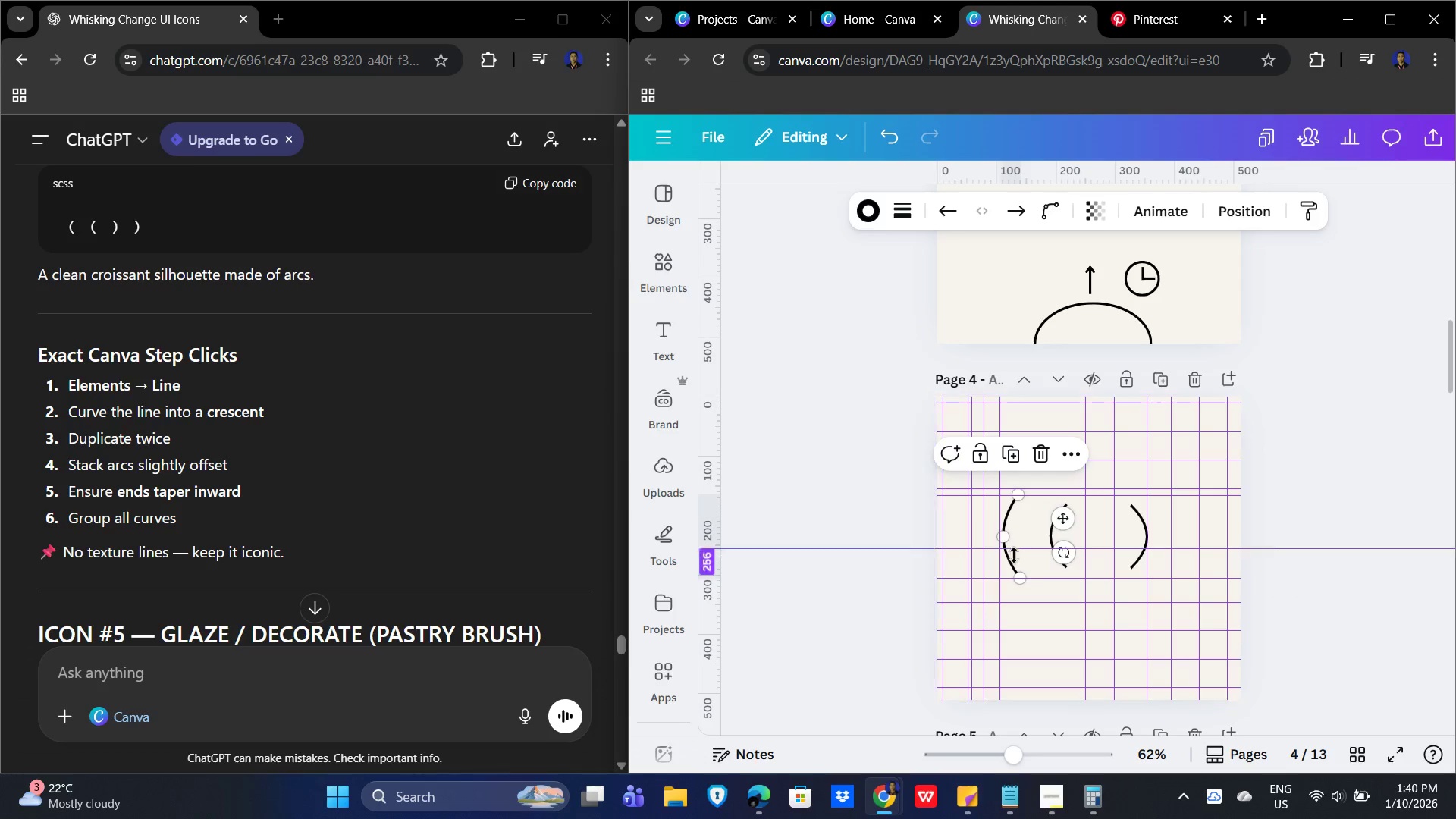 
key(Control+C)
 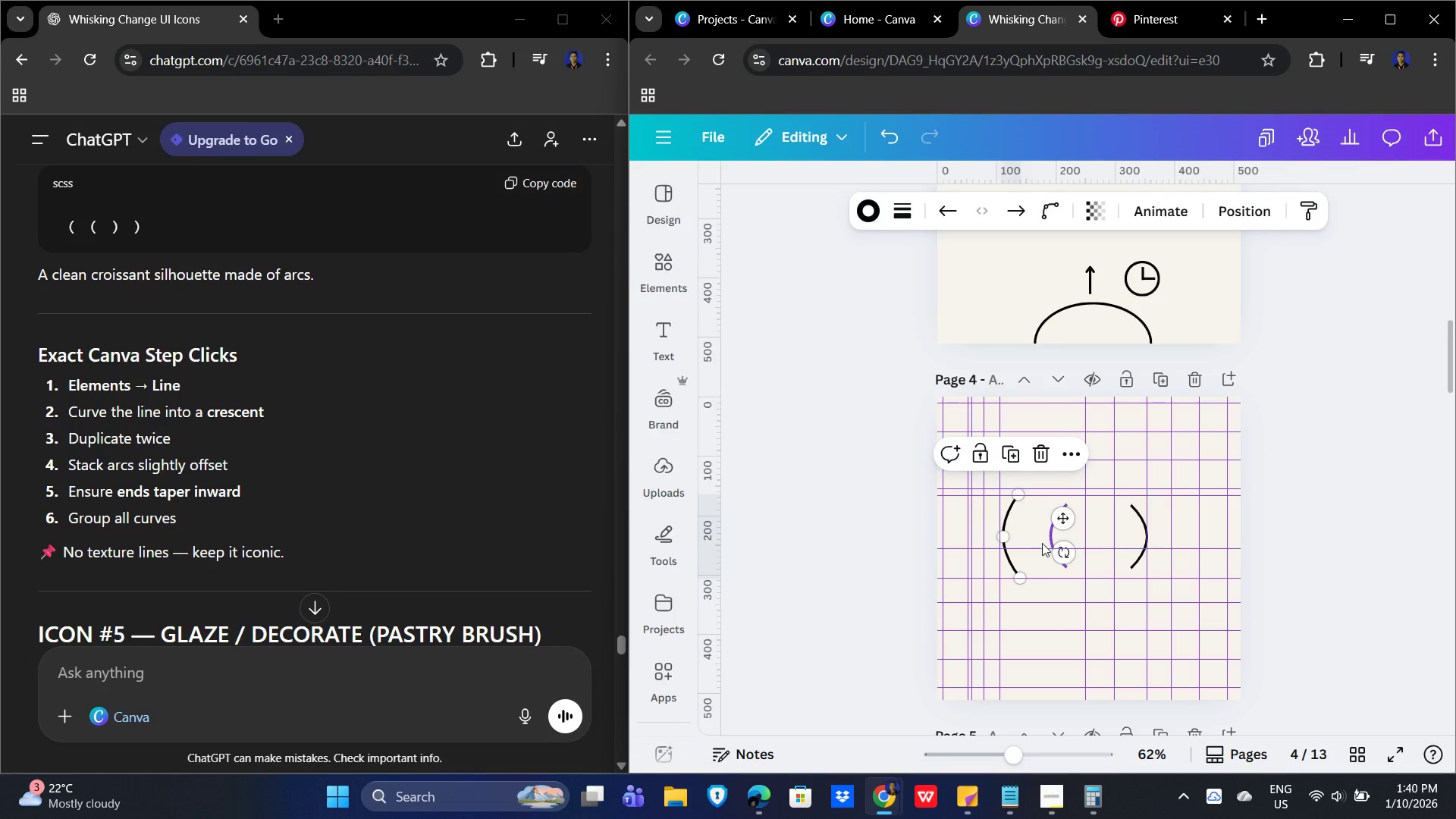 
hold_key(key=ControlLeft, duration=0.81)
 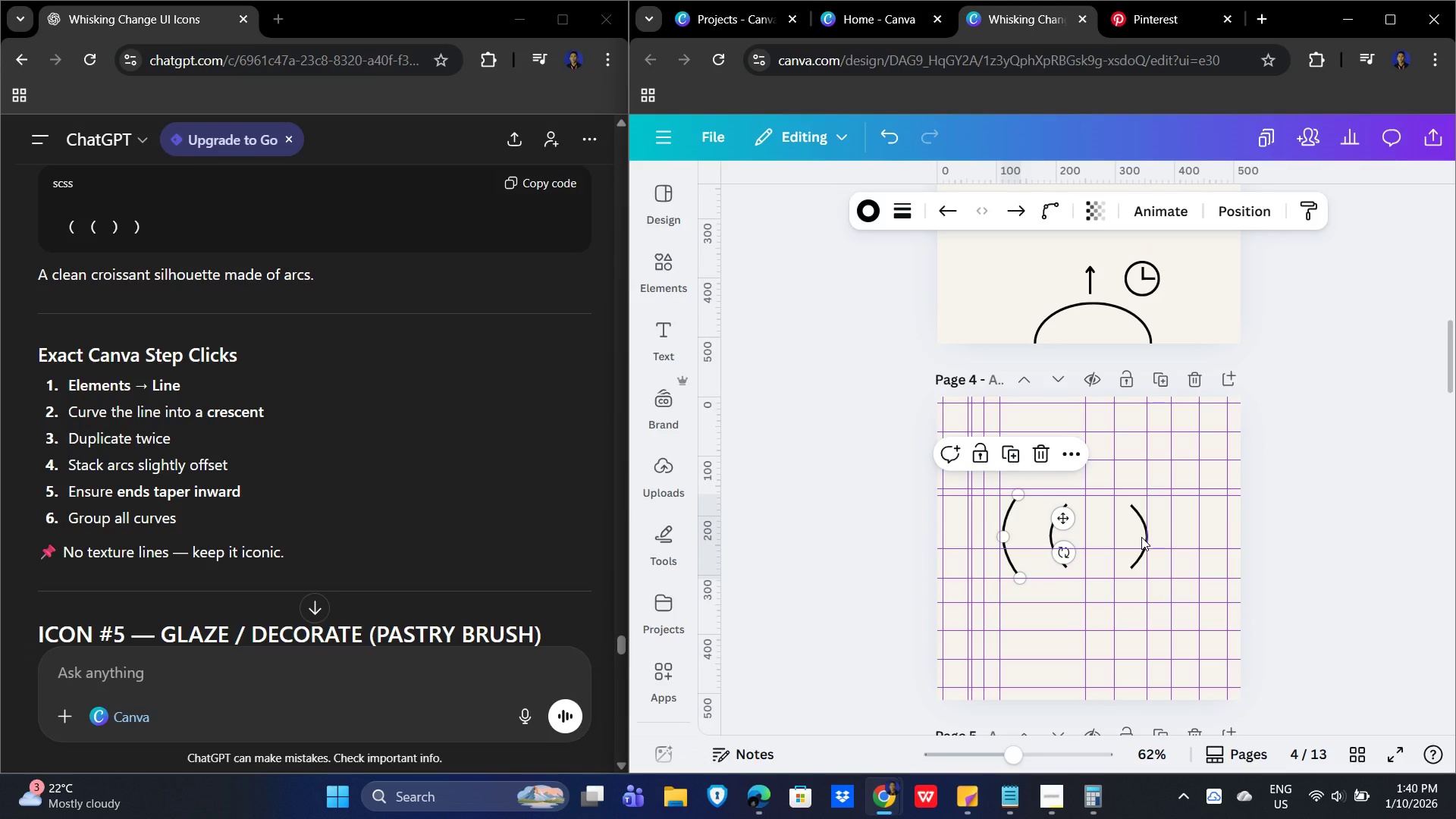 
left_click([1141, 537])
 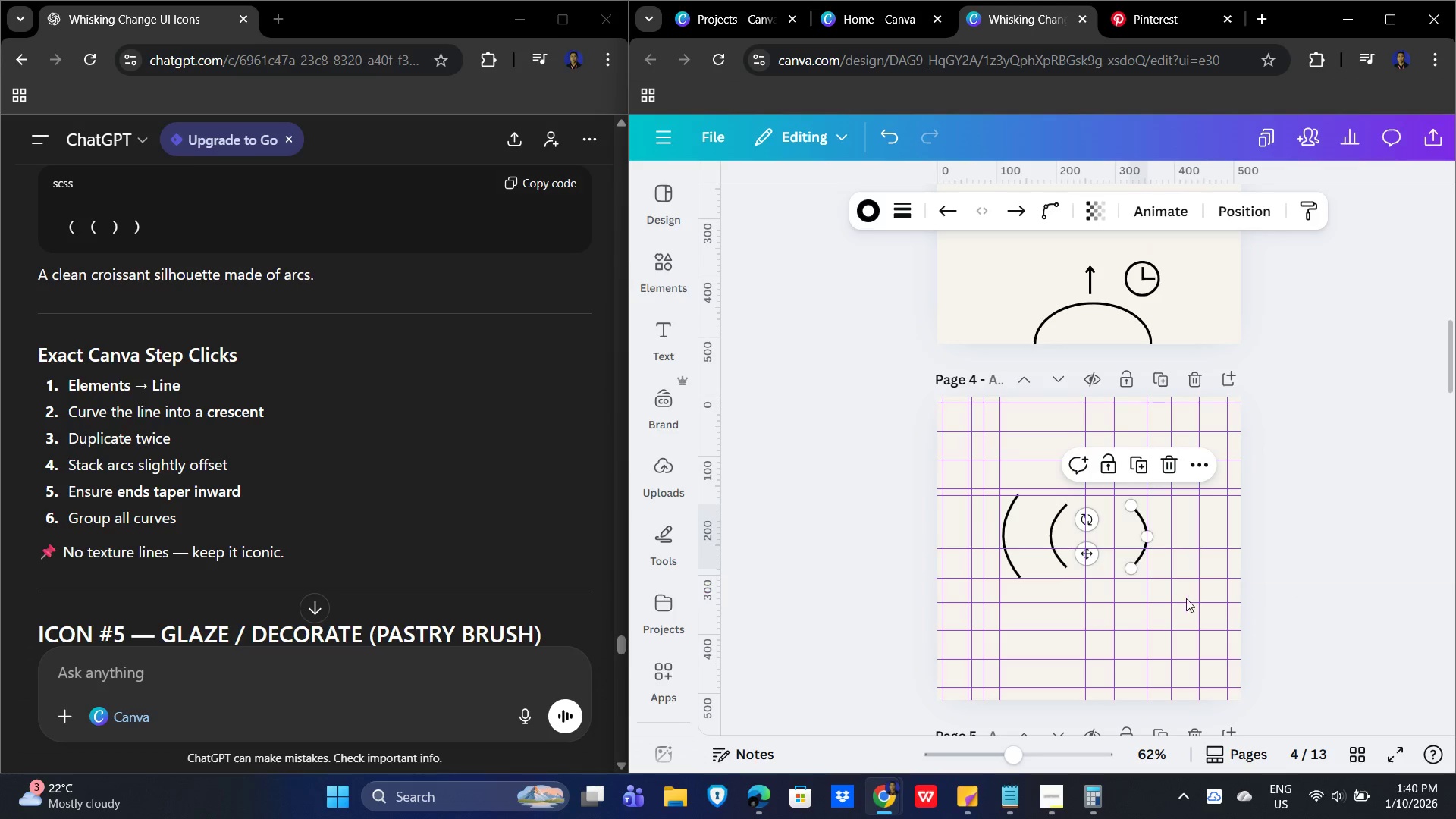 
key(Control+C)
 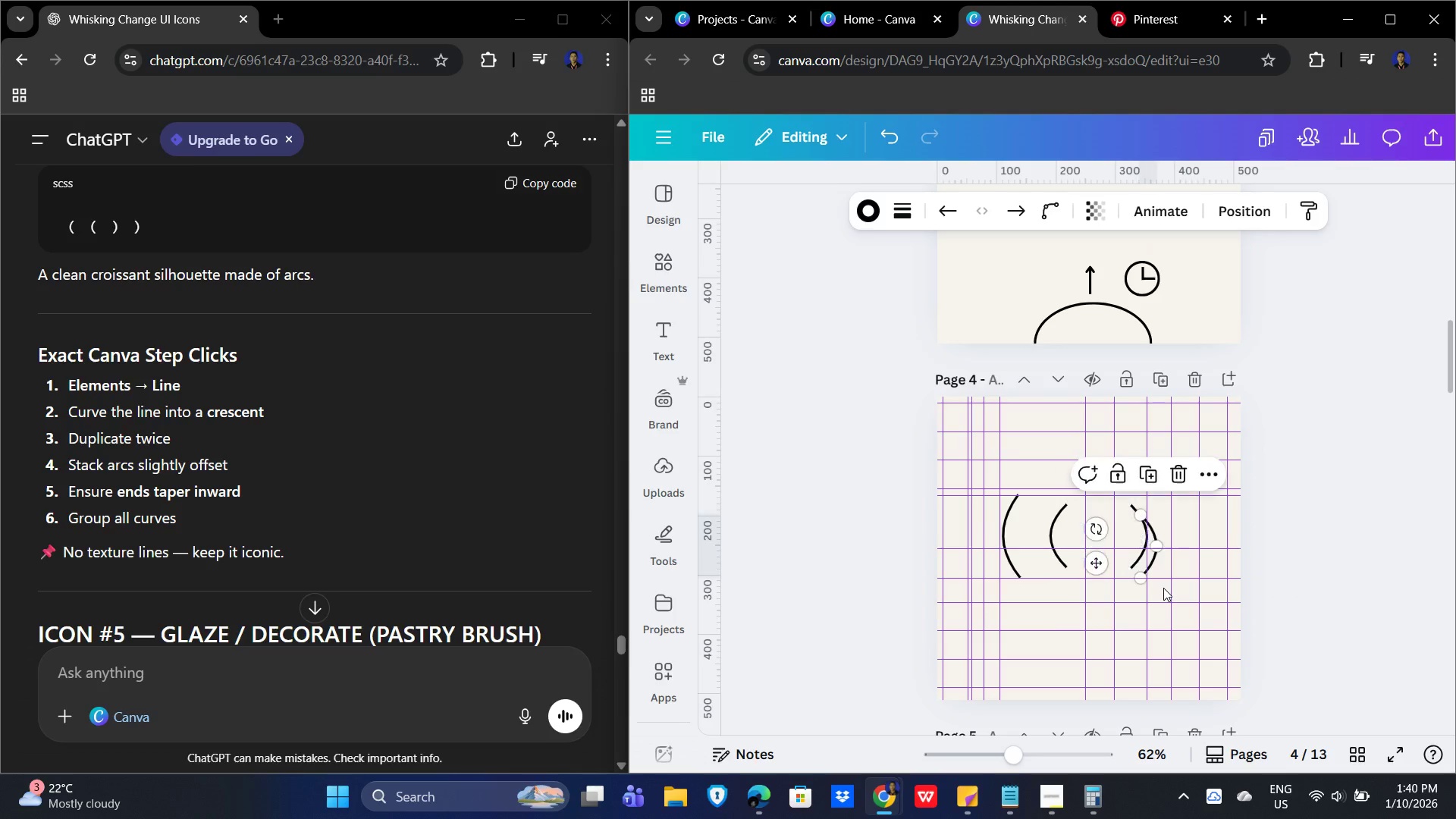 
key(Control+V)
 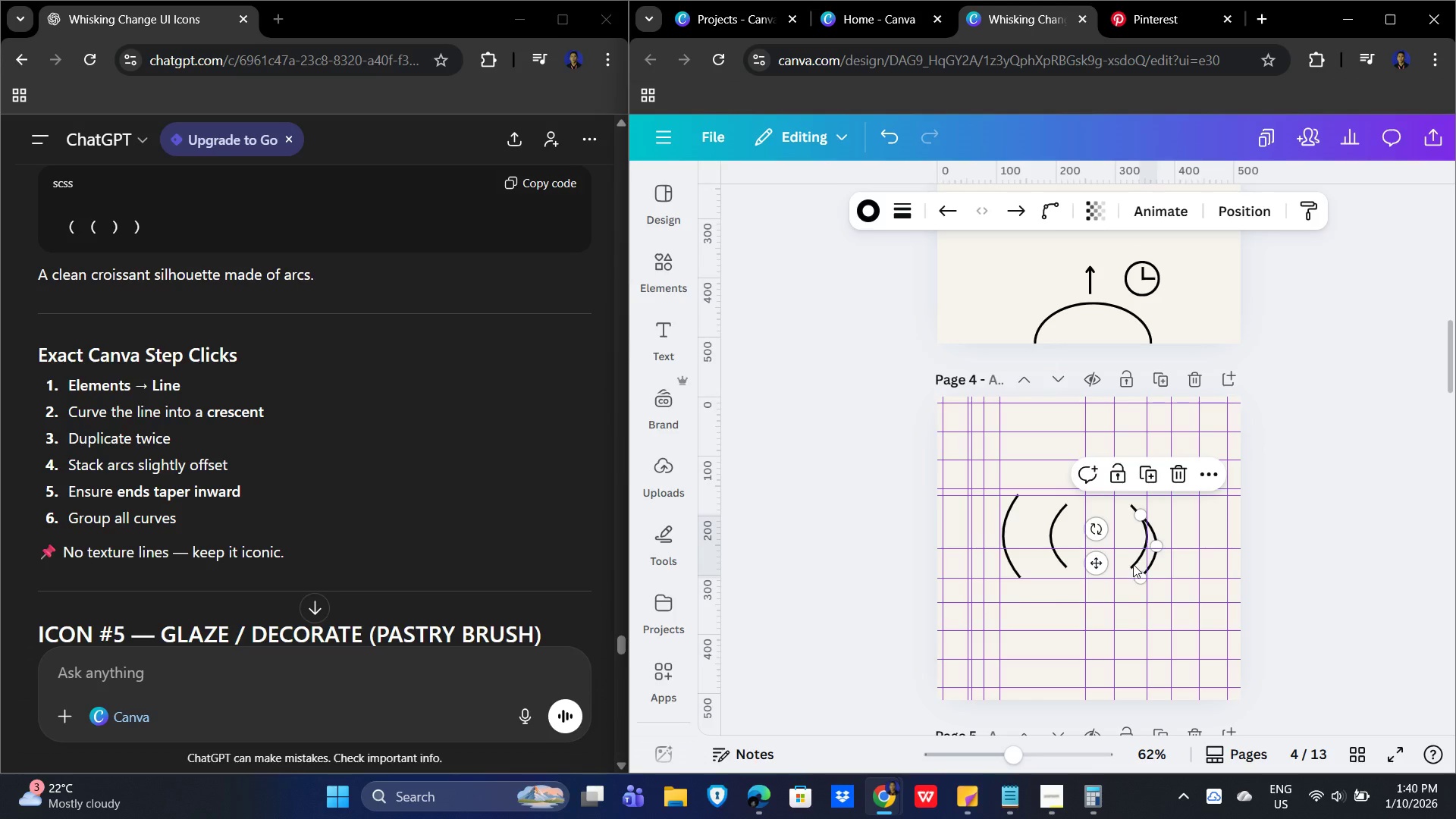 
hold_key(key=ArrowRight, duration=1.53)
 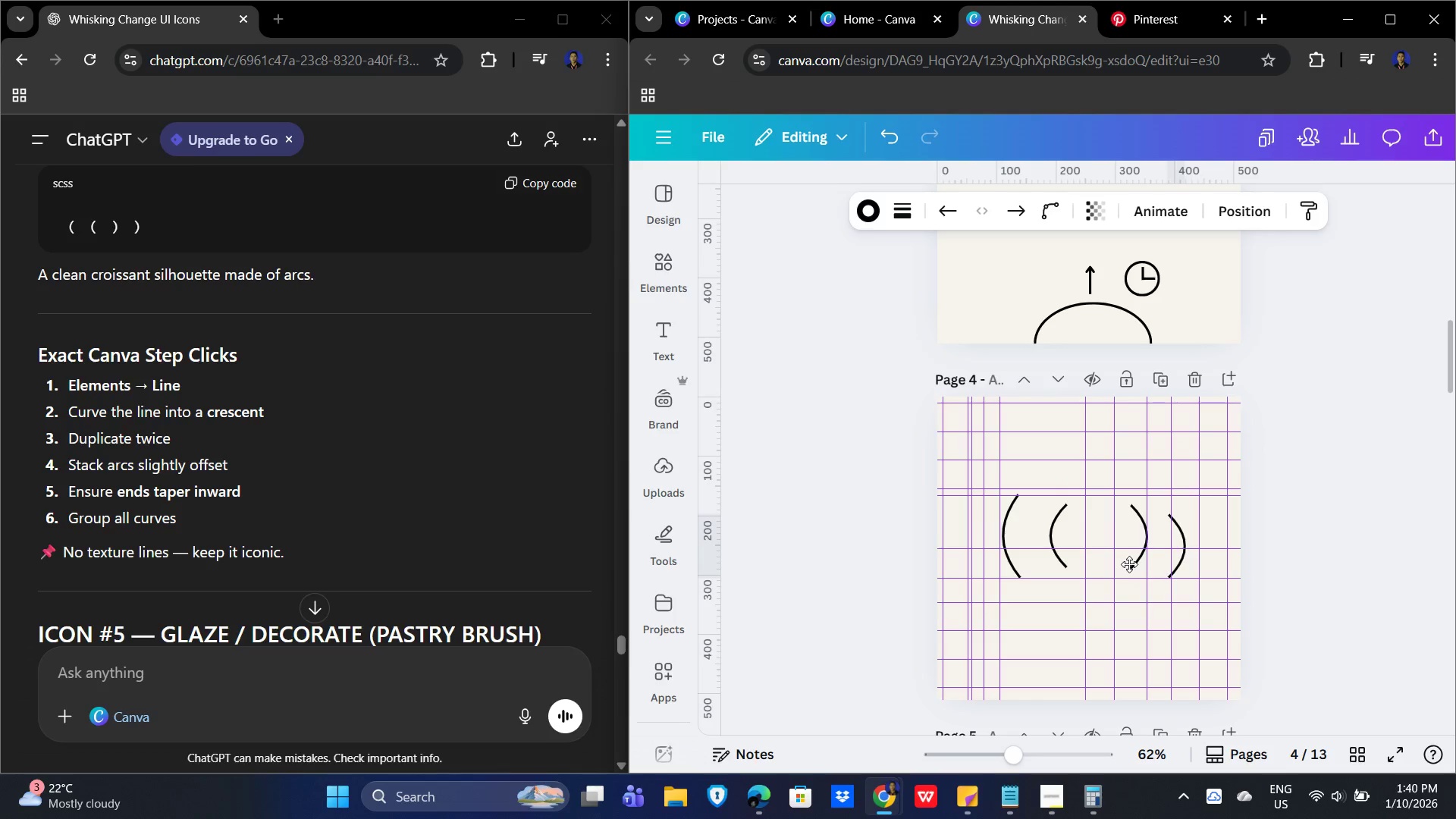 
hold_key(key=ArrowRight, duration=1.12)
 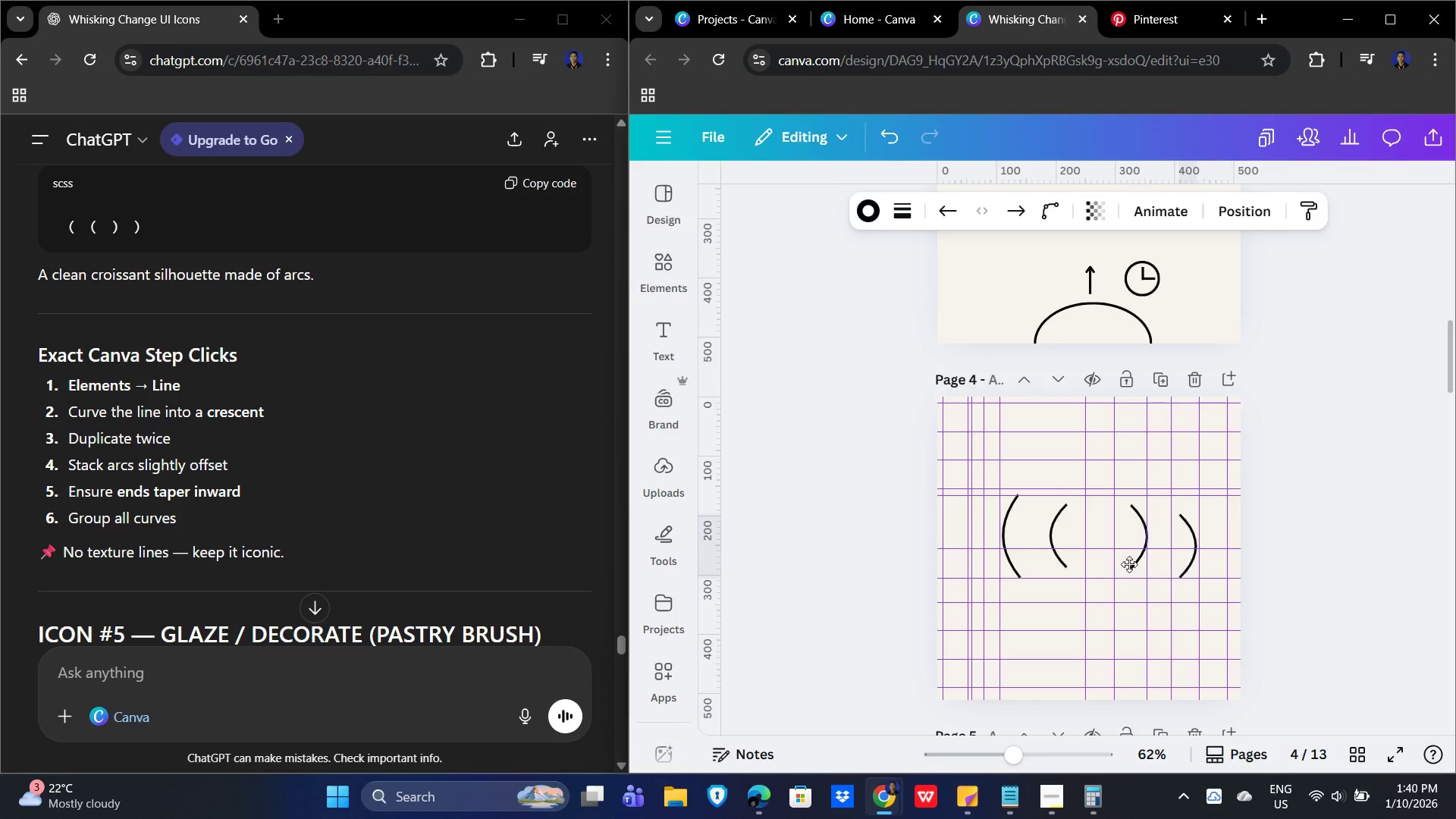 
key(ArrowRight)
 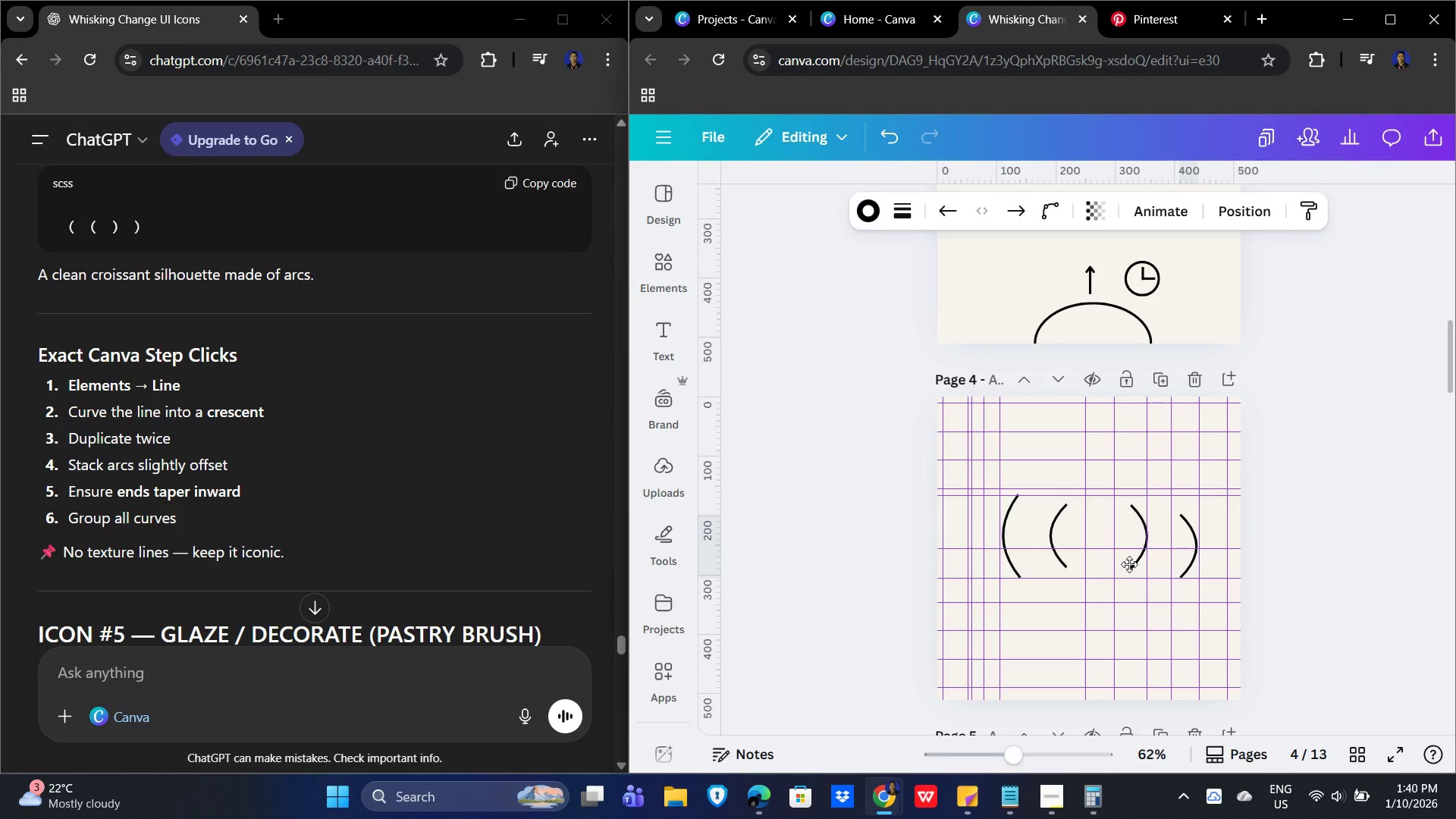 
key(ArrowRight)
 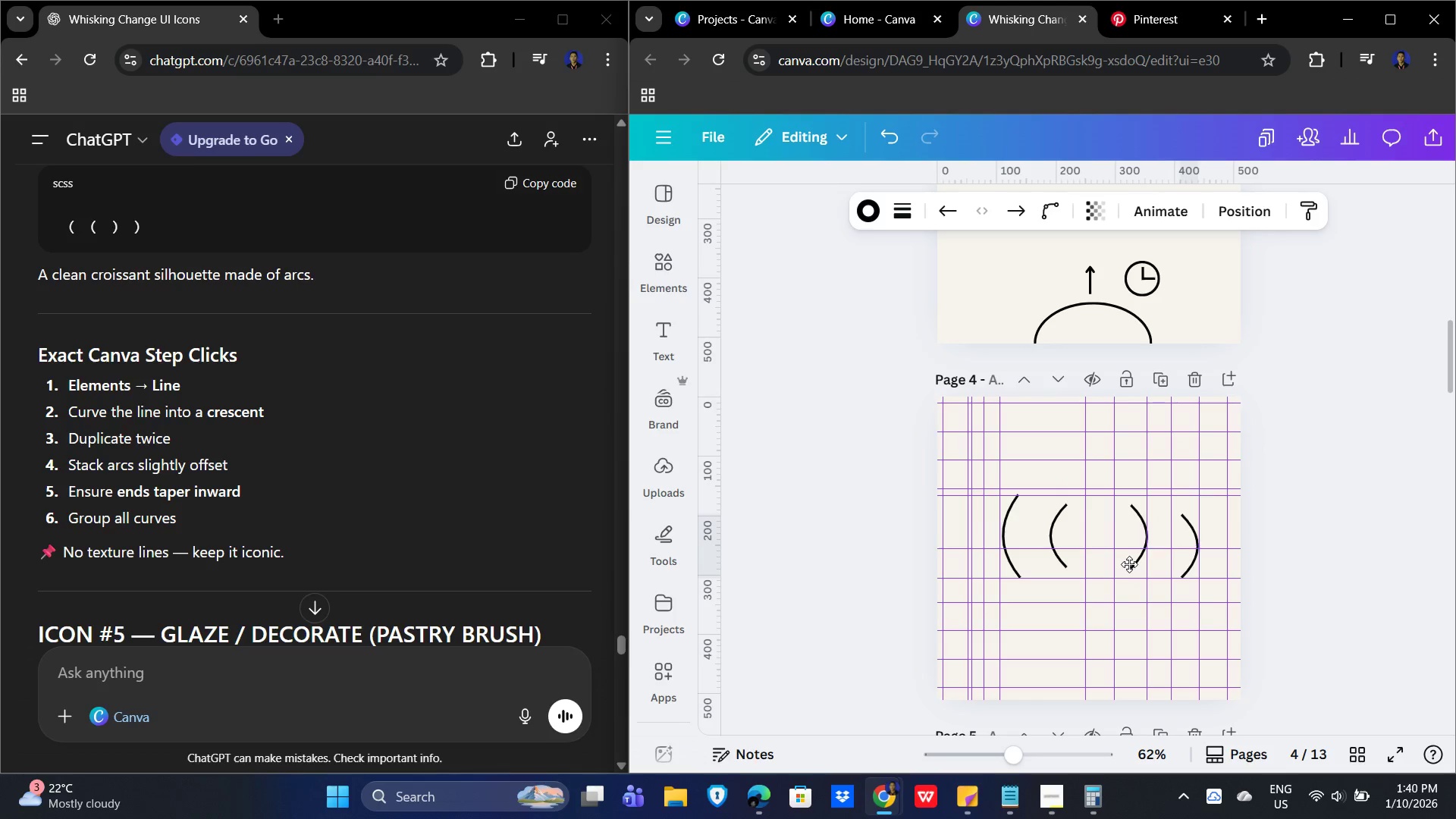 
key(ArrowRight)
 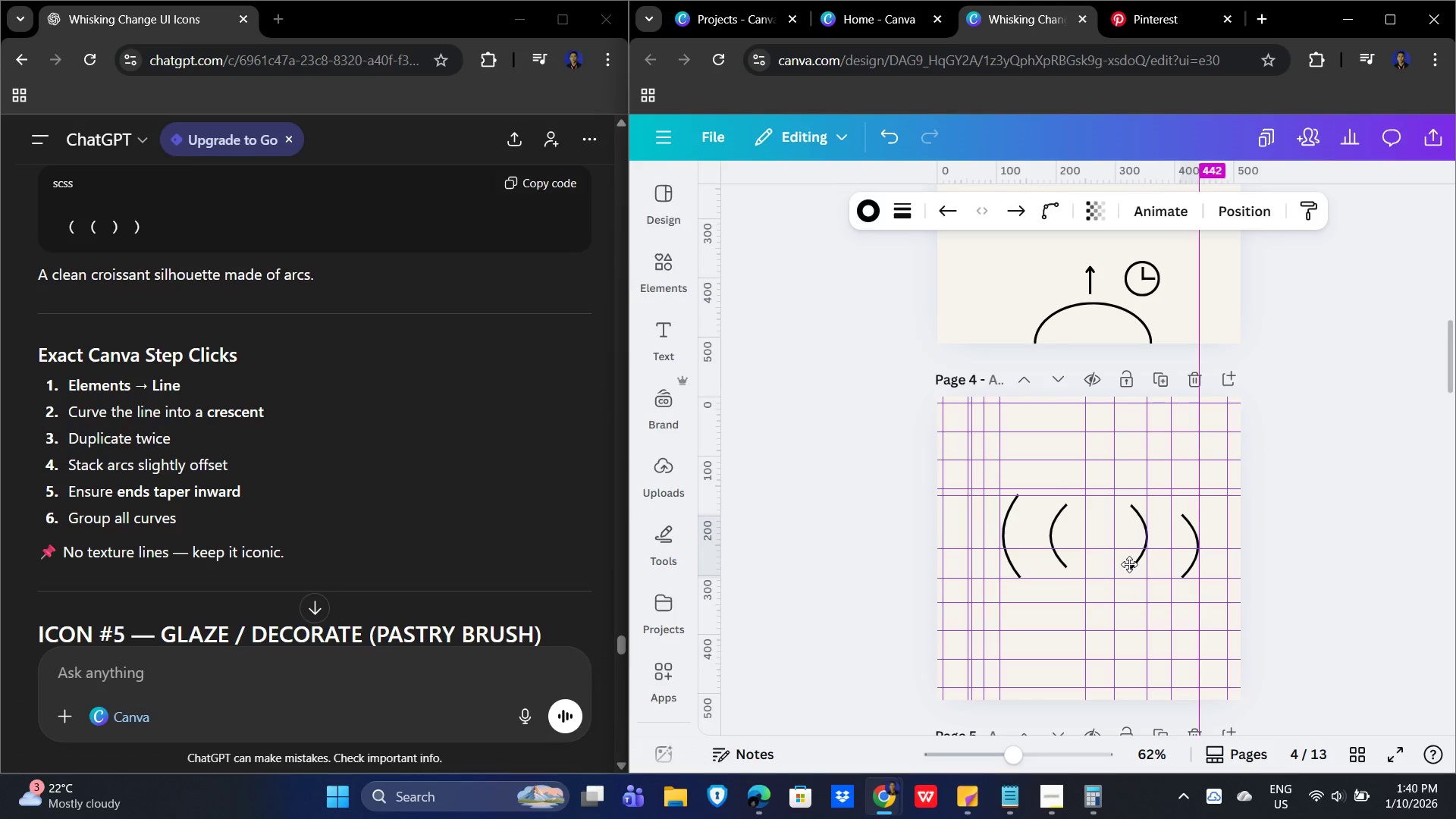 
key(ArrowRight)
 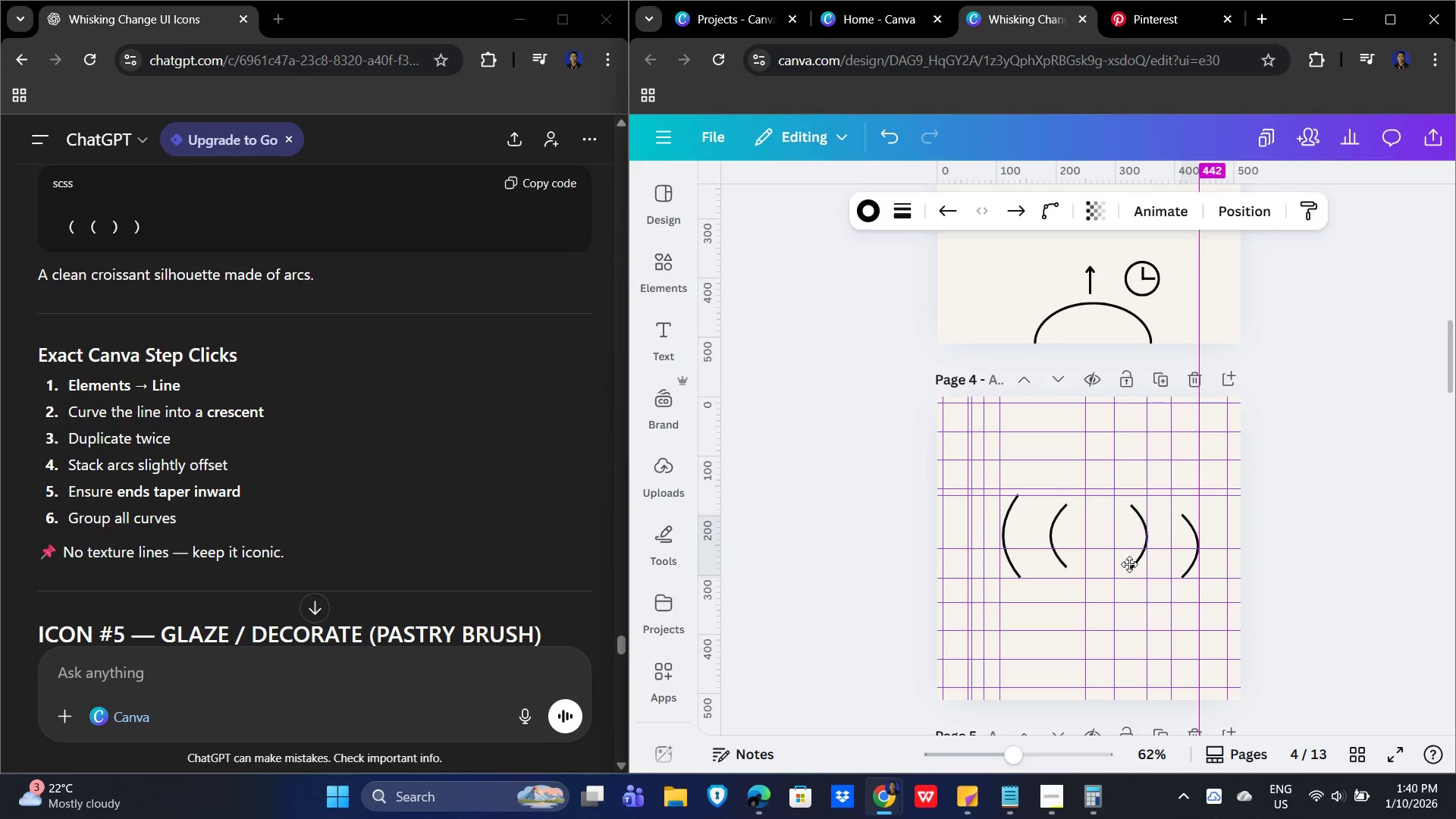 
key(ArrowRight)
 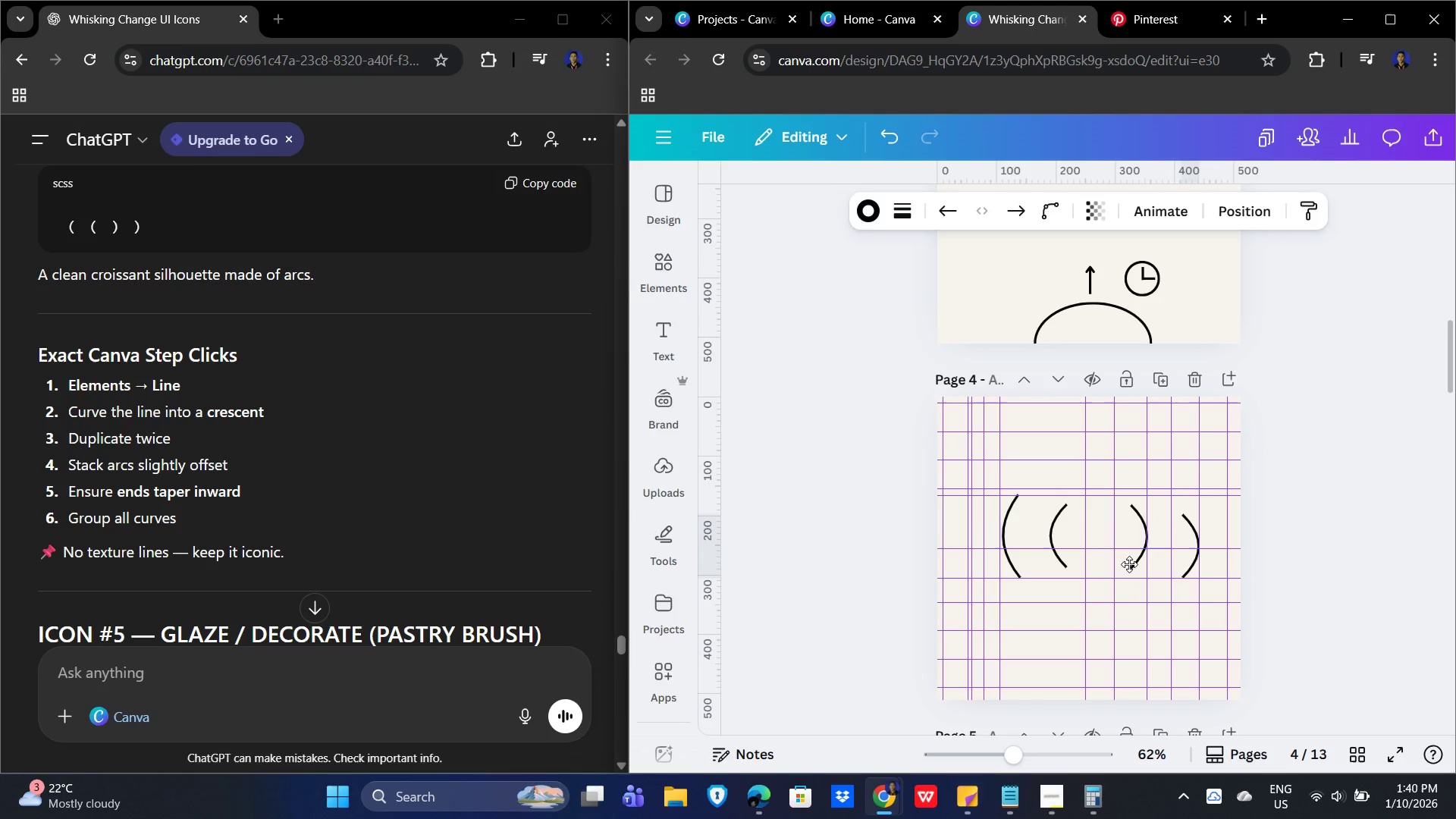 
key(ArrowRight)
 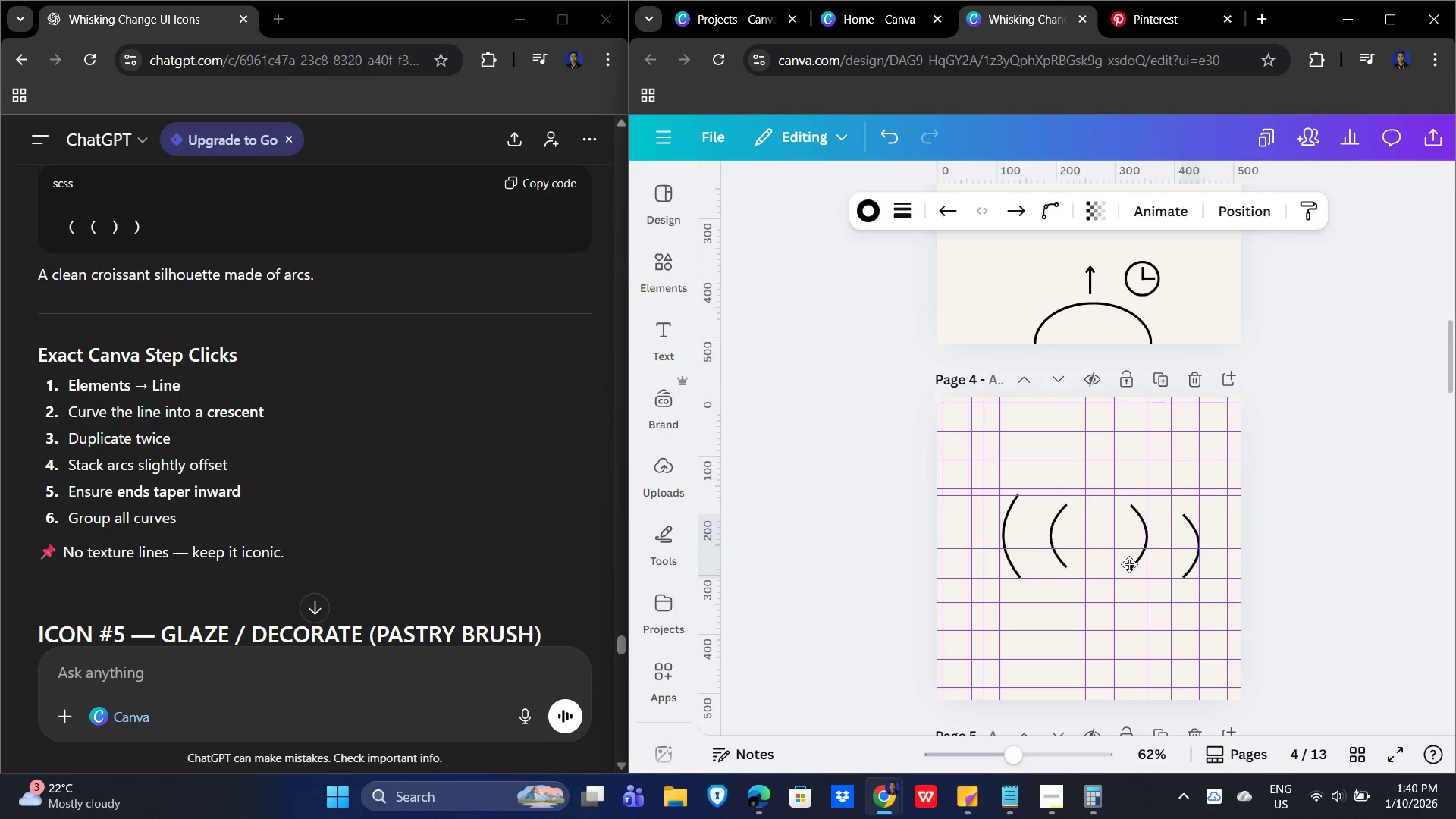 
key(ArrowRight)
 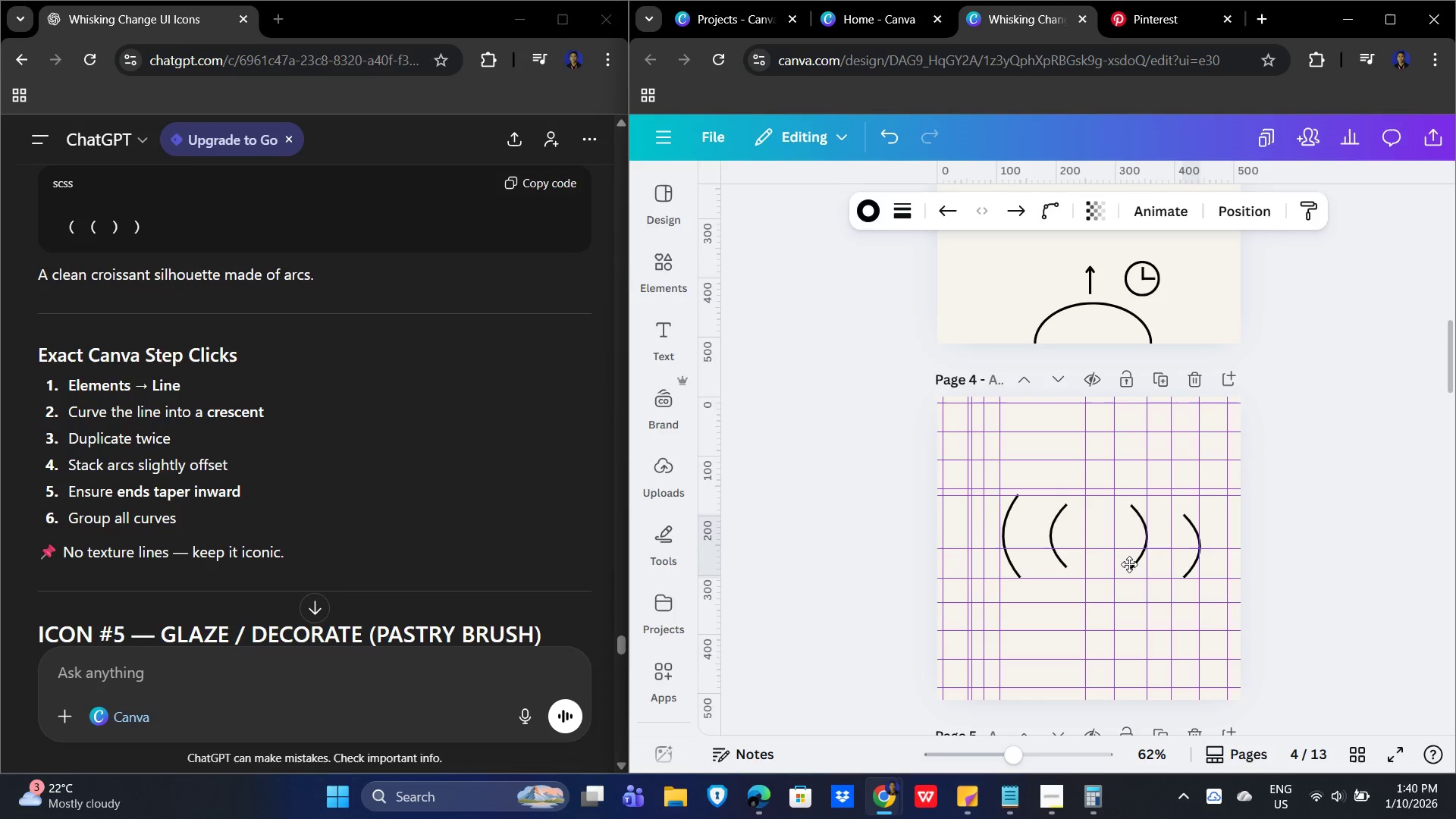 
key(ArrowRight)
 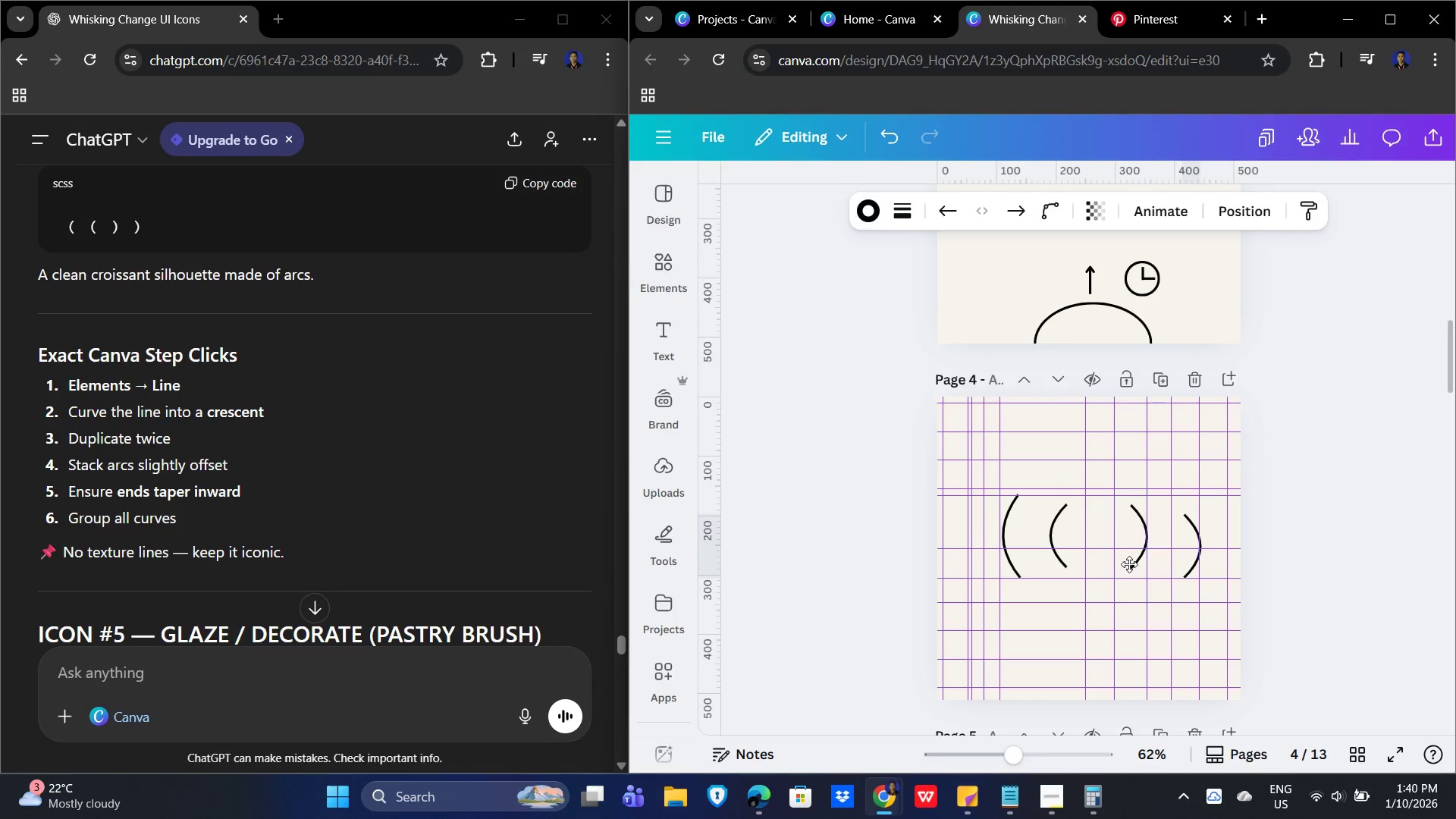 
key(ArrowRight)
 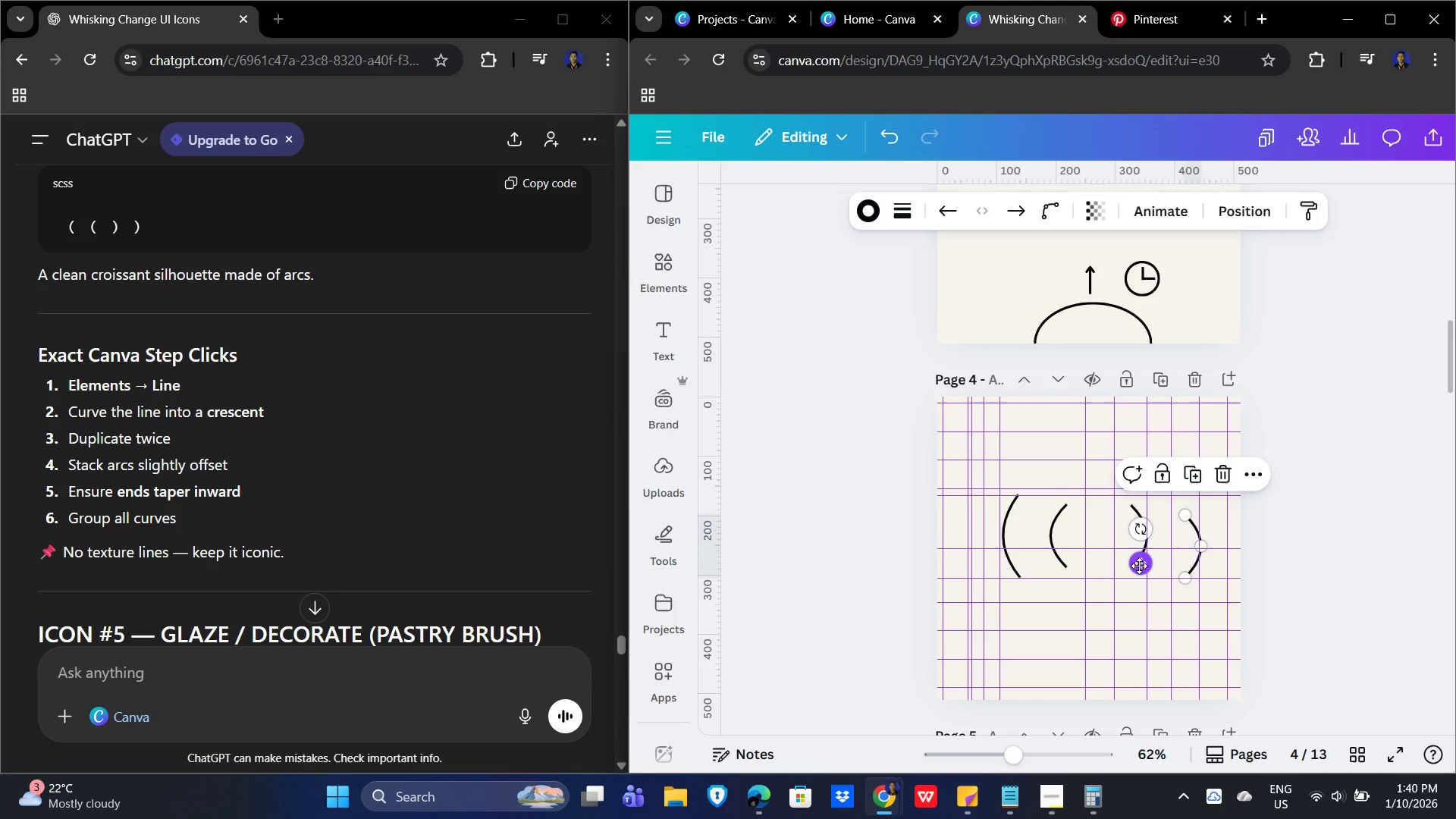 
hold_key(key=ArrowUp, duration=0.8)
 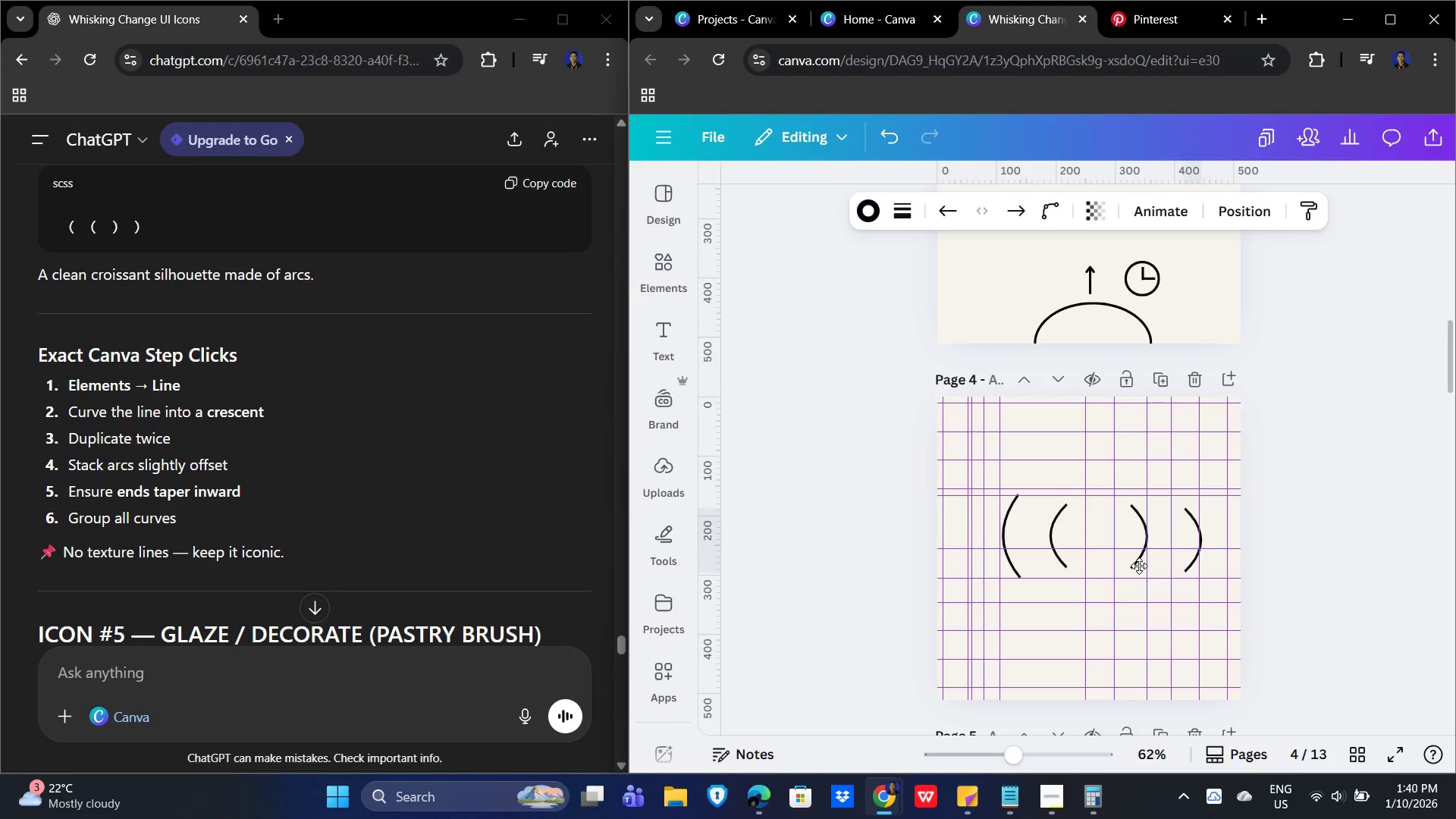 
key(ArrowUp)
 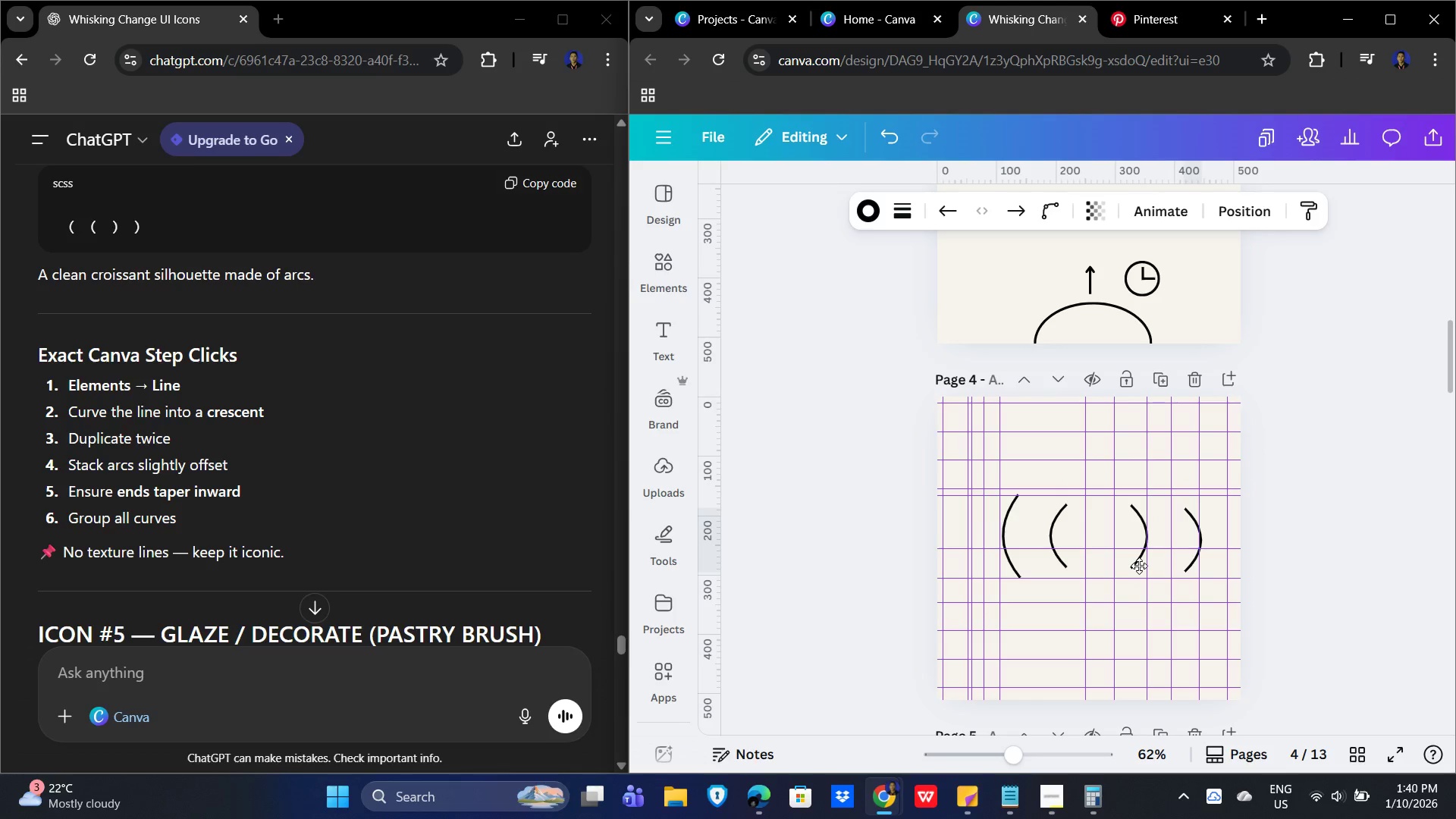 
key(ArrowUp)
 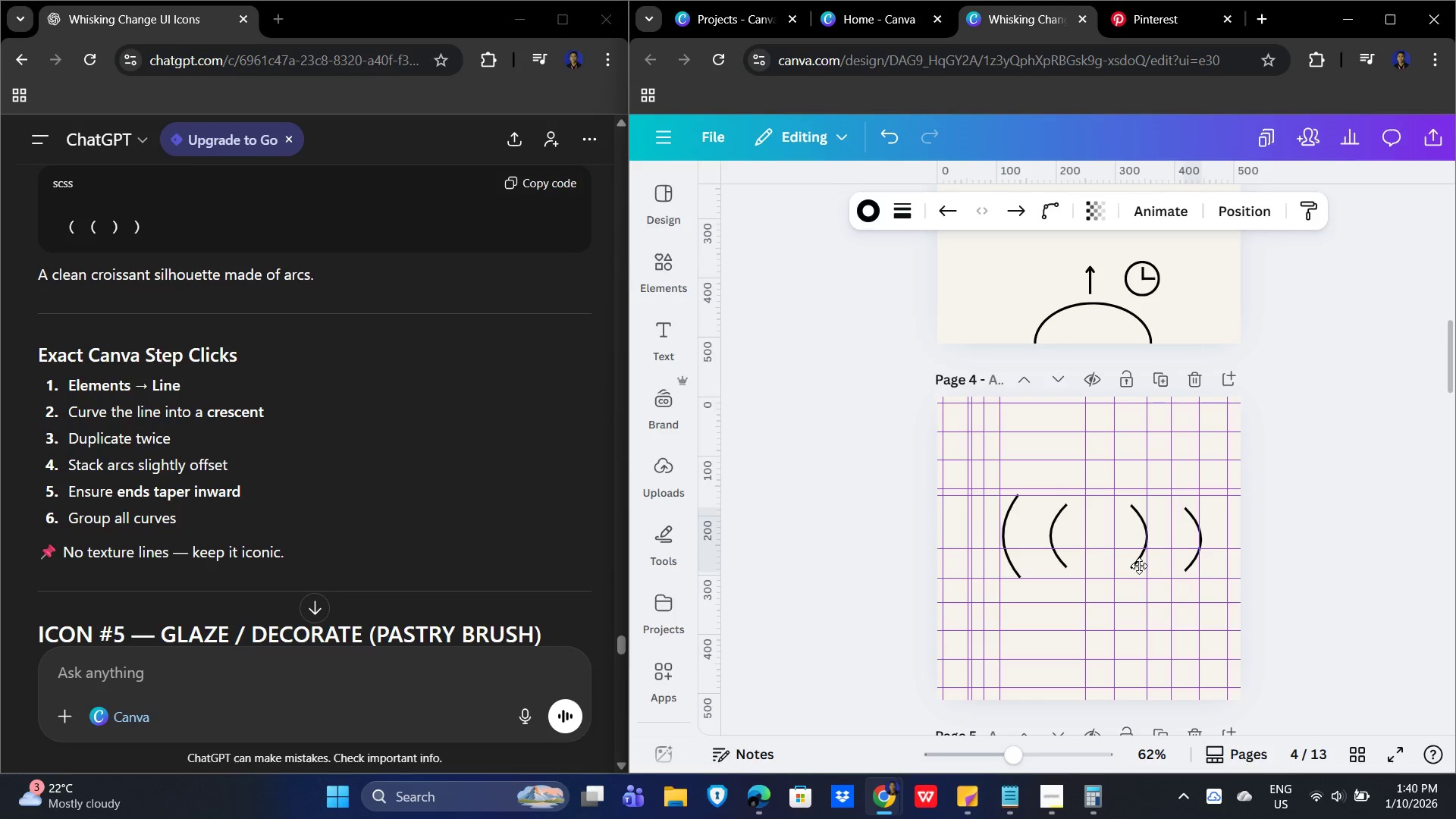 
key(ArrowUp)
 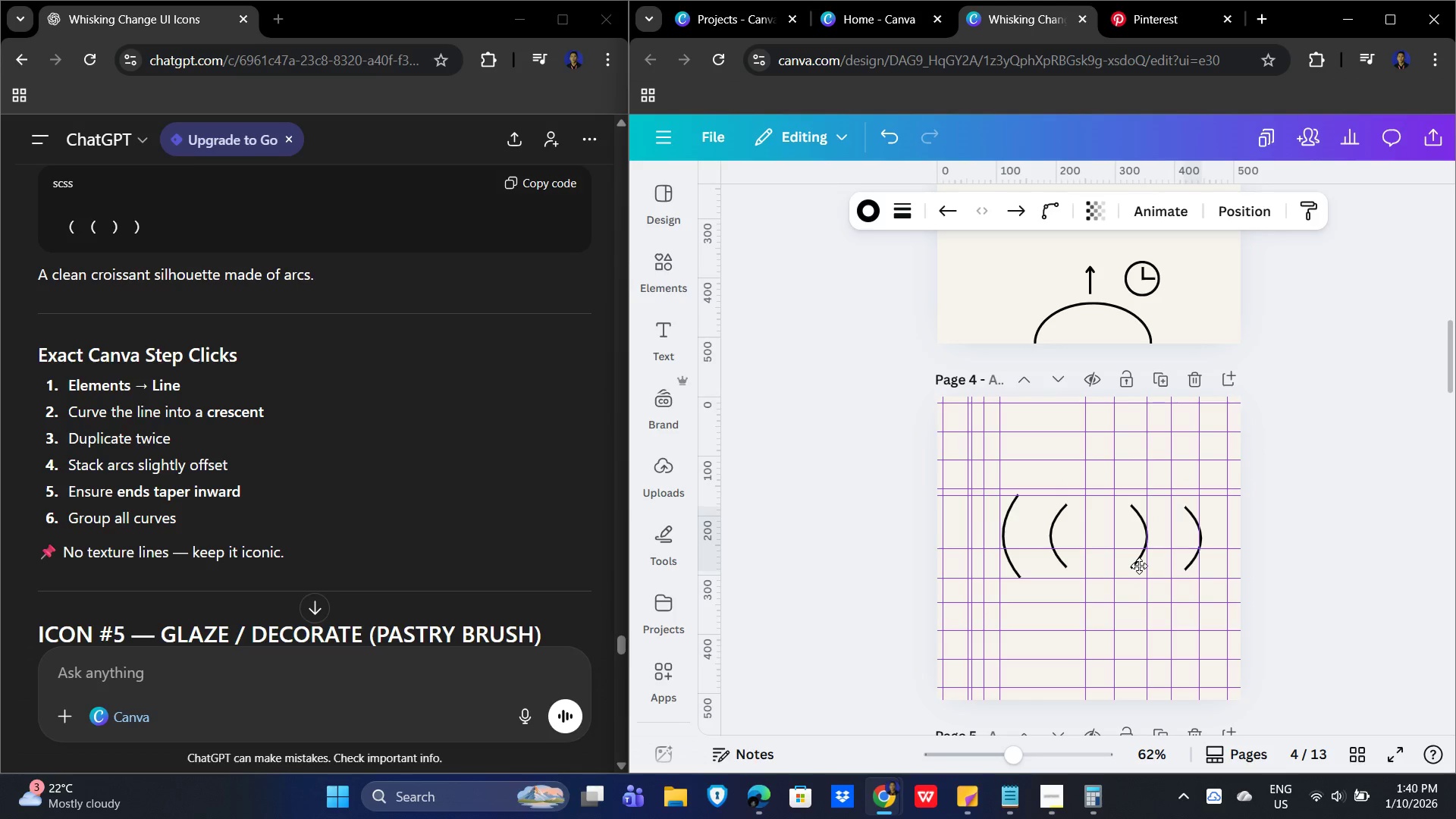 
key(ArrowUp)
 